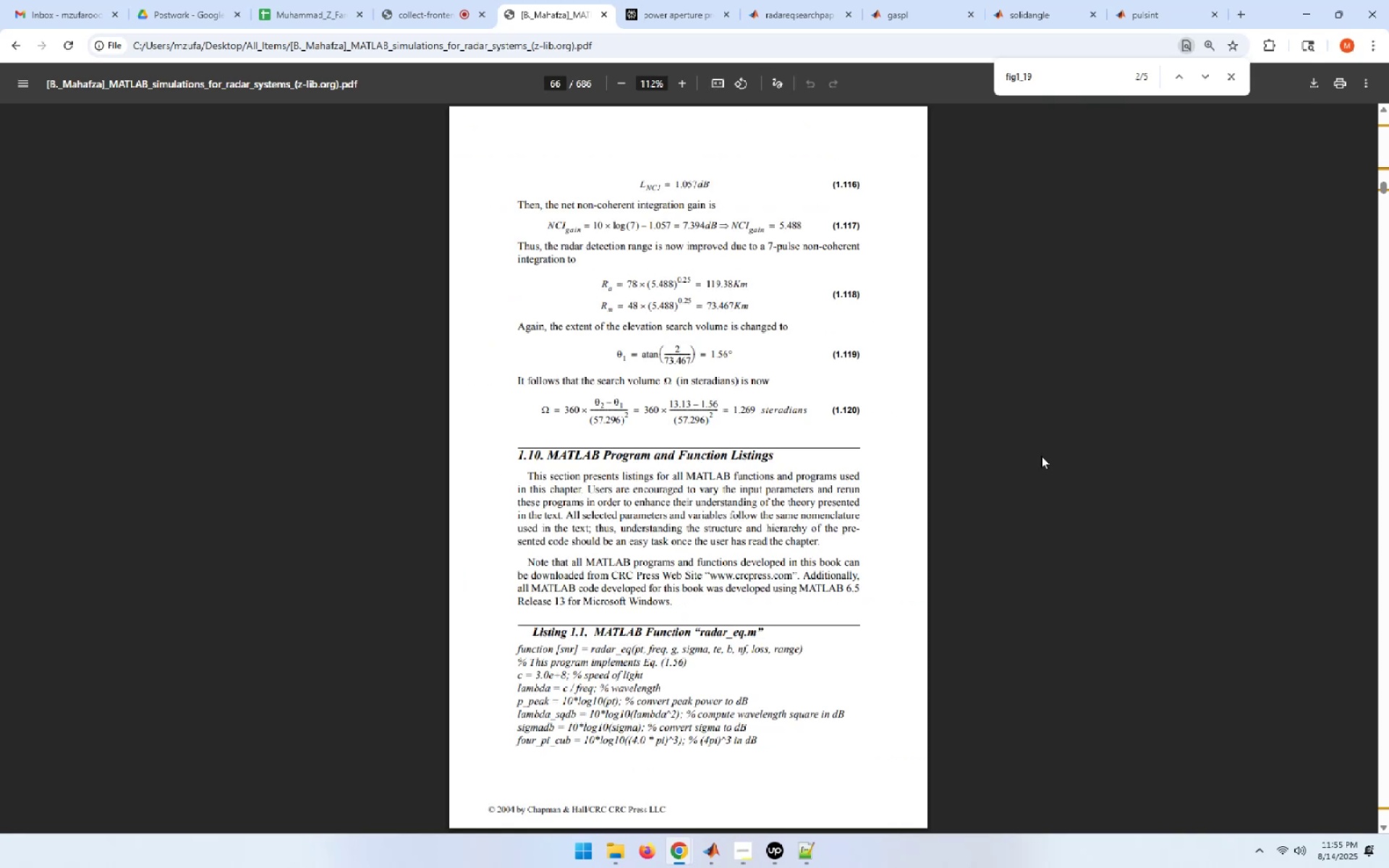 
scroll: coordinate [999, 630], scroll_direction: down, amount: 110.0
 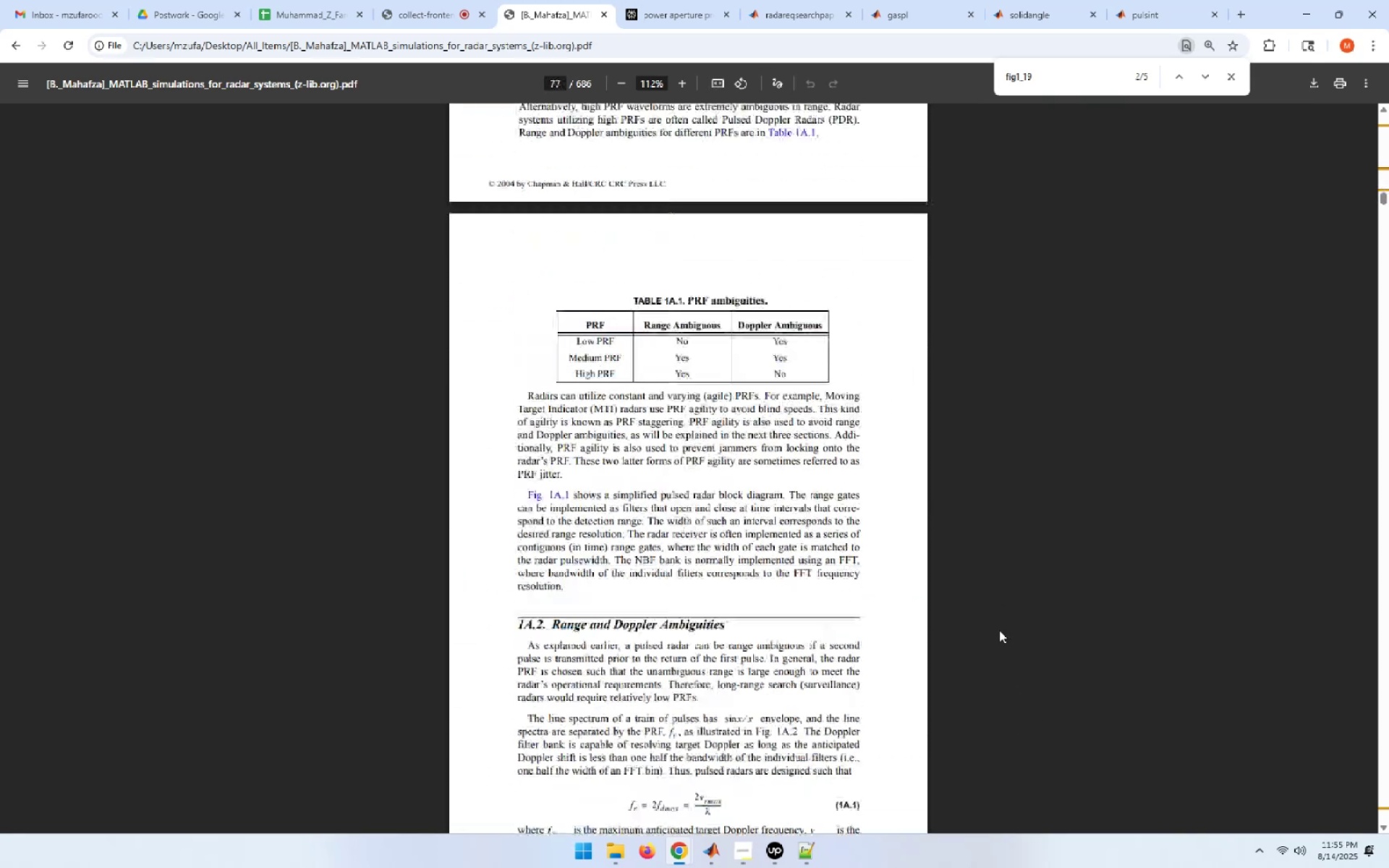 
scroll: coordinate [999, 630], scroll_direction: up, amount: 7.0
 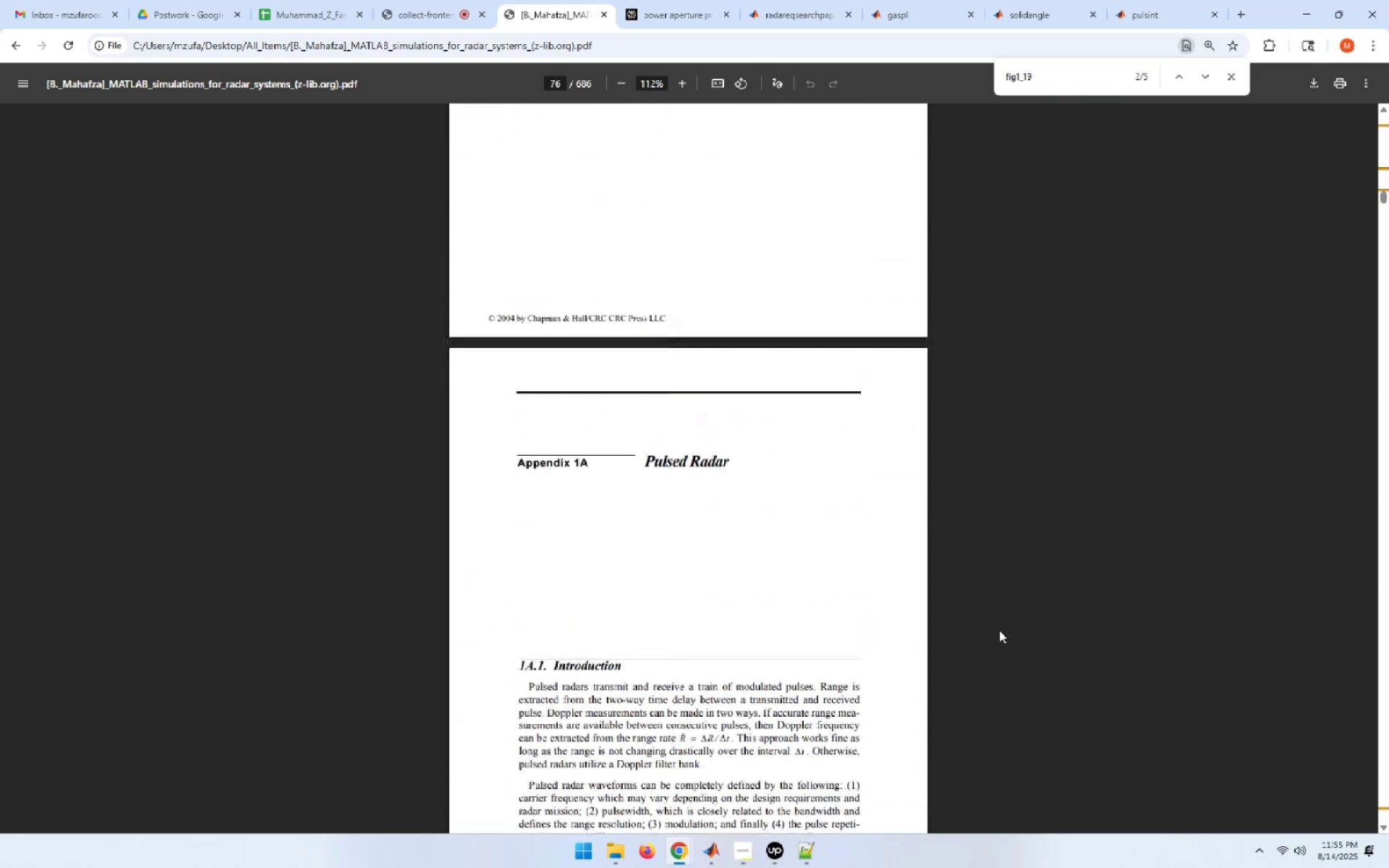 
scroll: coordinate [999, 630], scroll_direction: down, amount: 2.0
 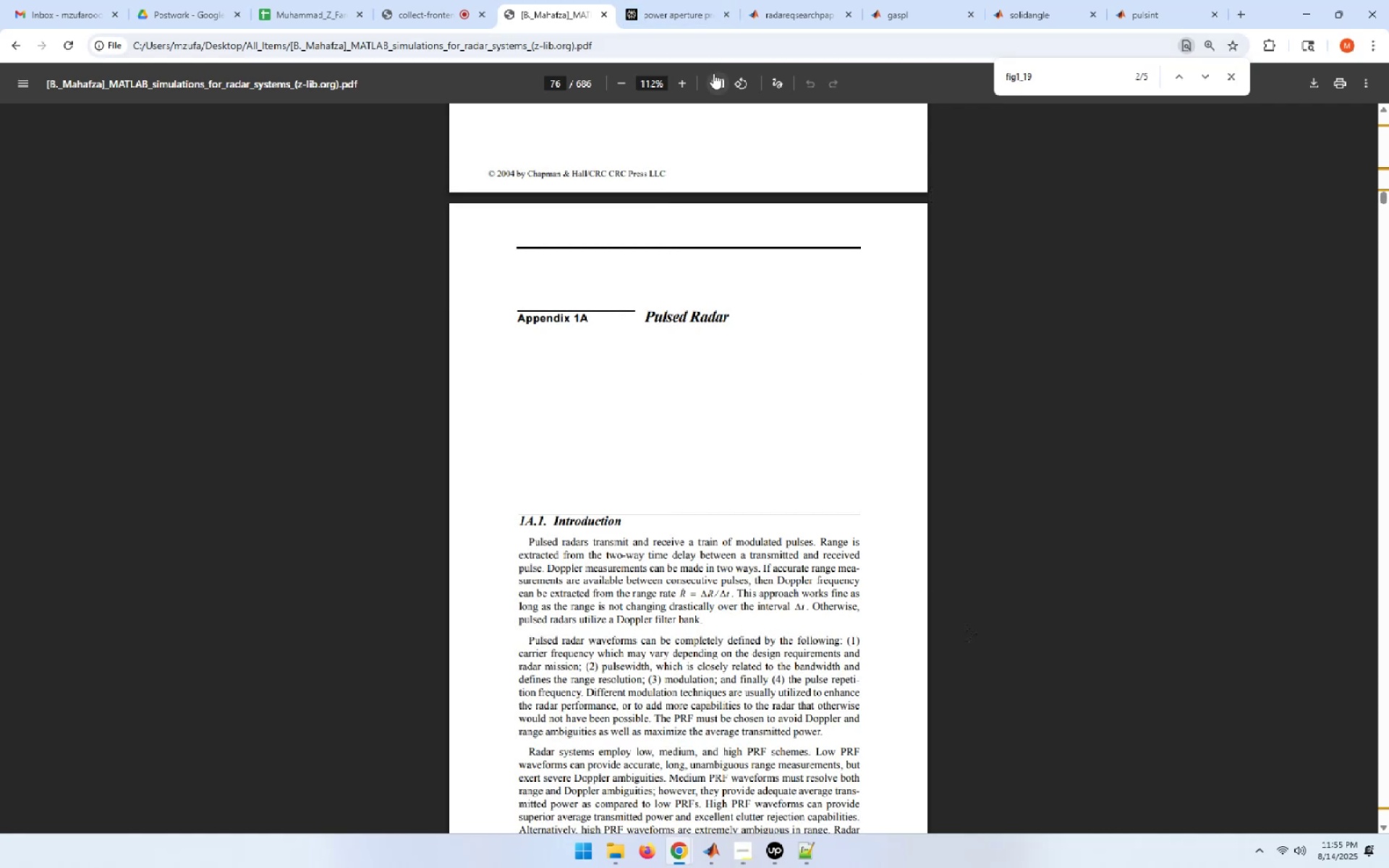 
left_click([718, 81])
 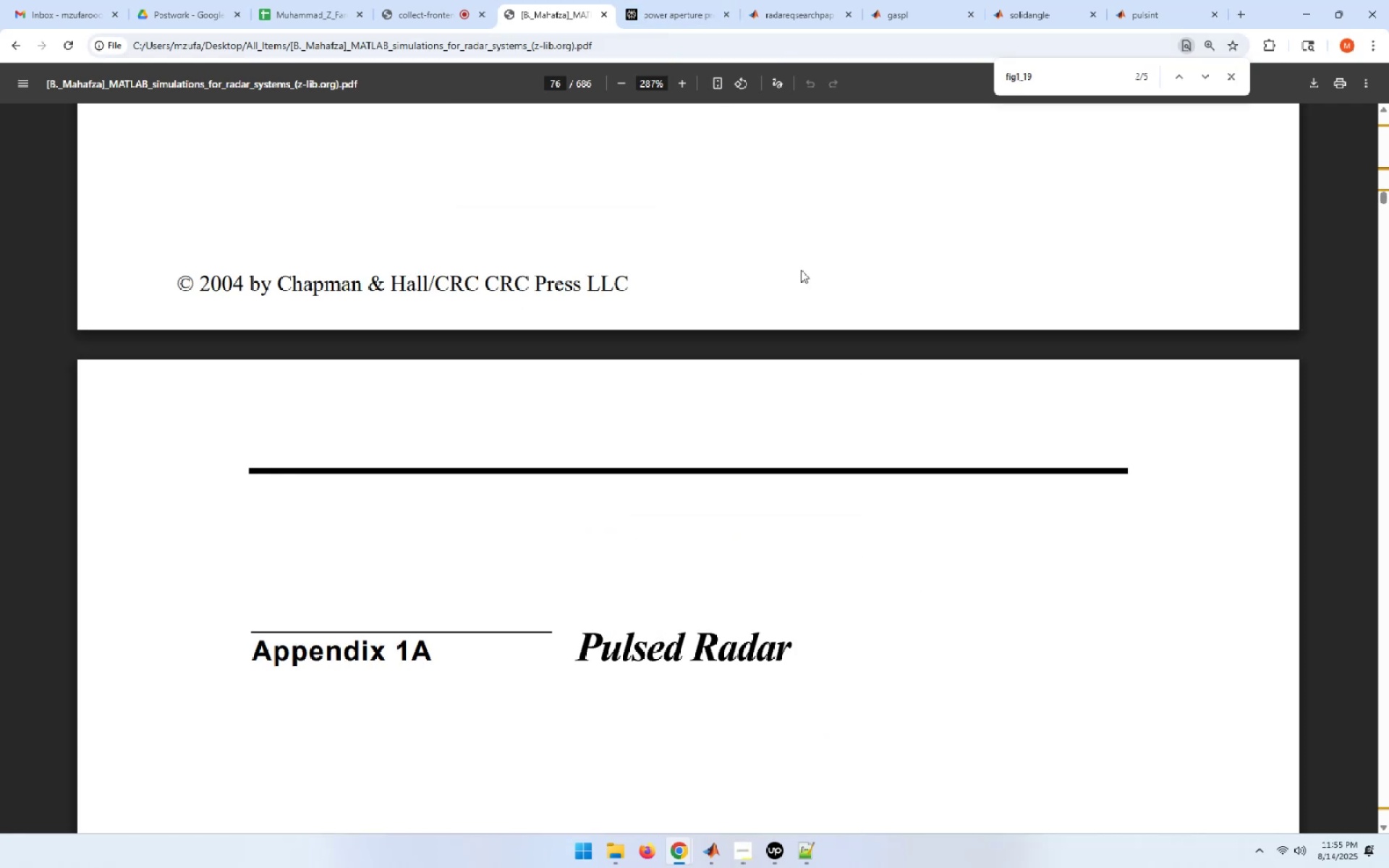 
scroll: coordinate [930, 542], scroll_direction: down, amount: 14.0
 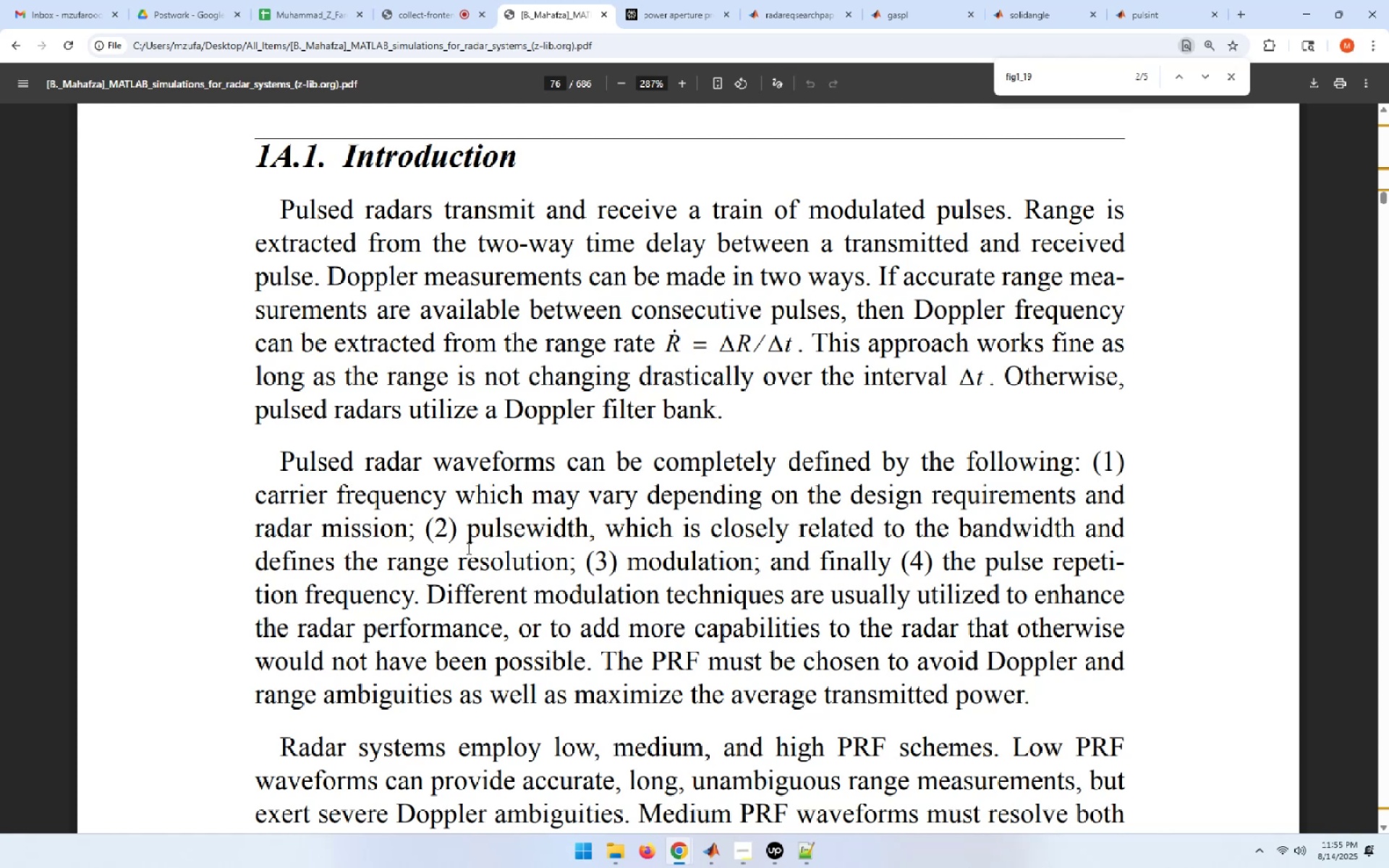 
wait(32.62)
 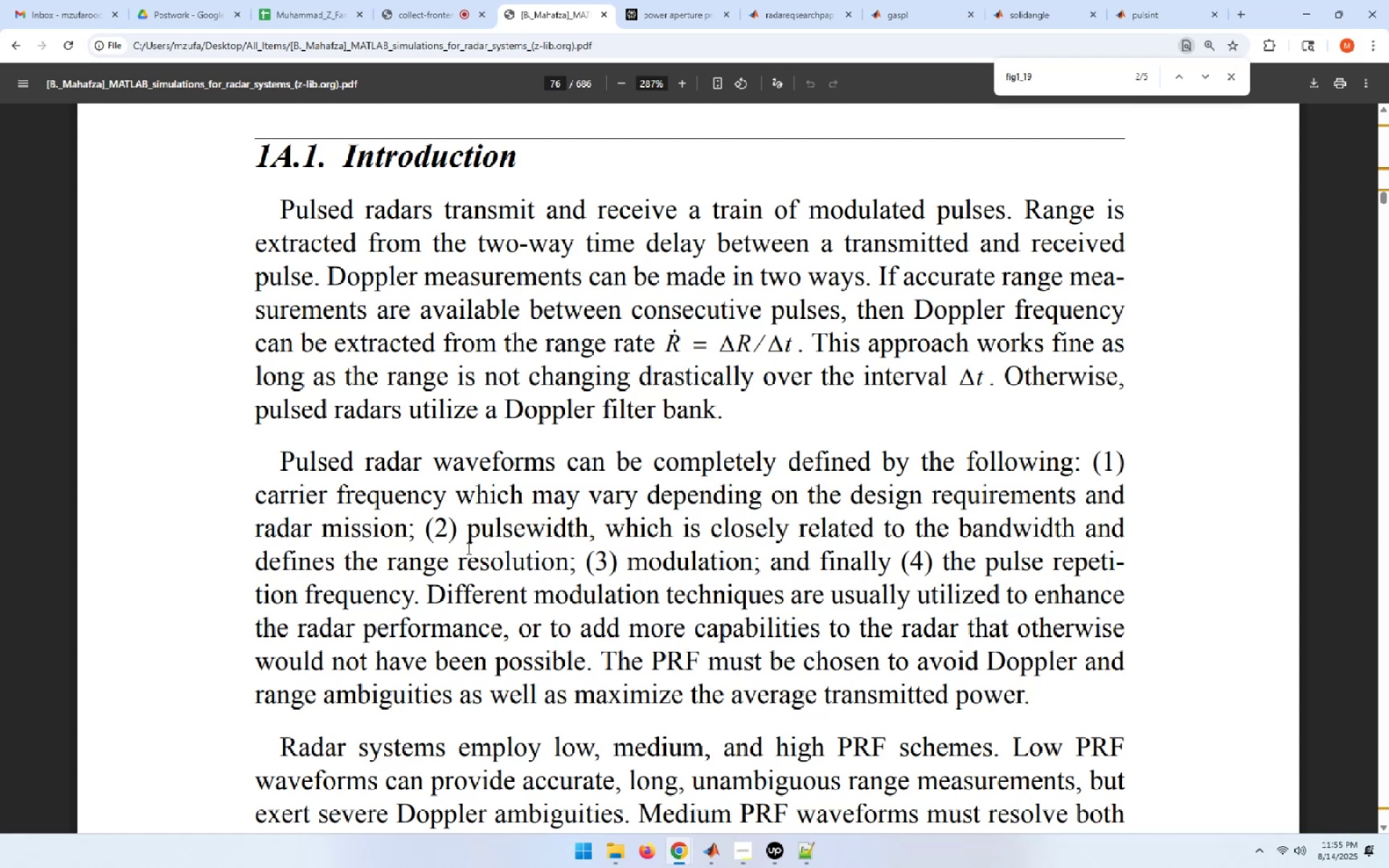 
left_click_drag(start_coordinate=[470, 535], to_coordinate=[640, 526])
 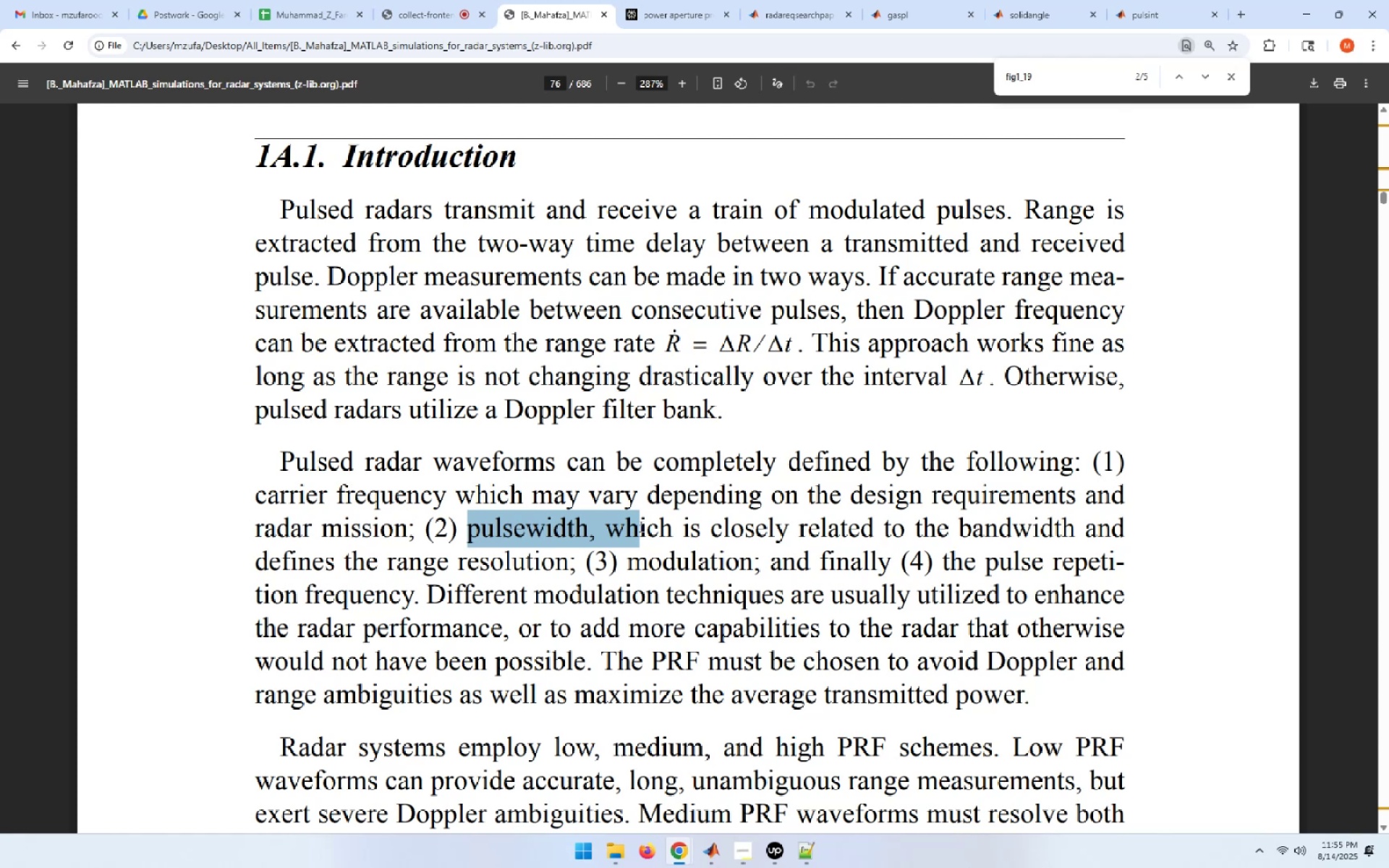 
wait(13.54)
 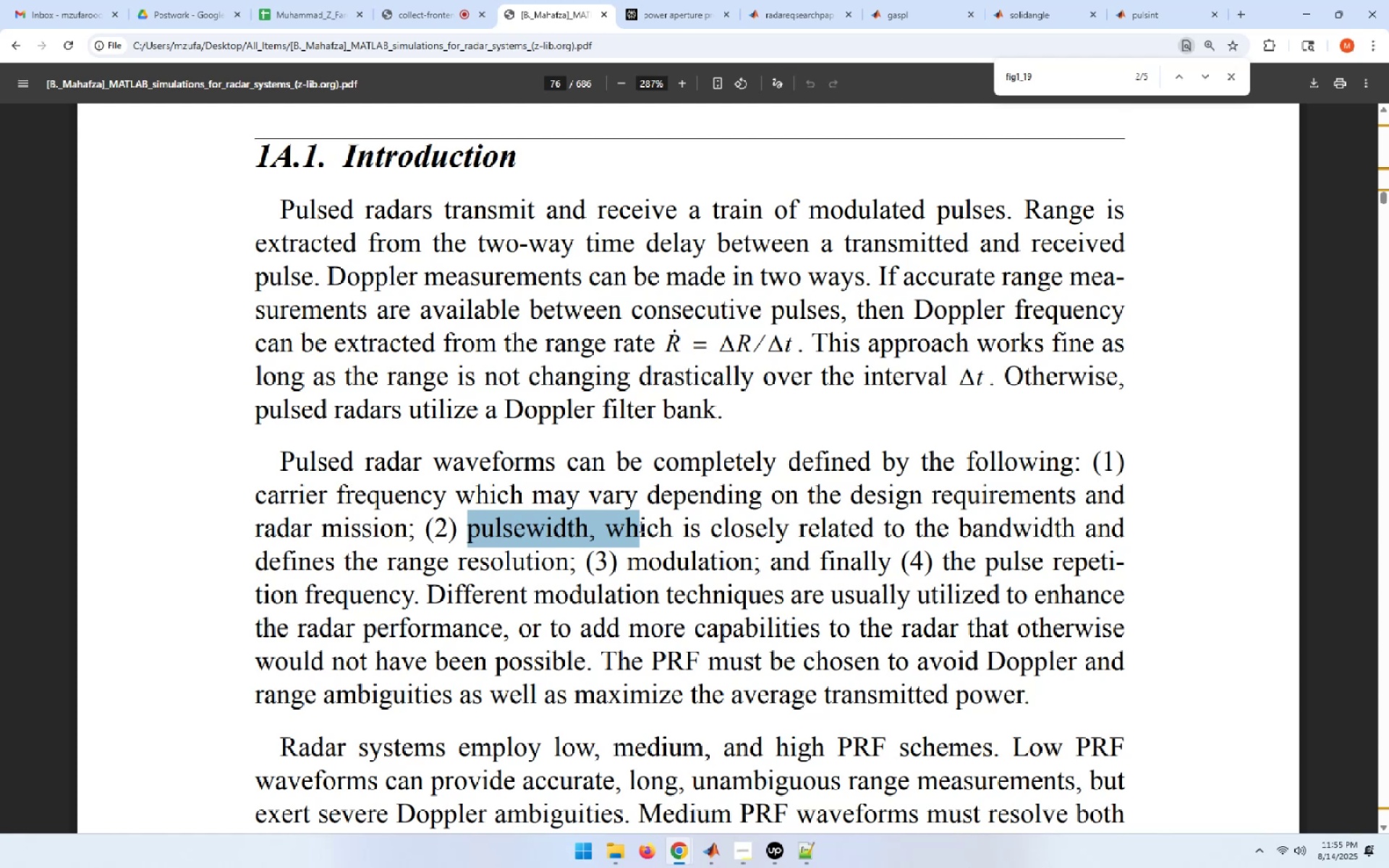 
left_click([721, 854])
 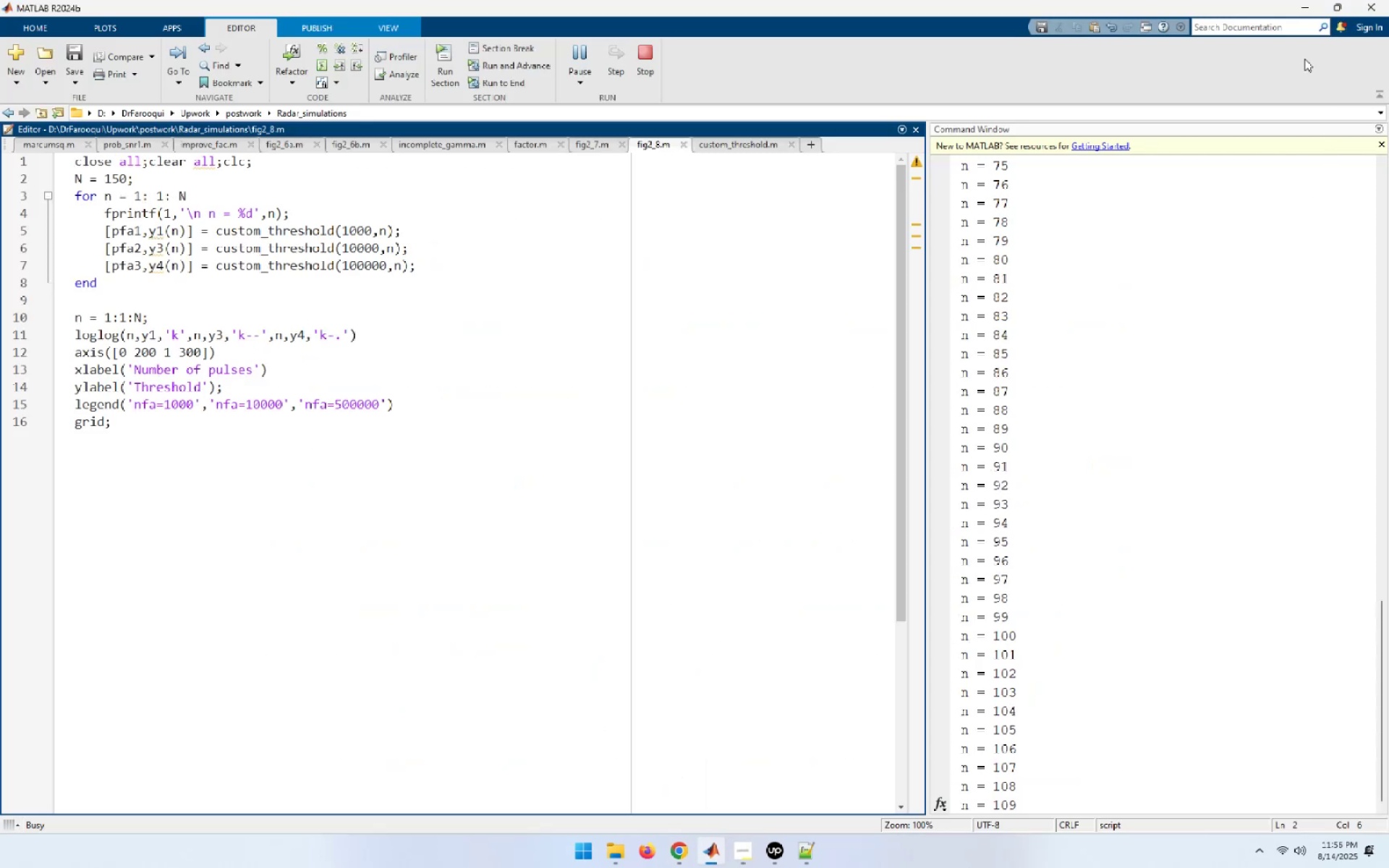 
left_click([1300, 7])
 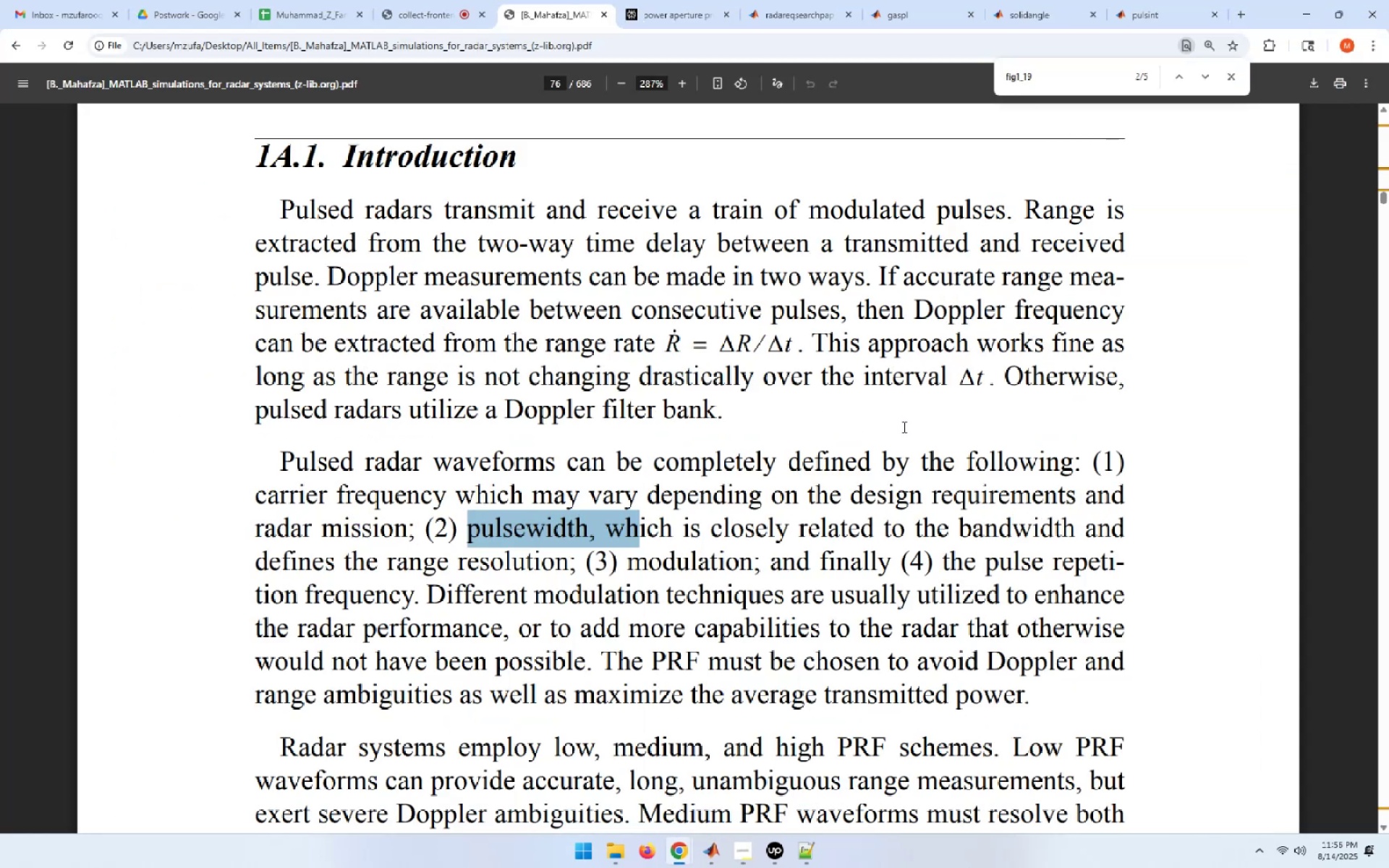 
wait(9.94)
 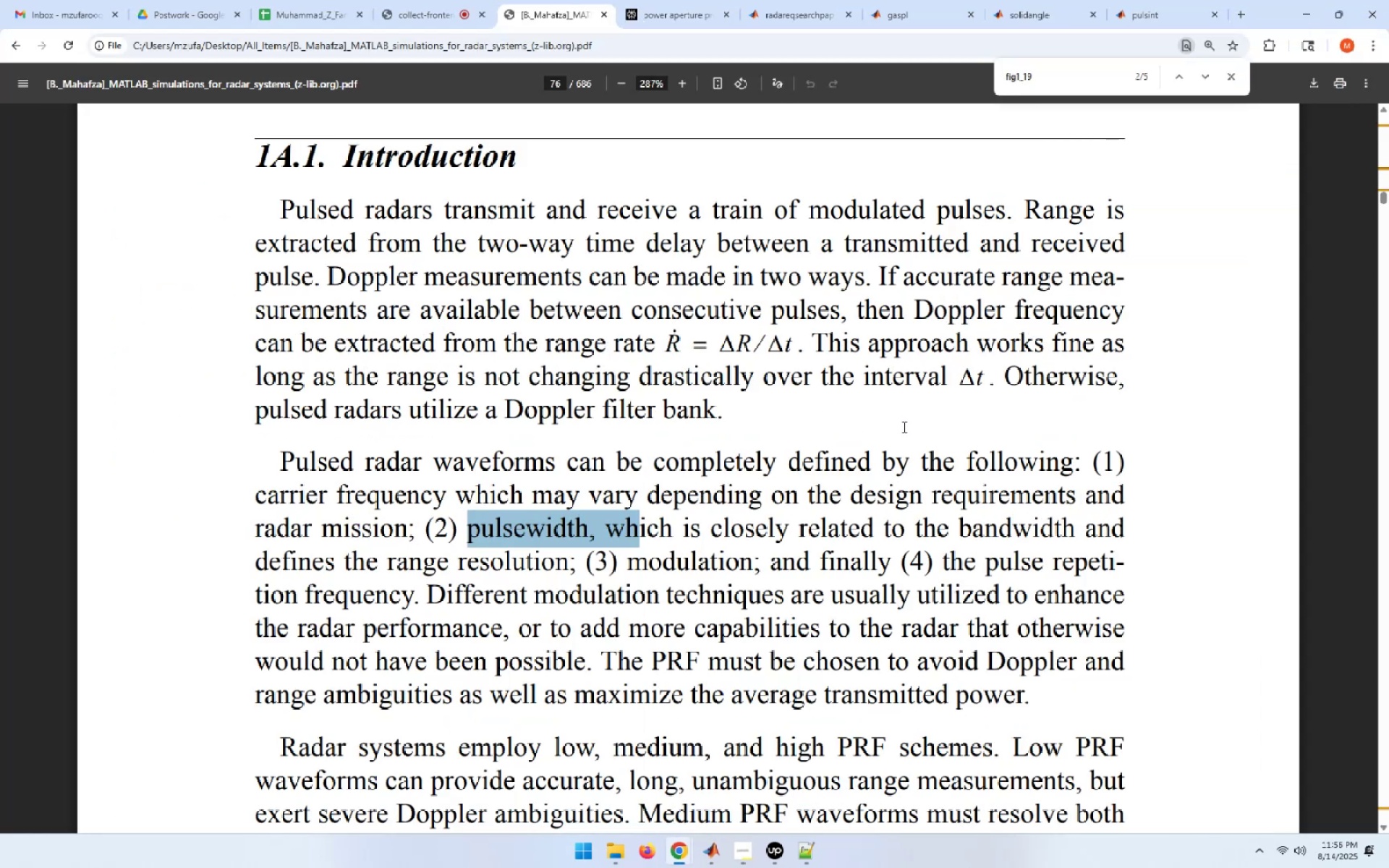 
left_click_drag(start_coordinate=[580, 595], to_coordinate=[362, 608])
 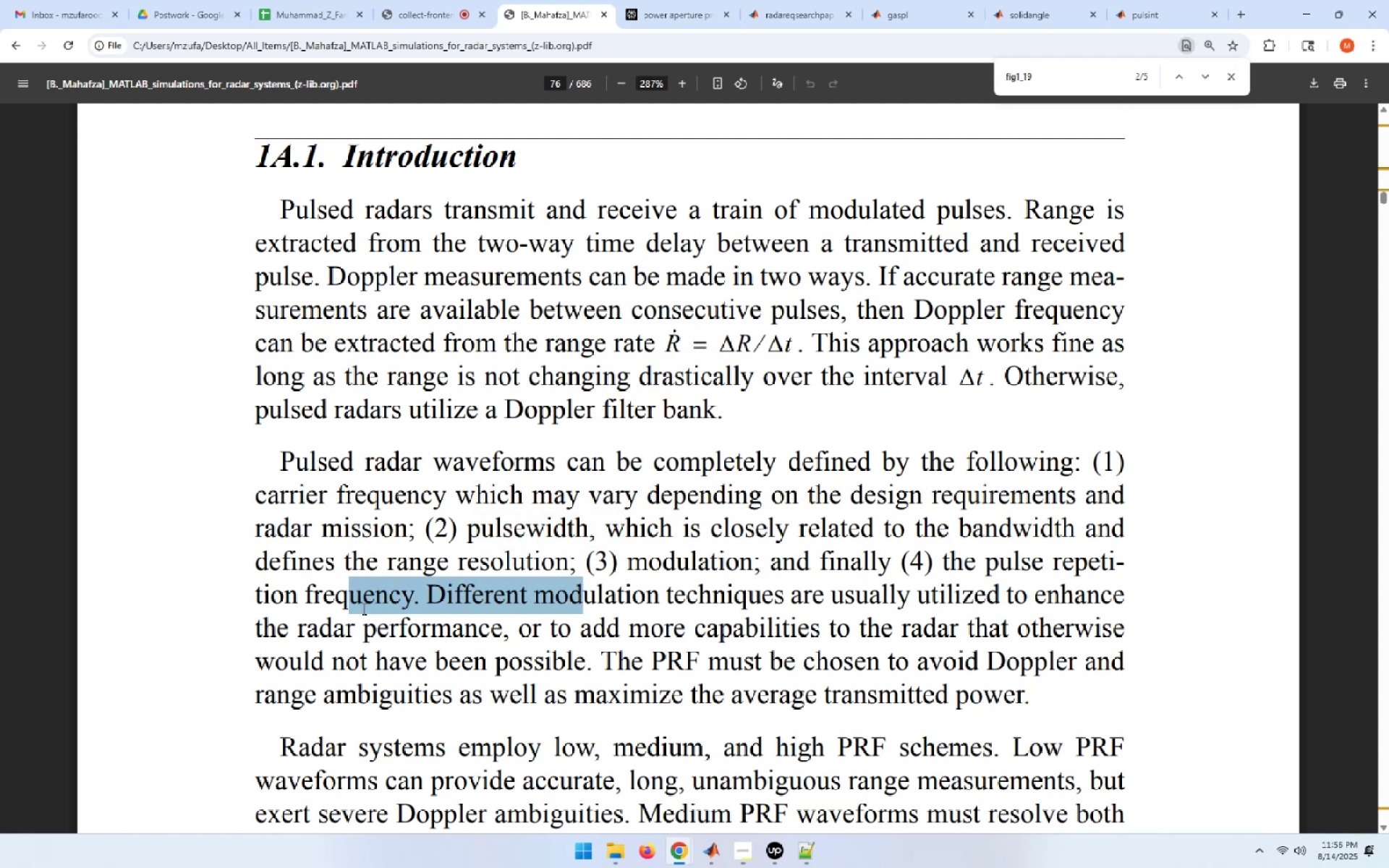 
scroll: coordinate [362, 608], scroll_direction: down, amount: 2.0
 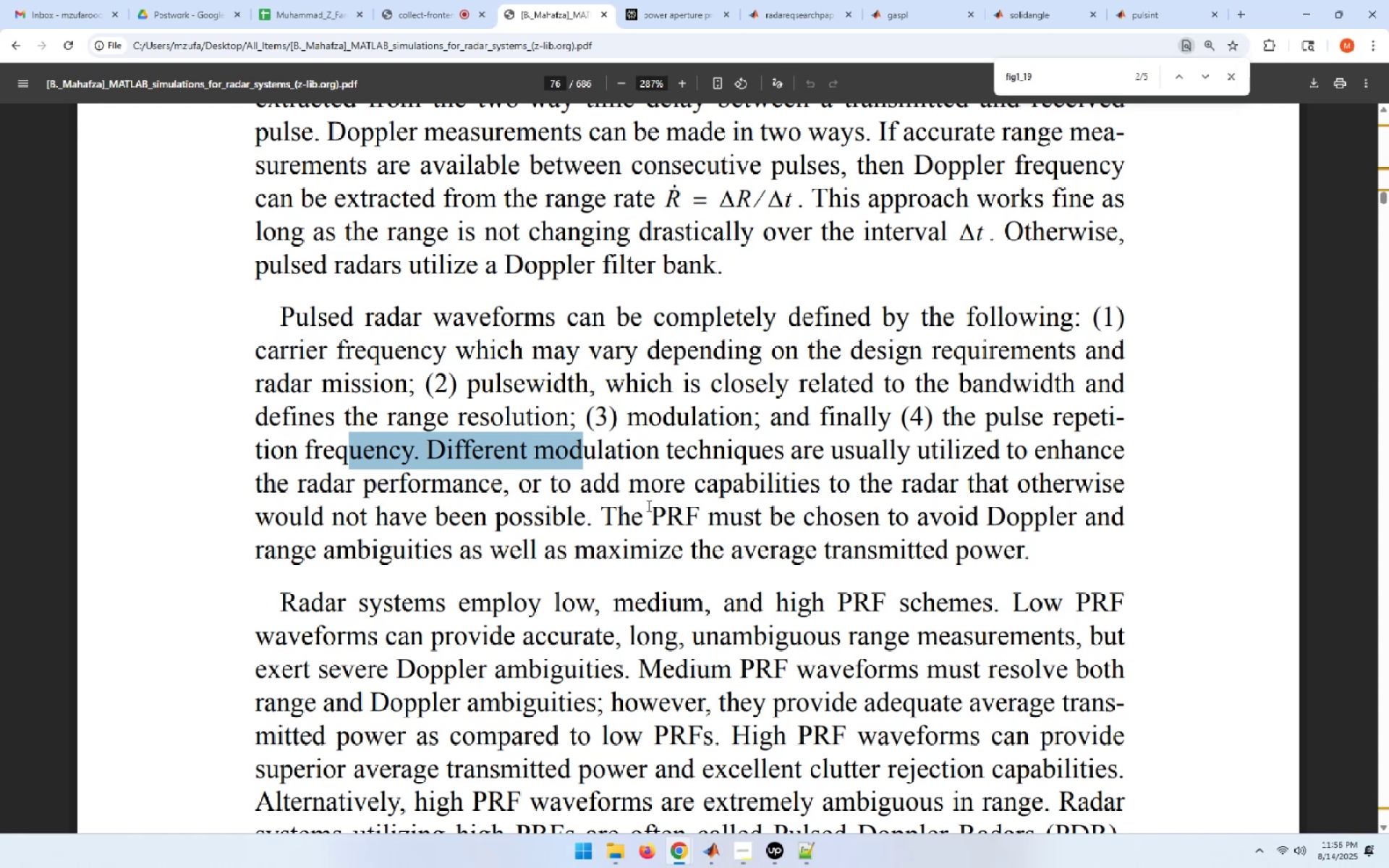 
wait(19.62)
 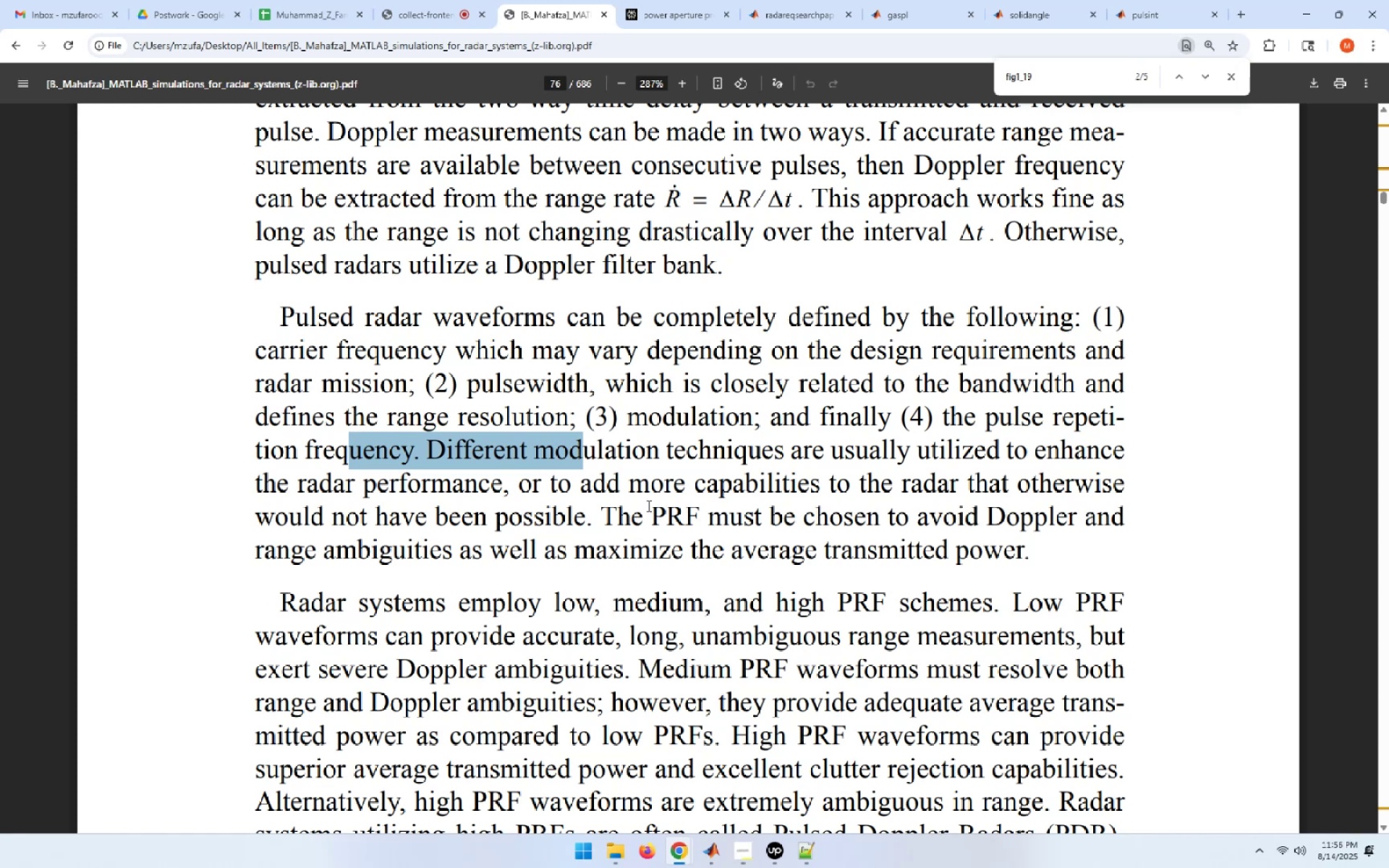 
left_click_drag(start_coordinate=[600, 517], to_coordinate=[687, 519])
 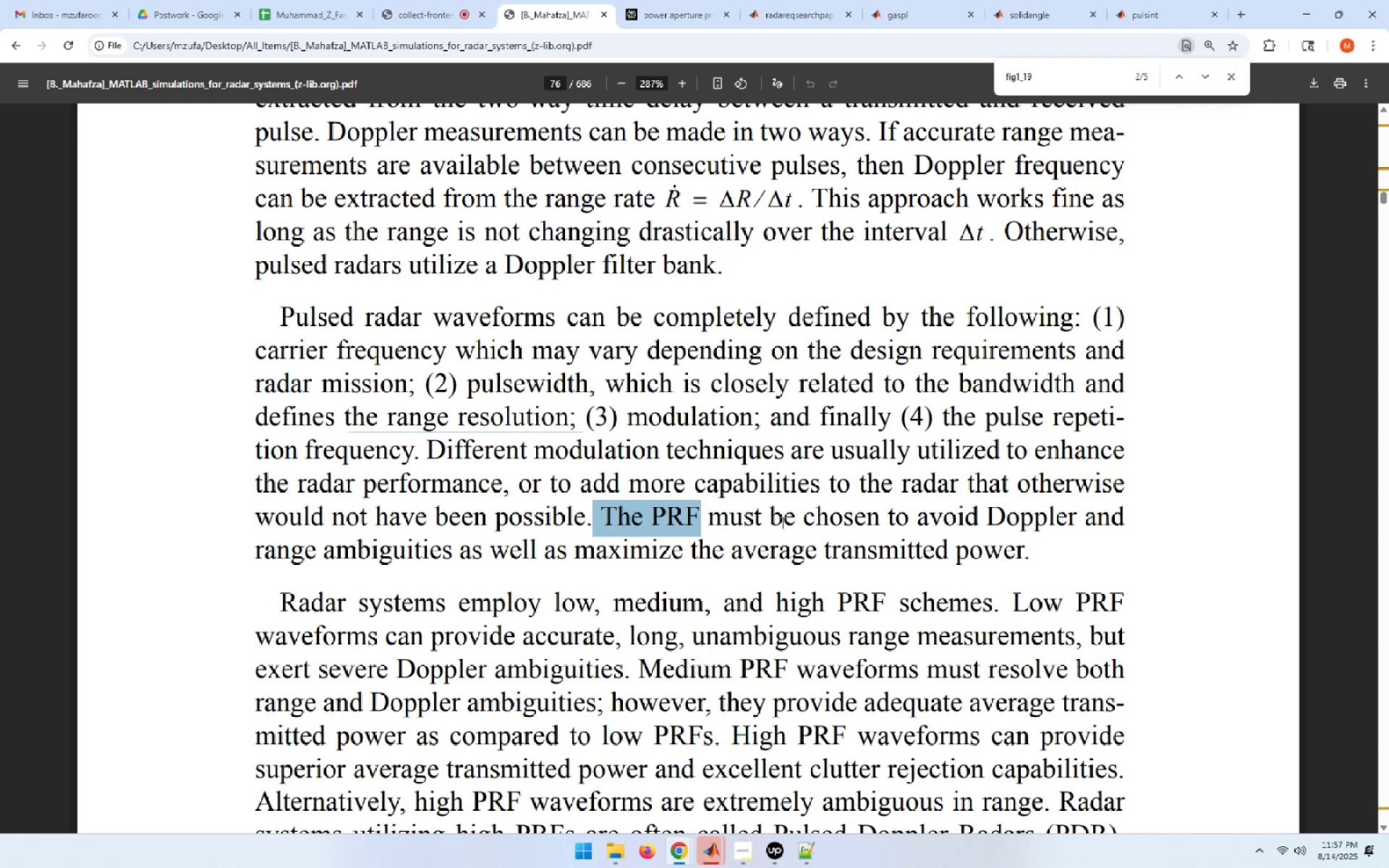 
wait(41.32)
 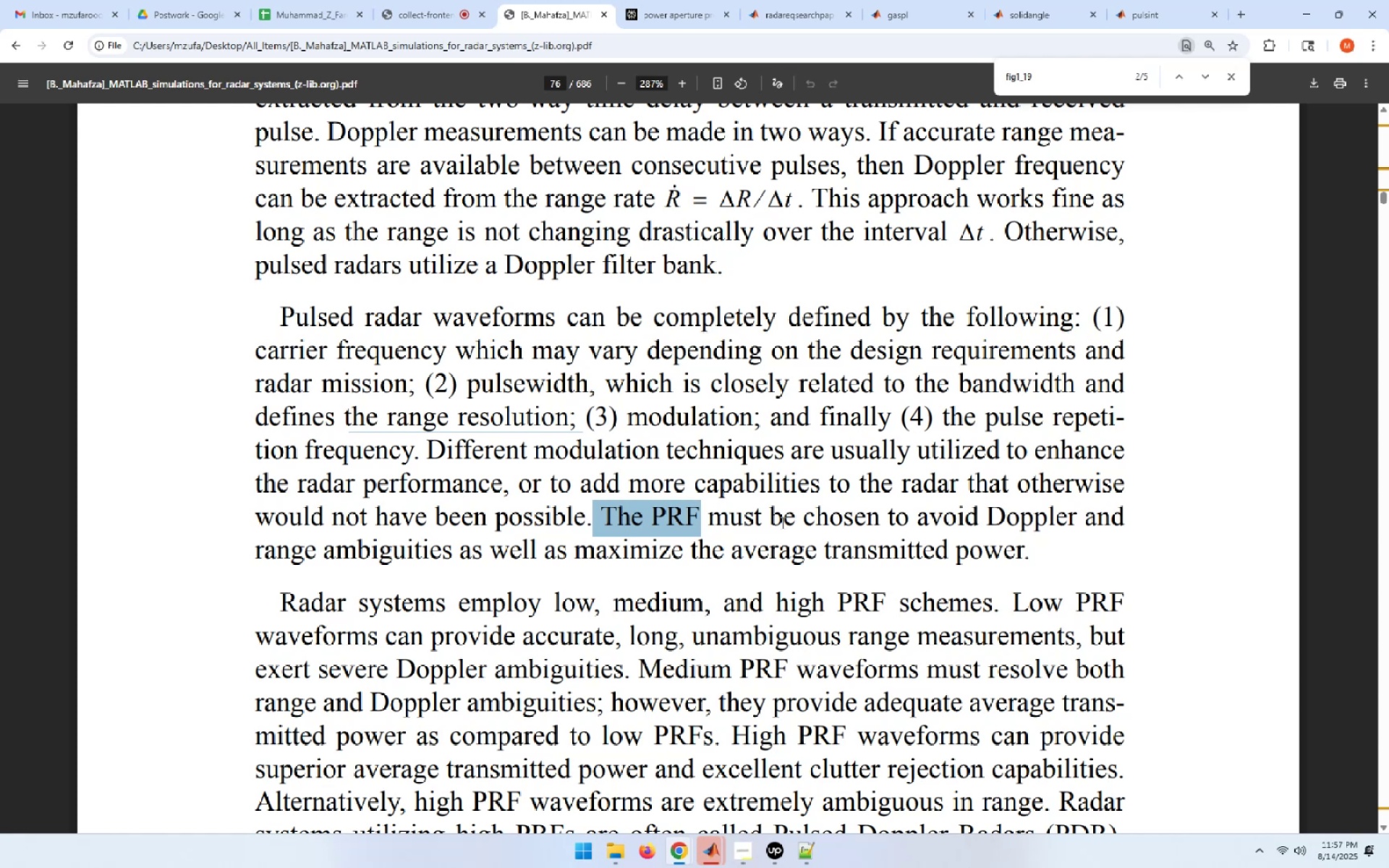 
scroll: coordinate [710, 519], scroll_direction: down, amount: 1.0
 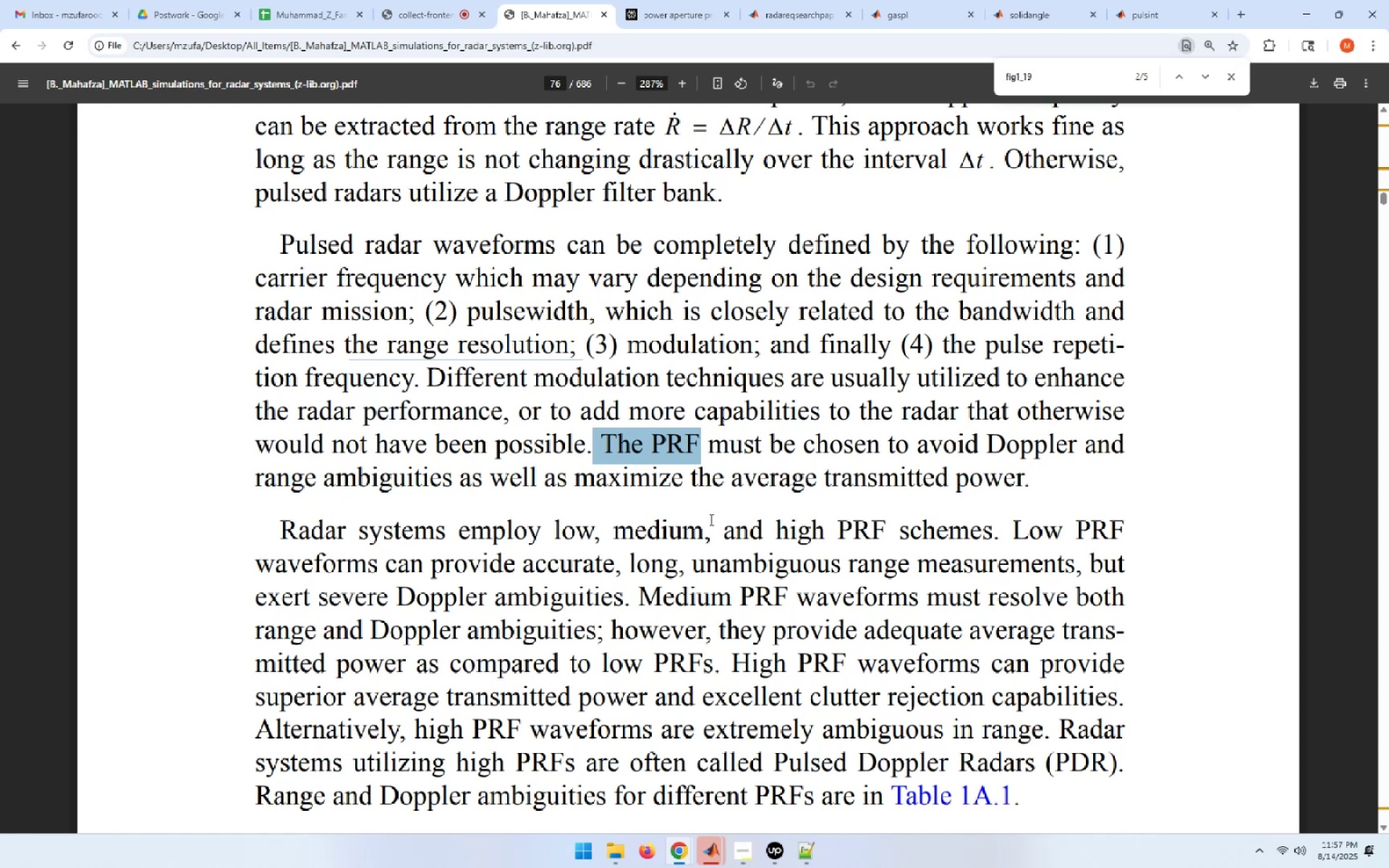 
wait(25.02)
 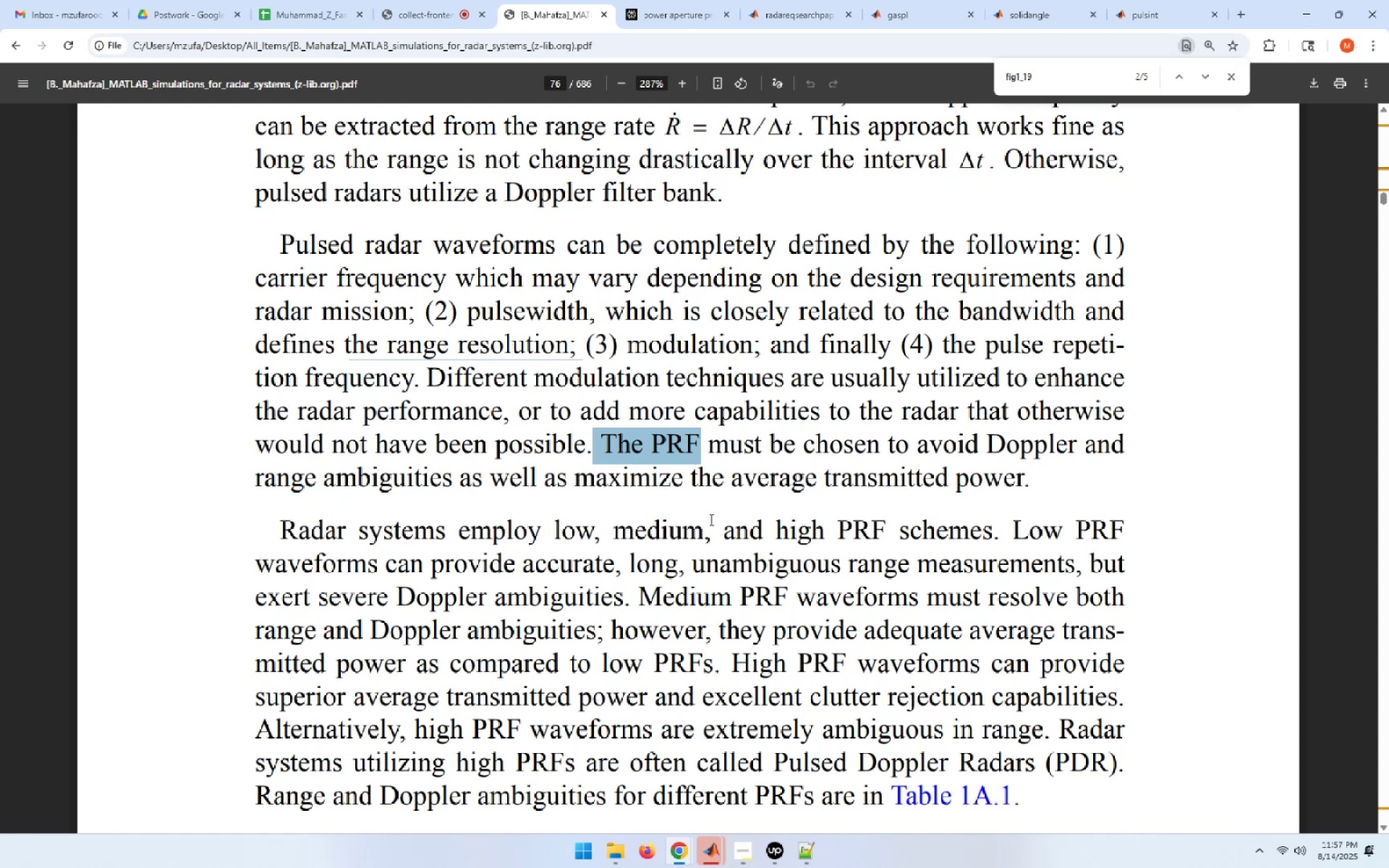 
scroll: coordinate [600, 583], scroll_direction: down, amount: 2.0
 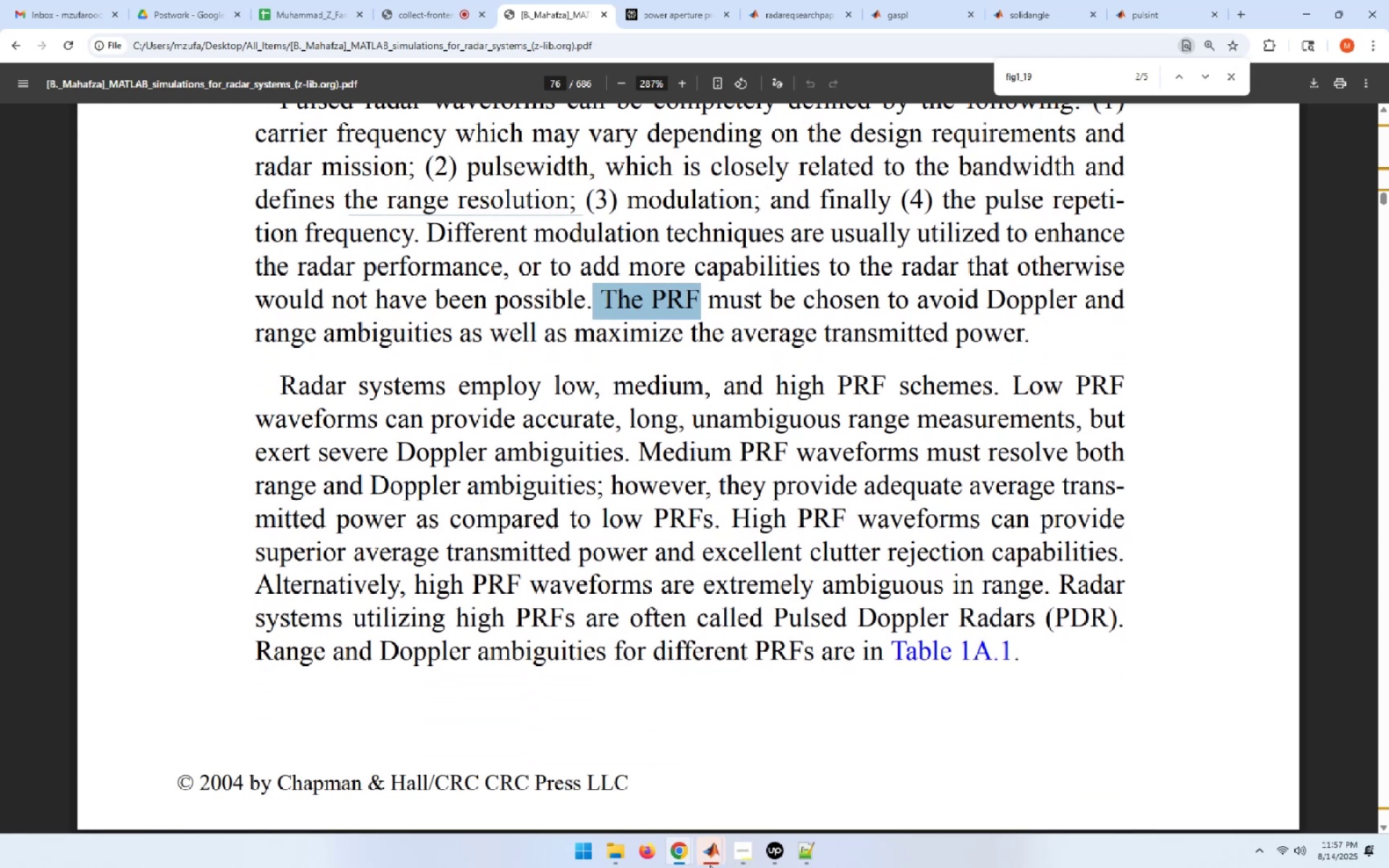 
left_click([710, 867])
 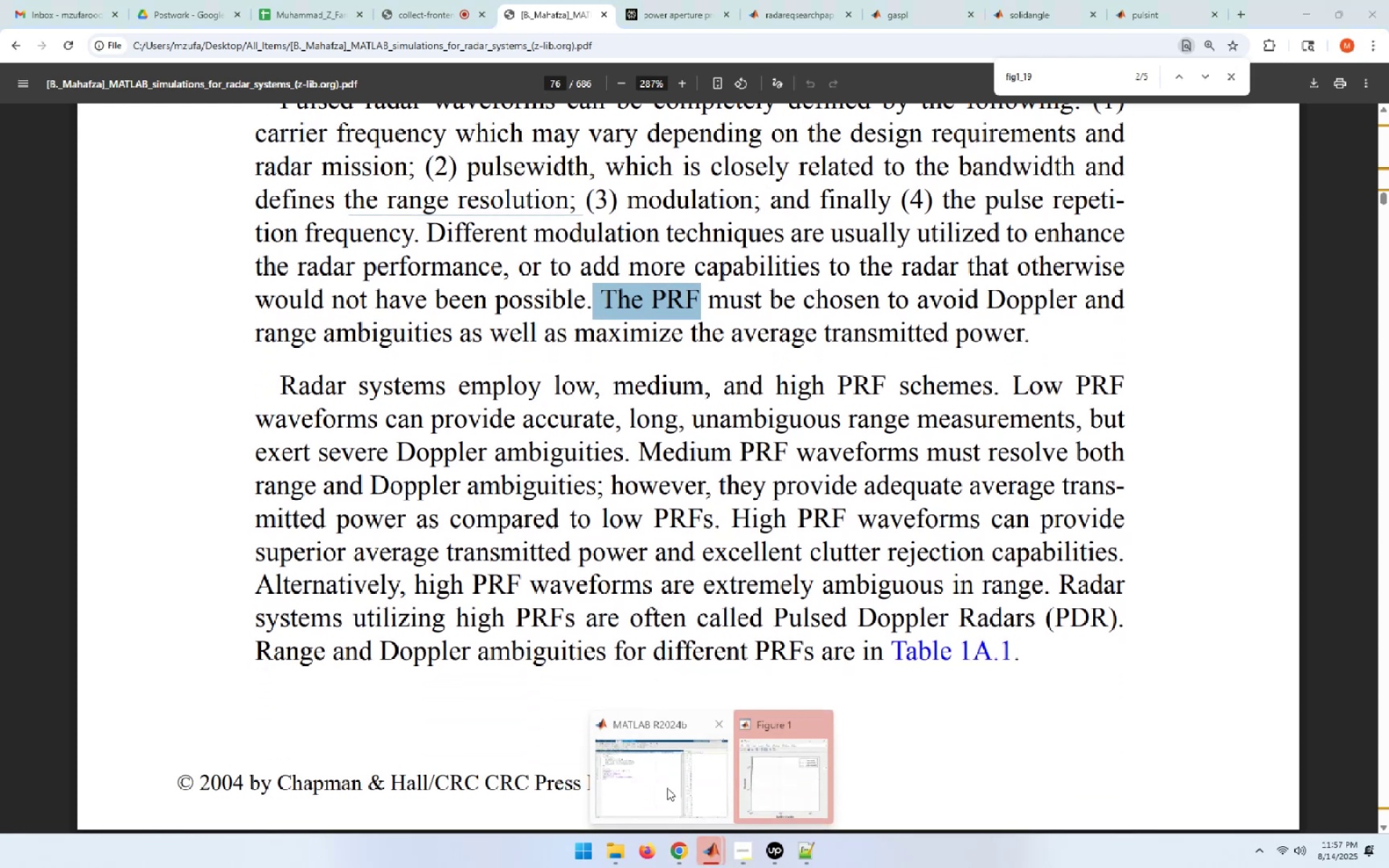 
left_click([667, 788])
 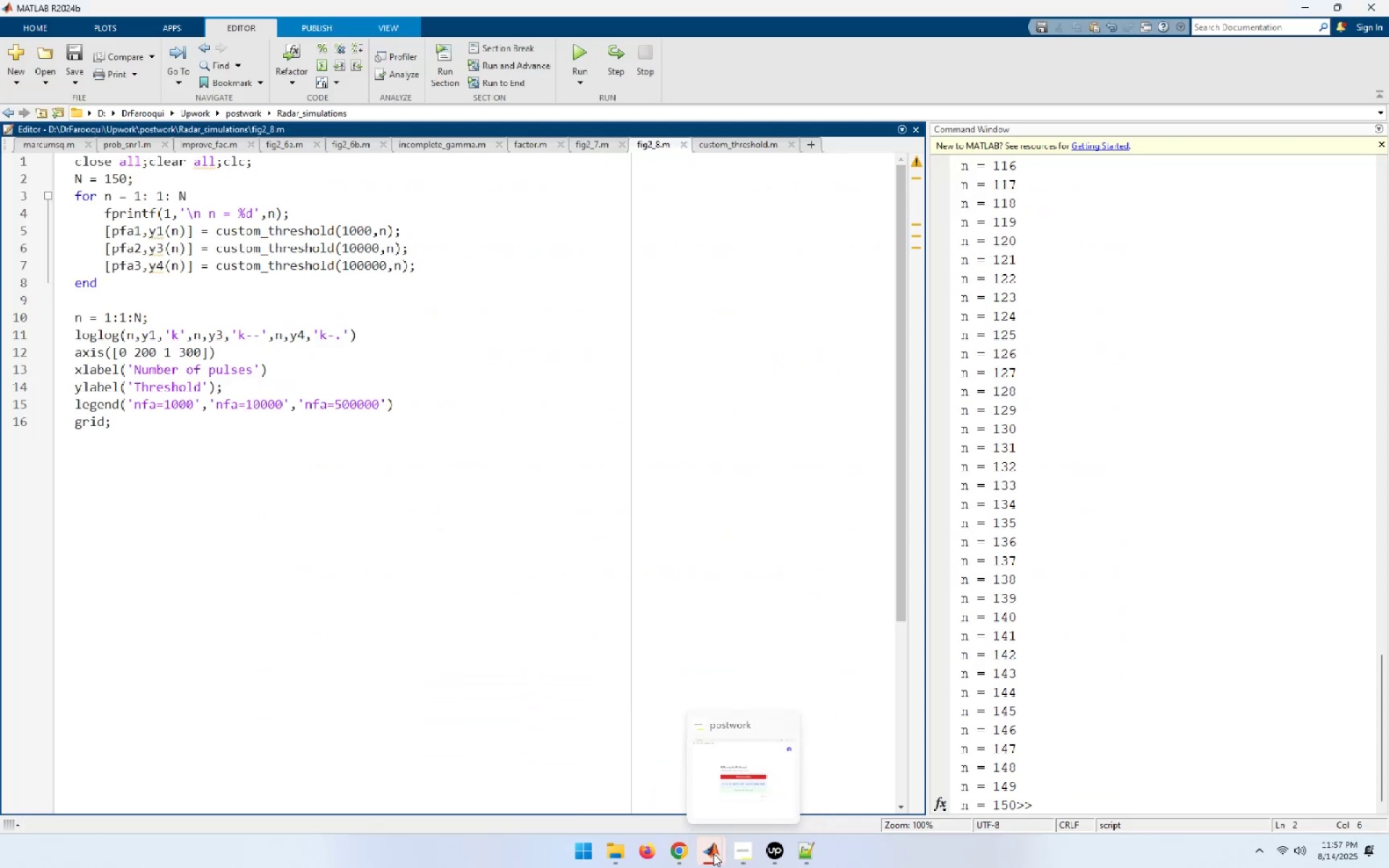 
left_click([781, 773])
 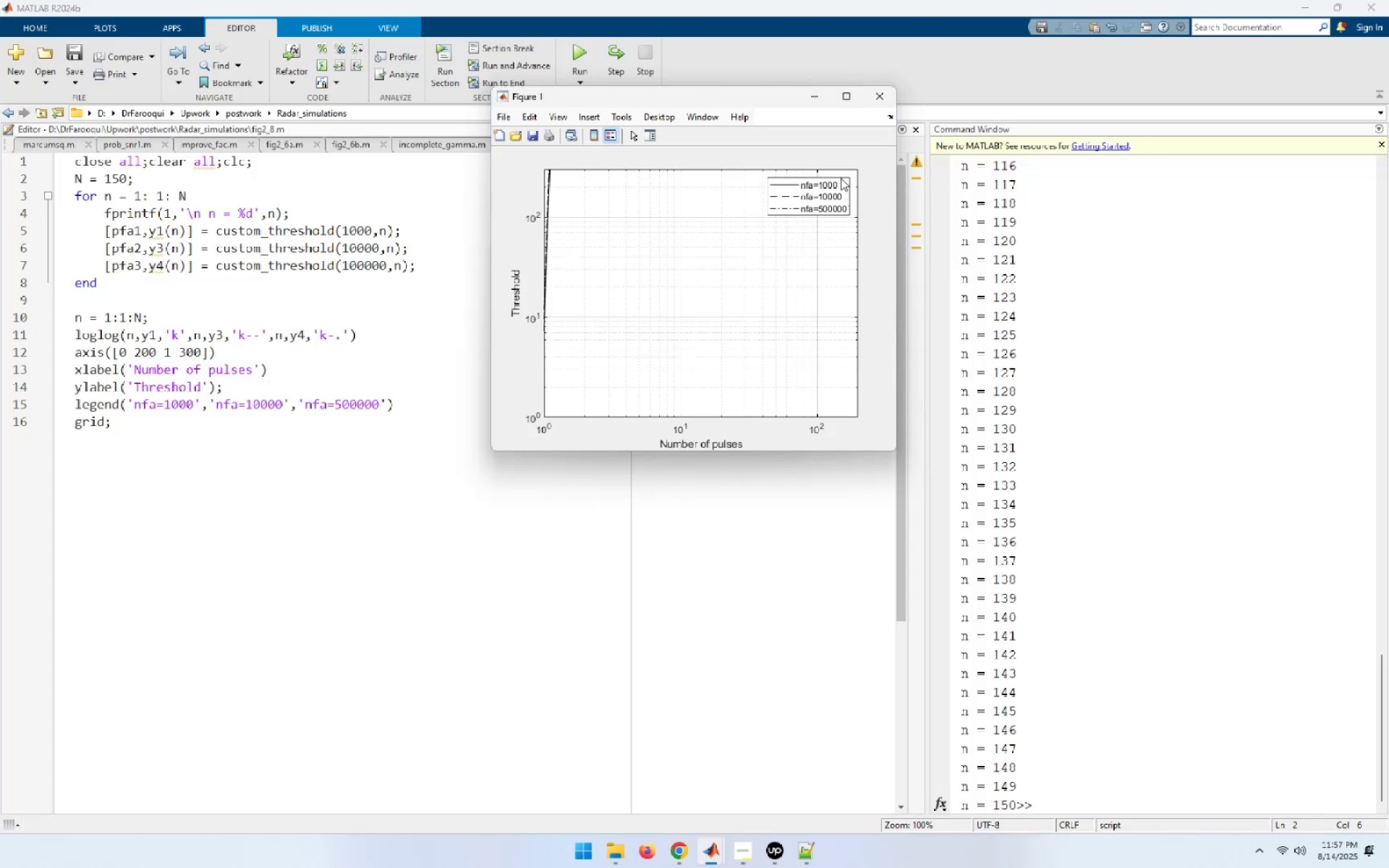 
left_click([846, 95])
 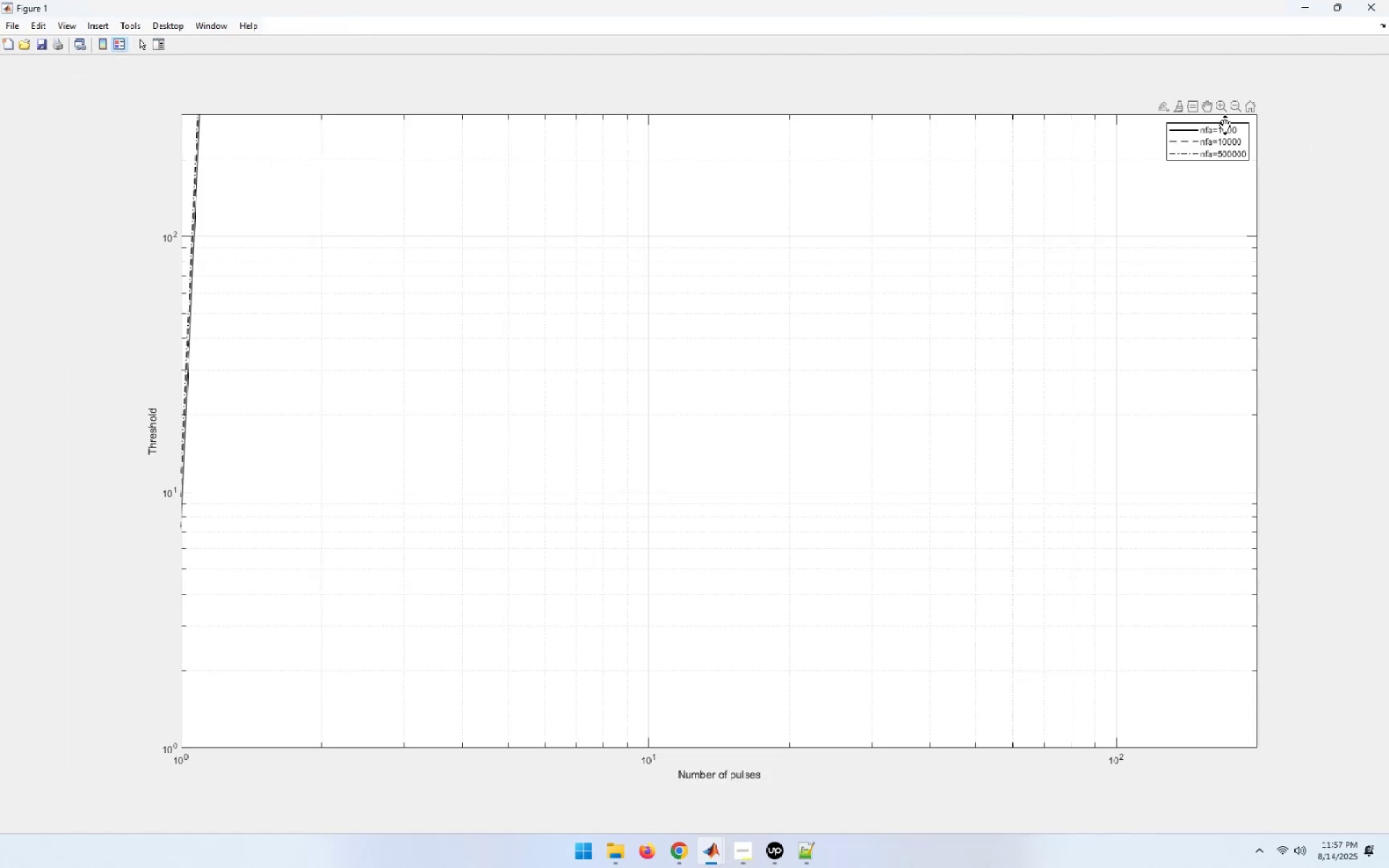 
left_click([1218, 103])
 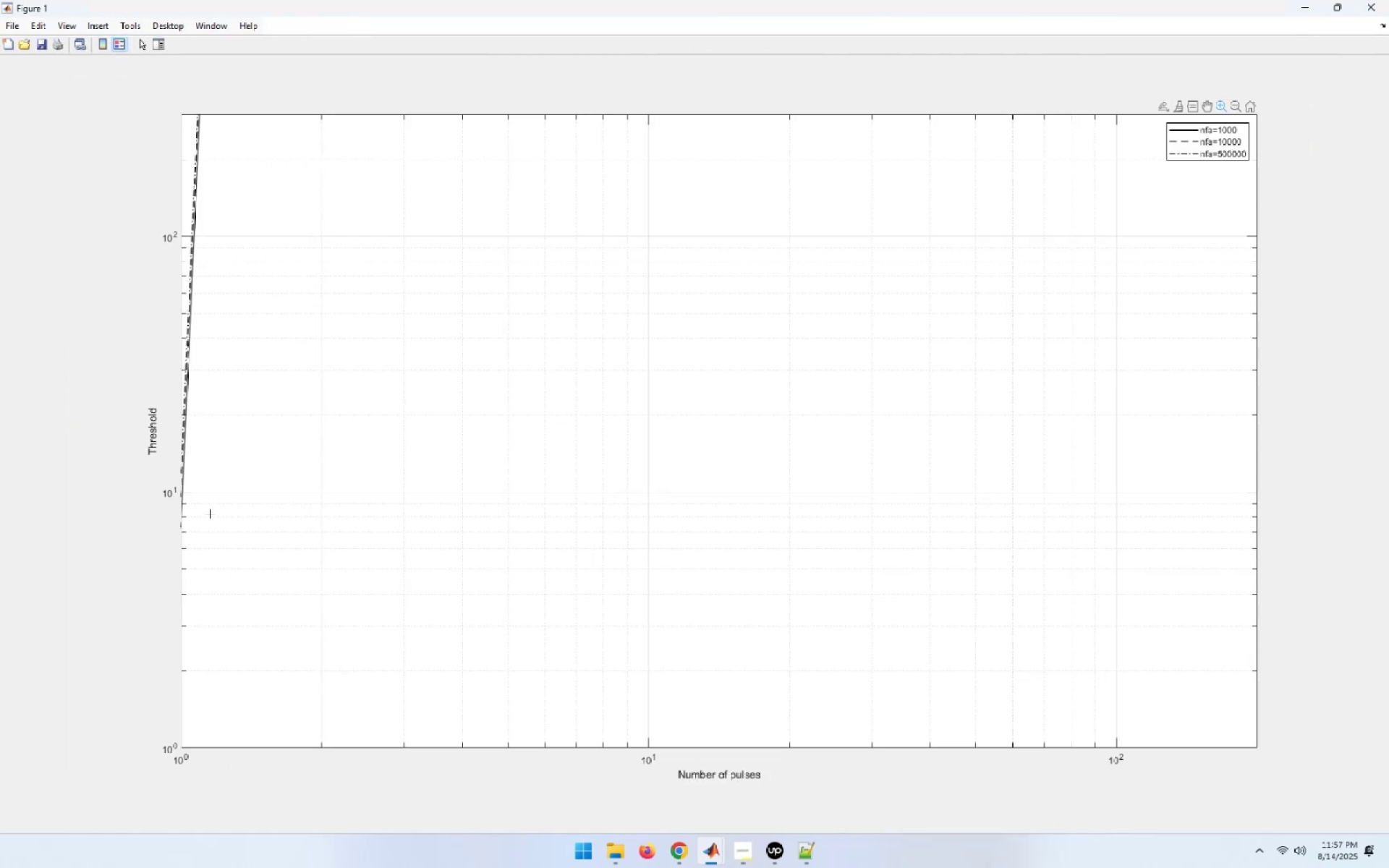 
left_click_drag(start_coordinate=[200, 441], to_coordinate=[163, 443])
 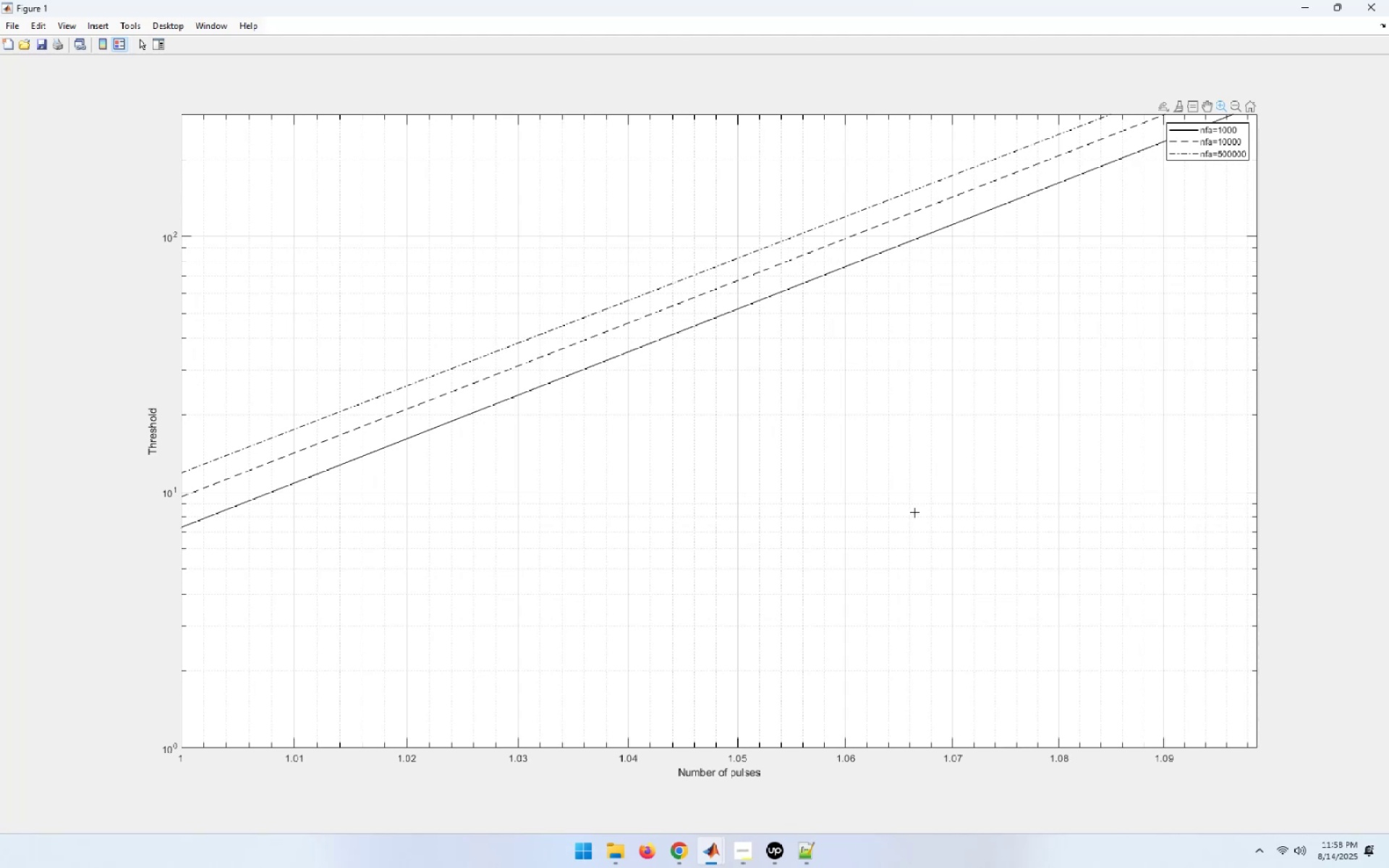 
wait(9.5)
 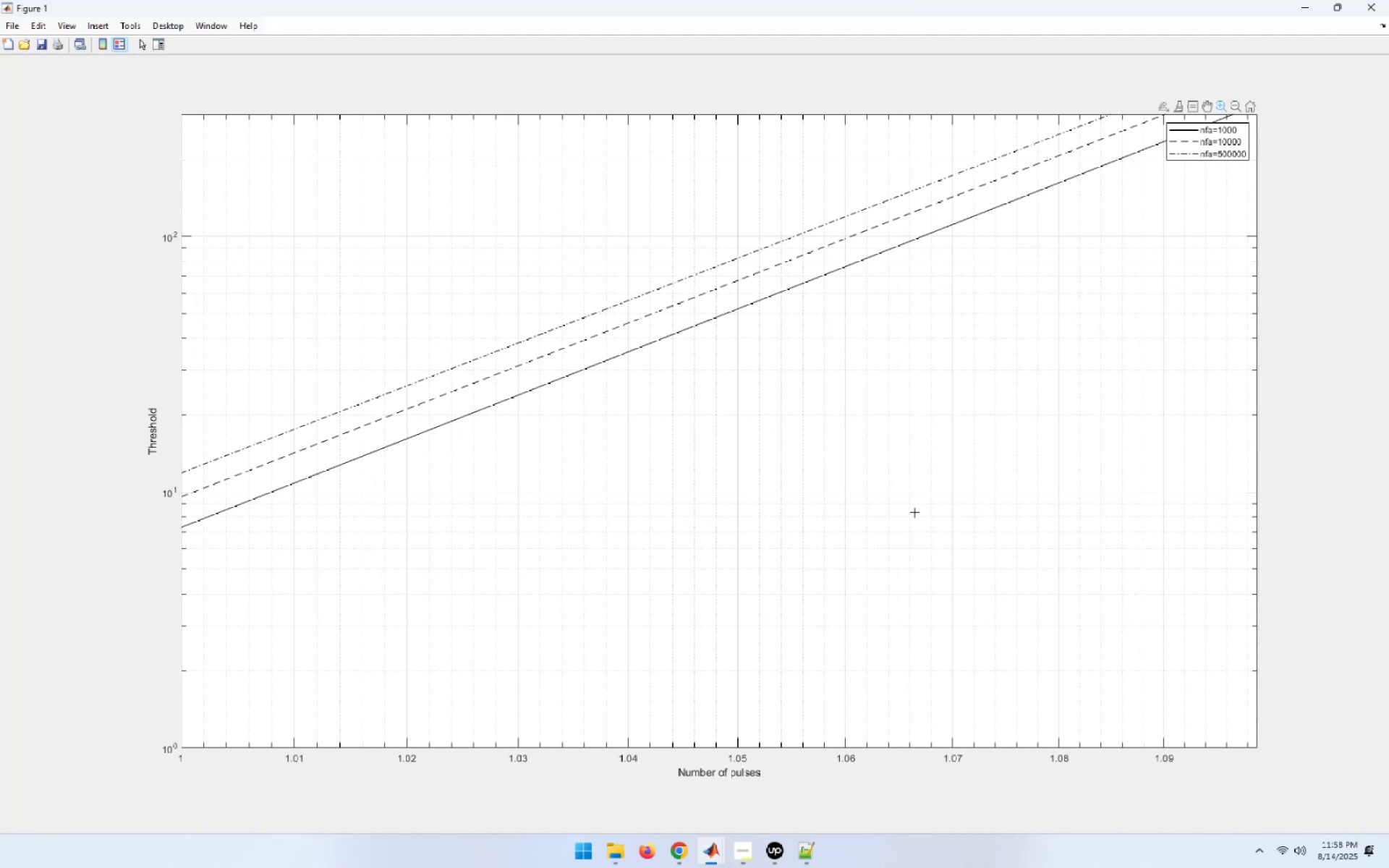 
double_click([914, 512])
 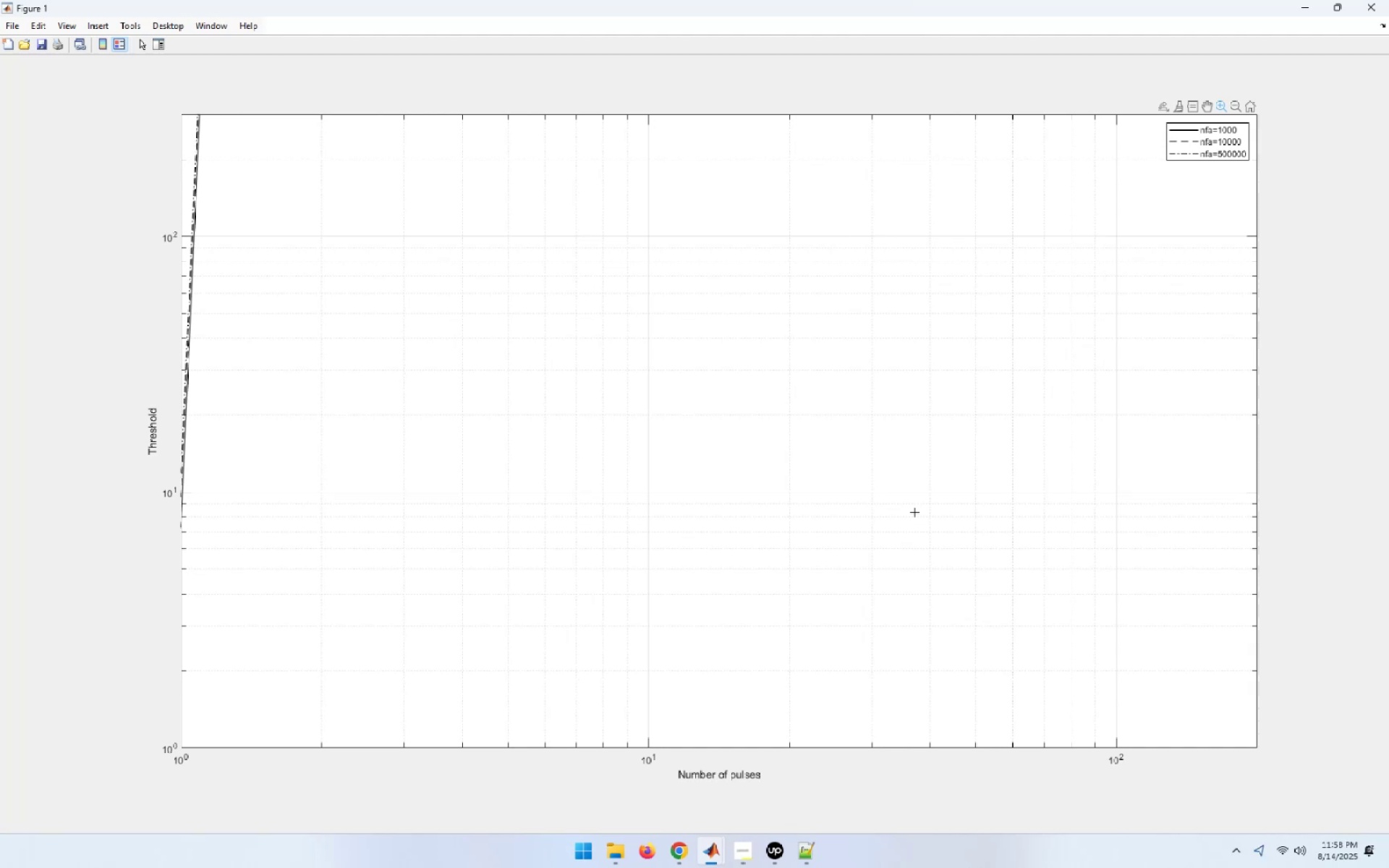 
wait(6.07)
 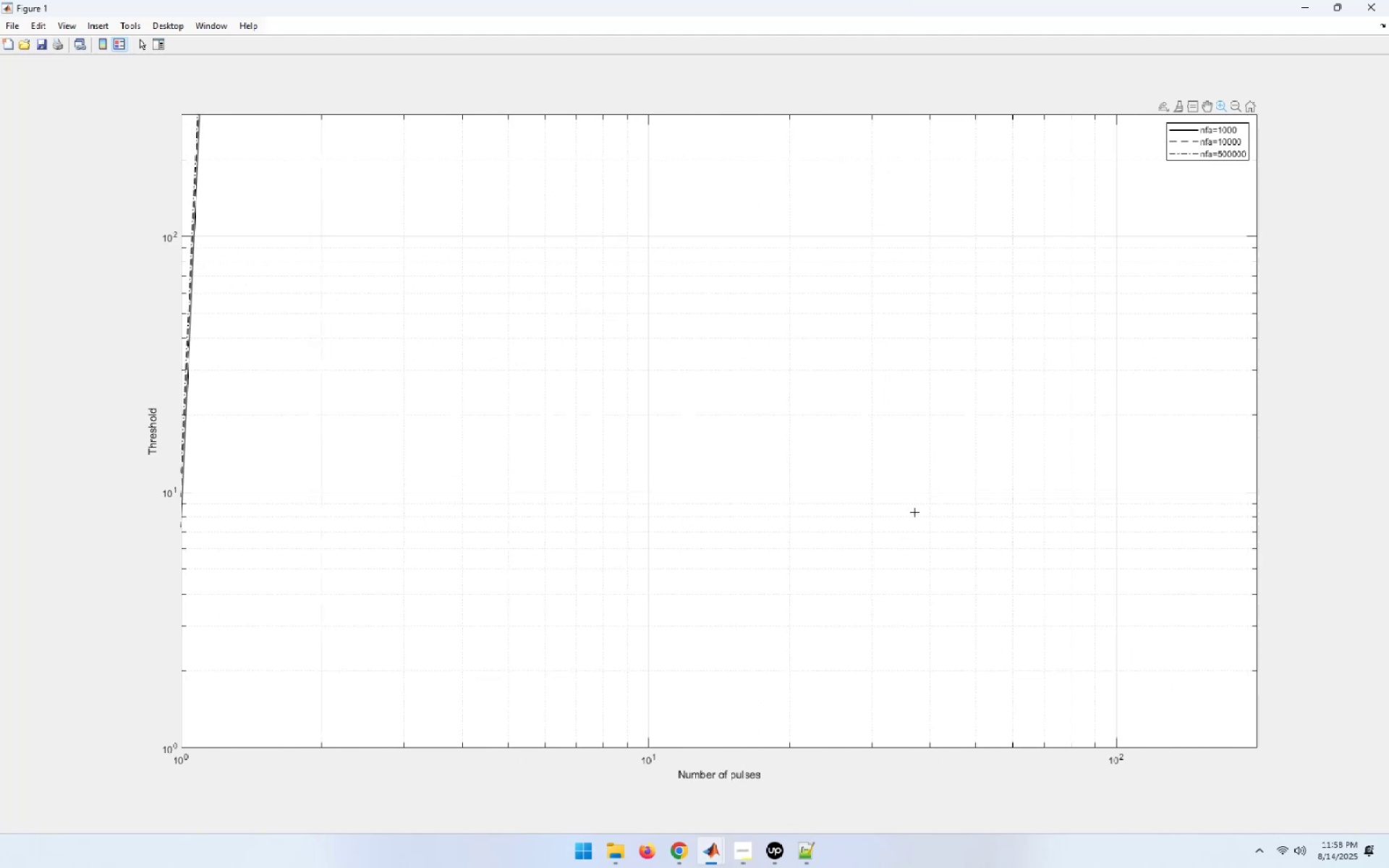 
left_click([1388, 0])
 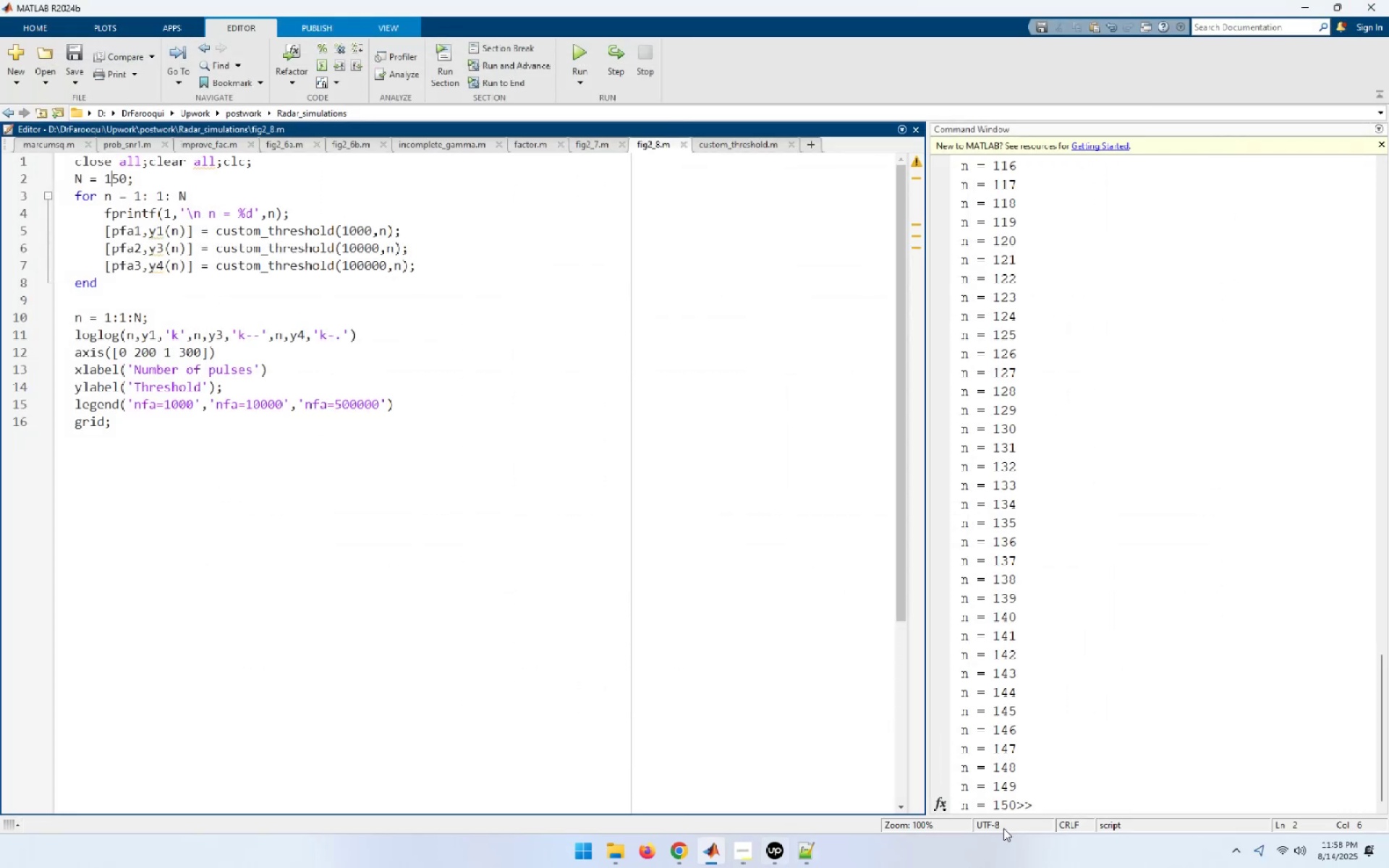 
left_click([1290, 641])
 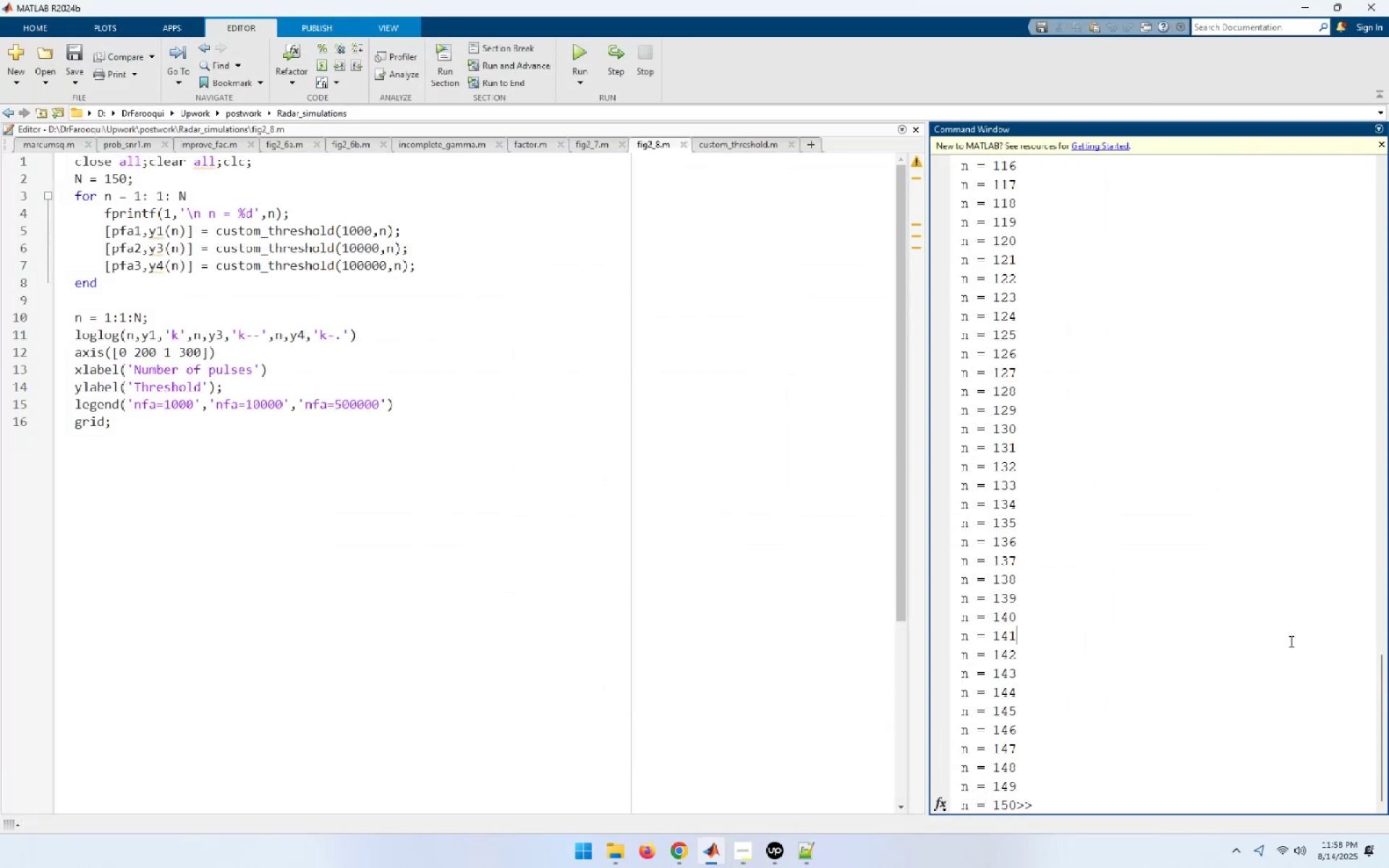 
type(doc loglog)
 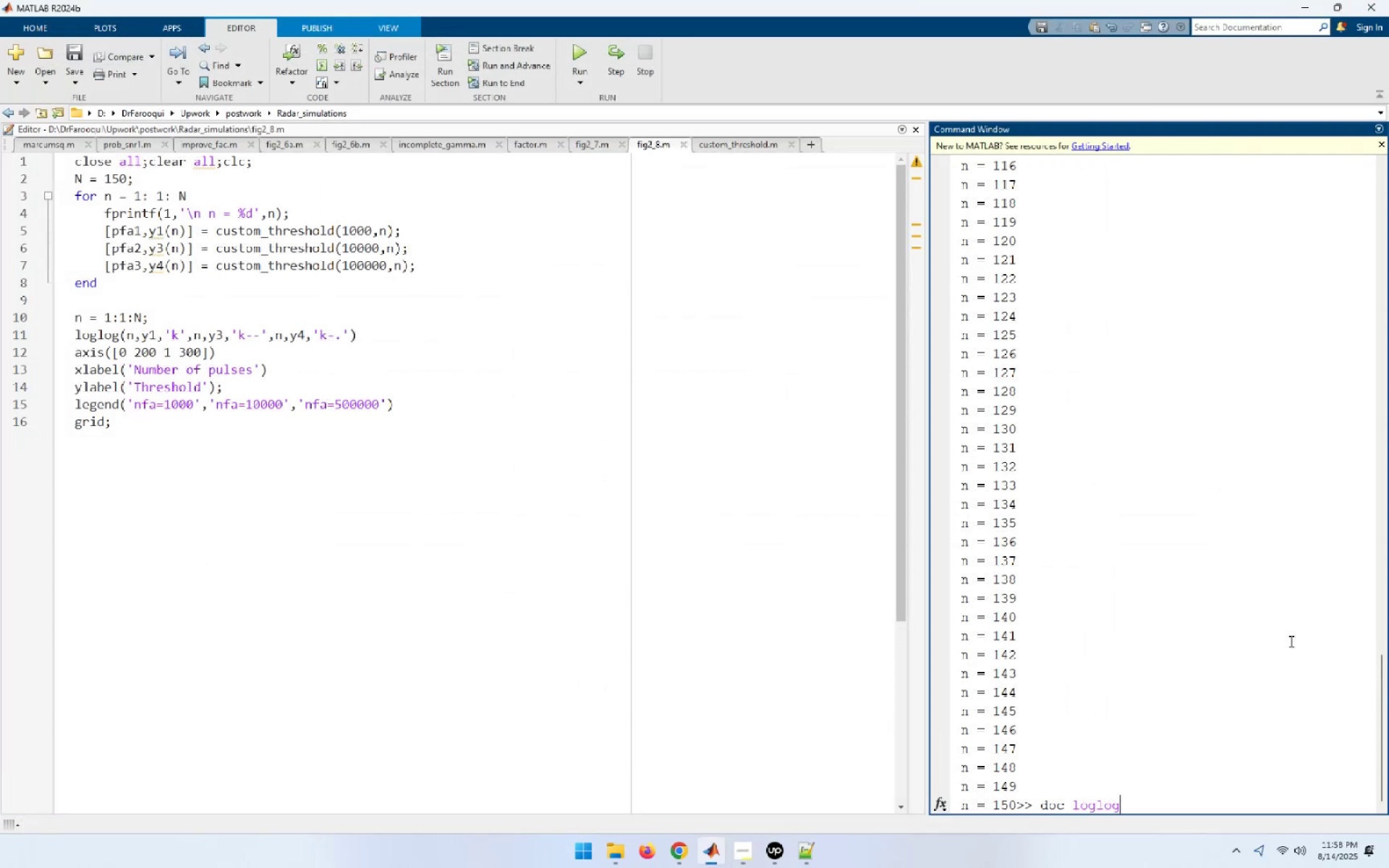 
key(Enter)
 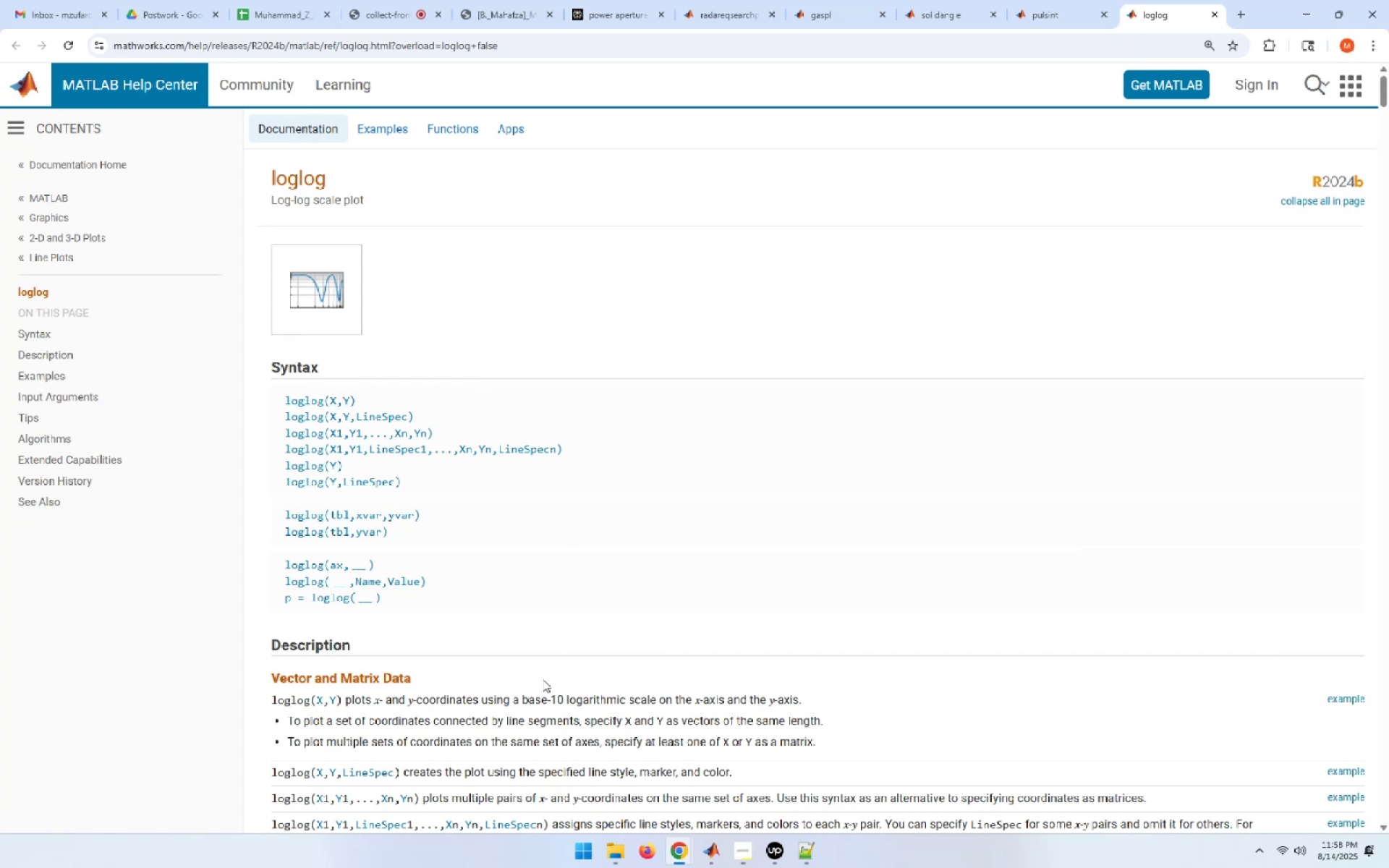 
wait(16.02)
 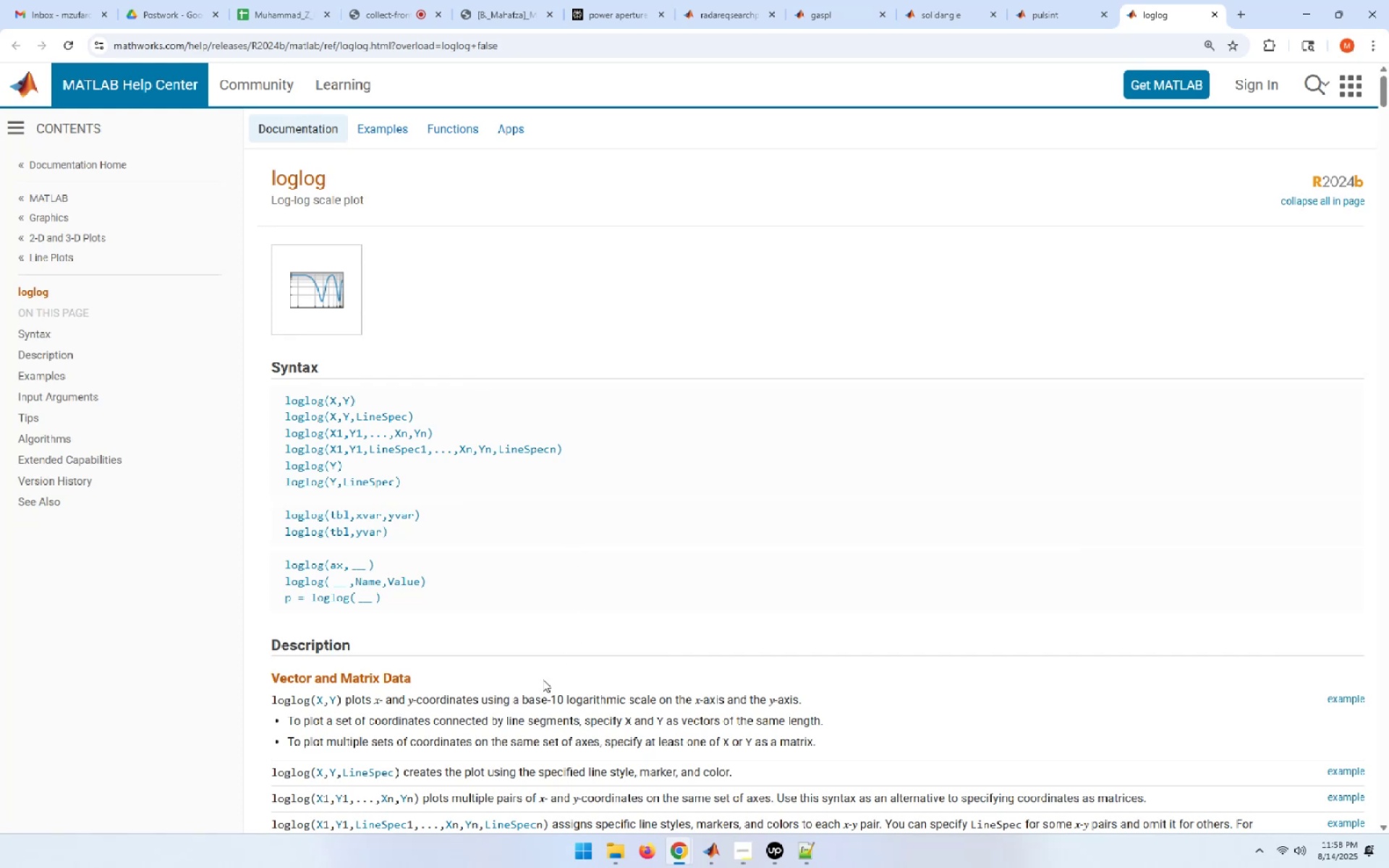 
scroll: coordinate [653, 717], scroll_direction: down, amount: 2.0
 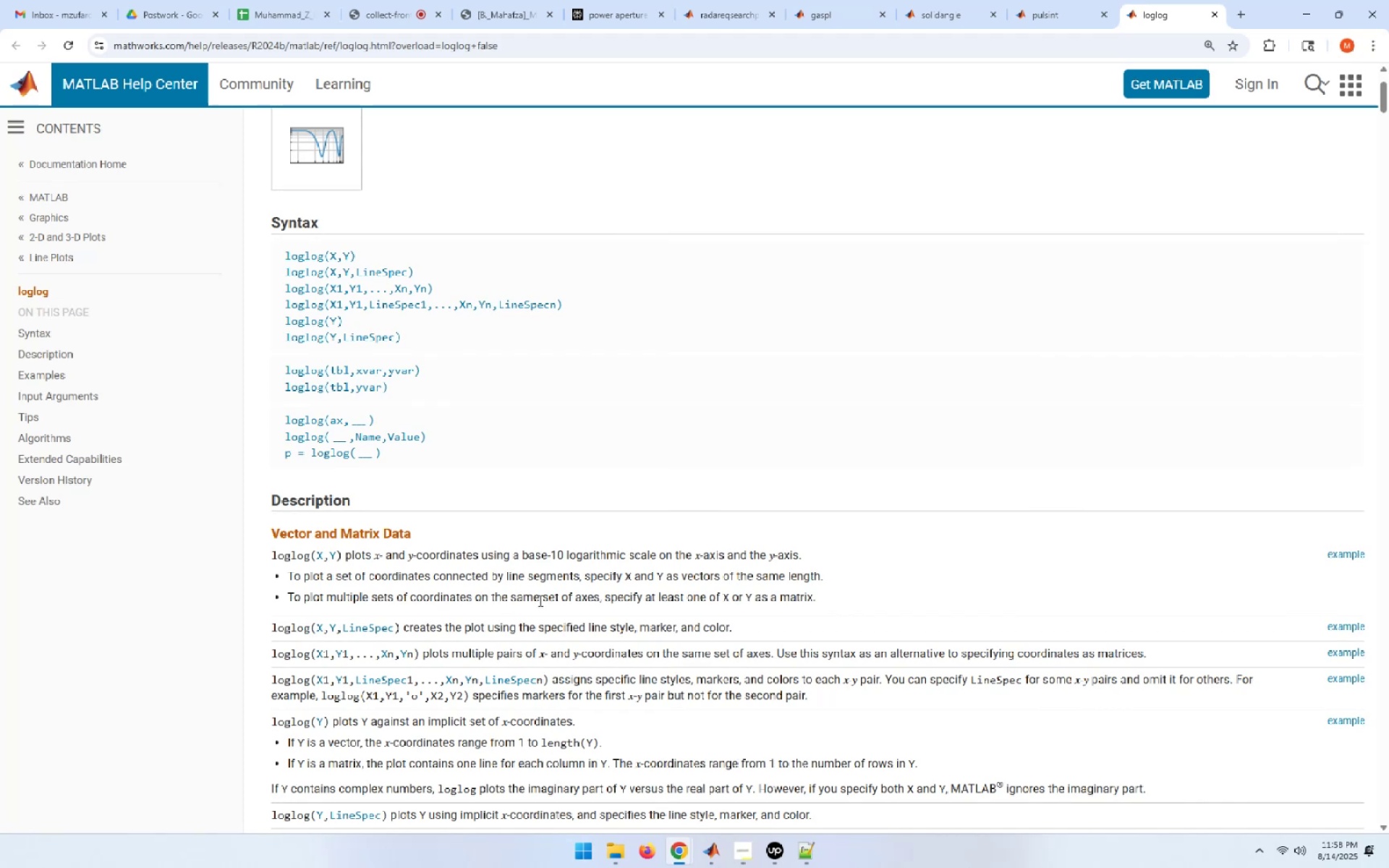 
wait(10.3)
 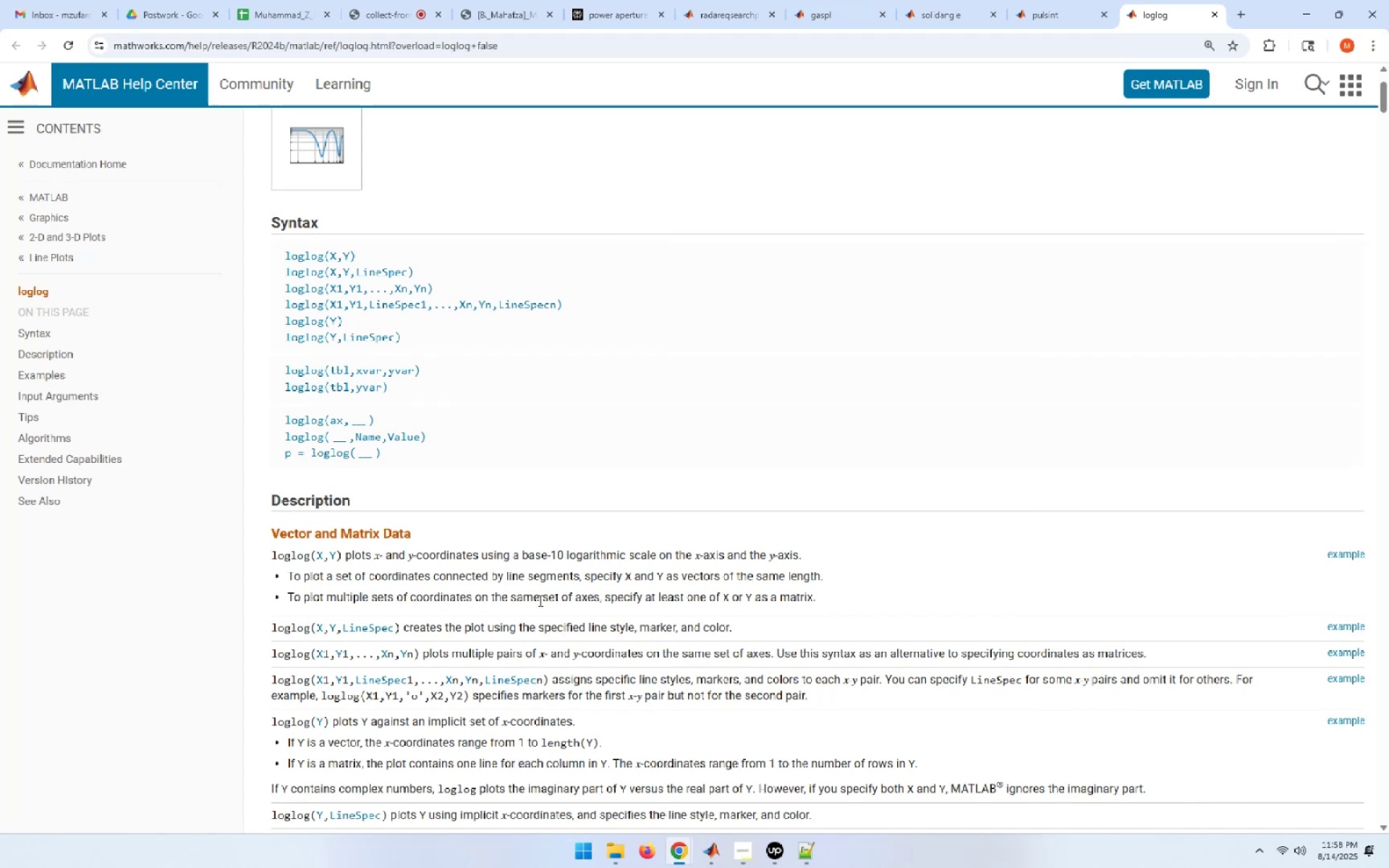 
scroll: coordinate [562, 715], scroll_direction: down, amount: 6.0
 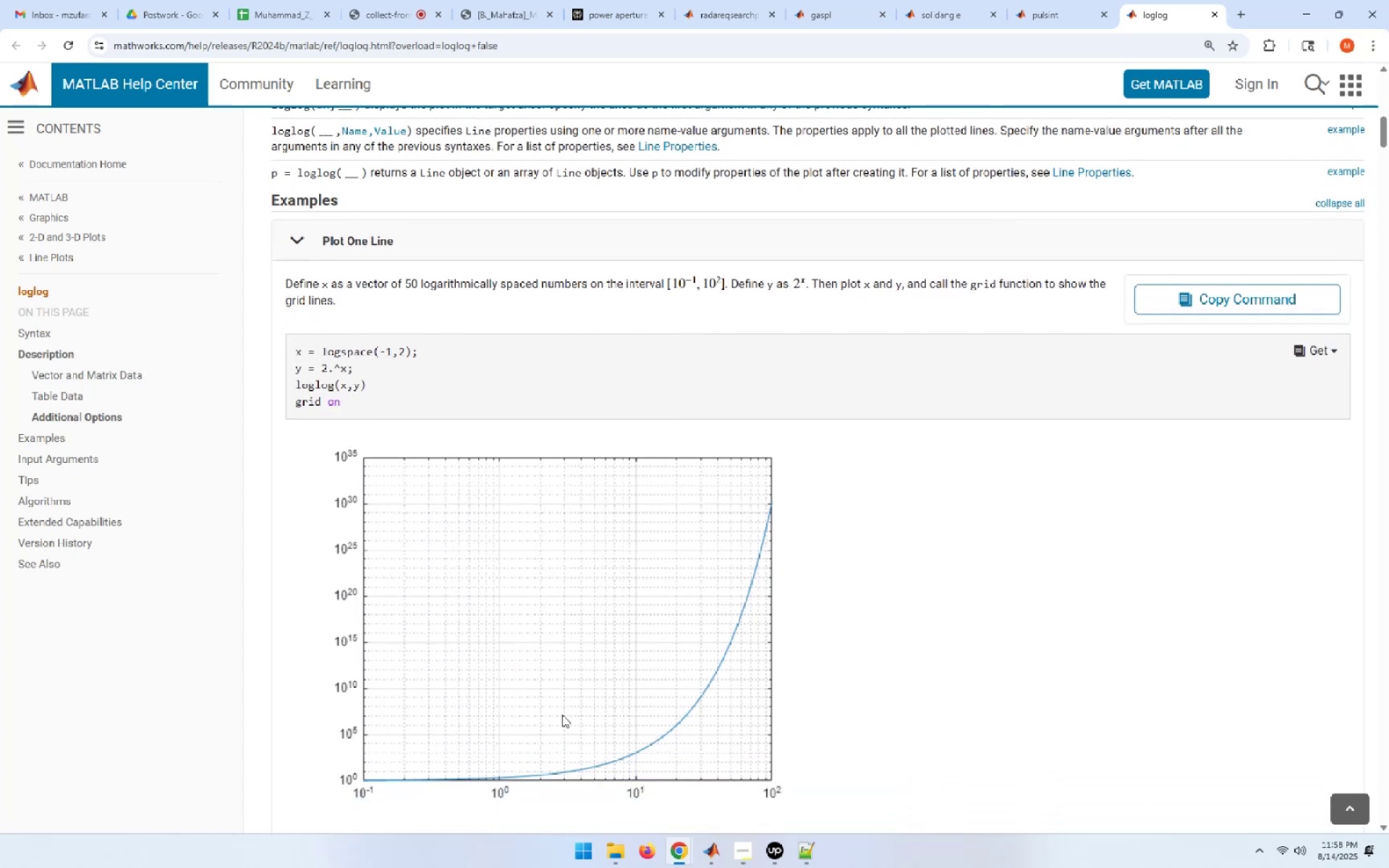 
wait(10.7)
 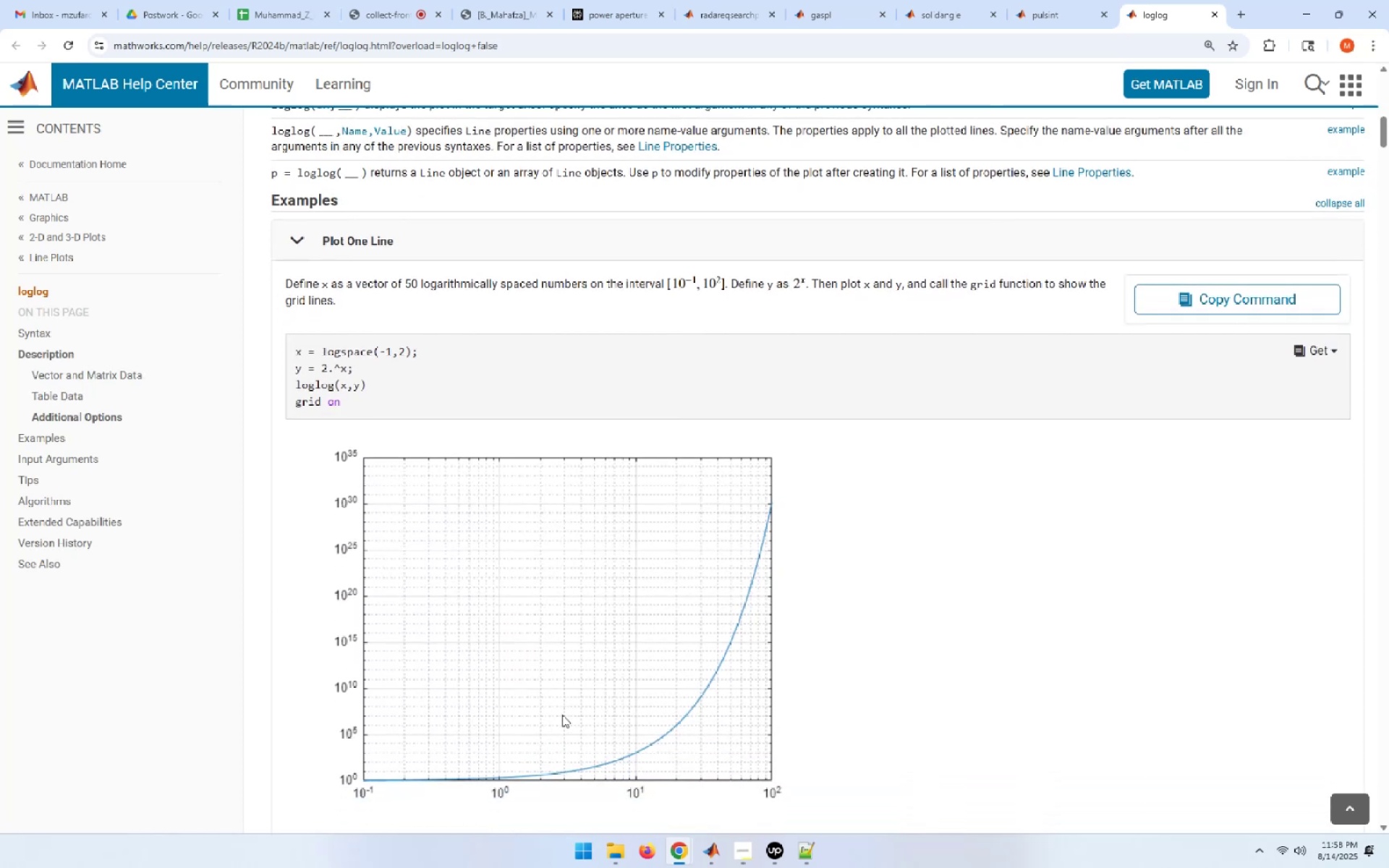 
scroll: coordinate [920, 497], scroll_direction: up, amount: 21.0
 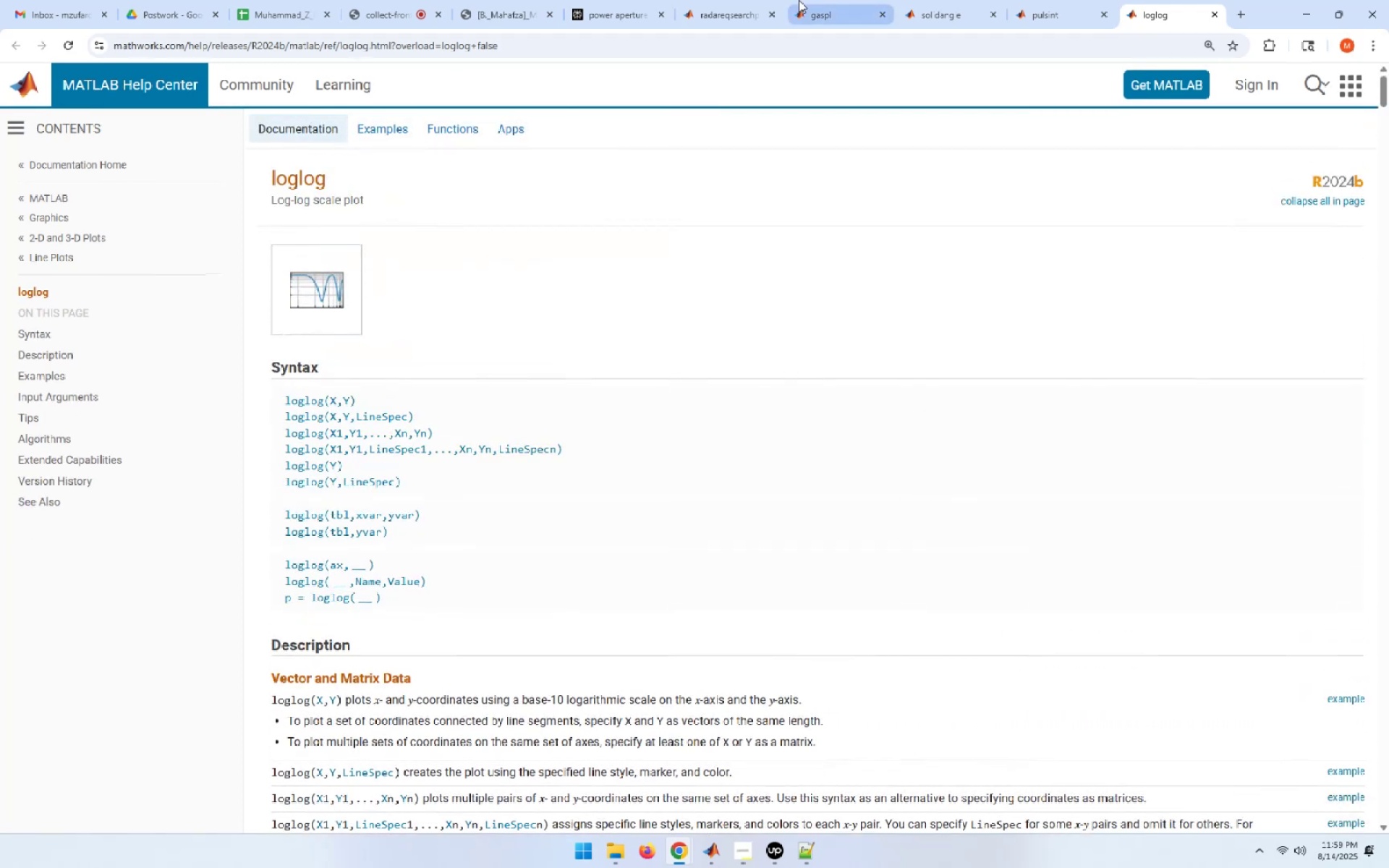 
left_click([637, 0])
 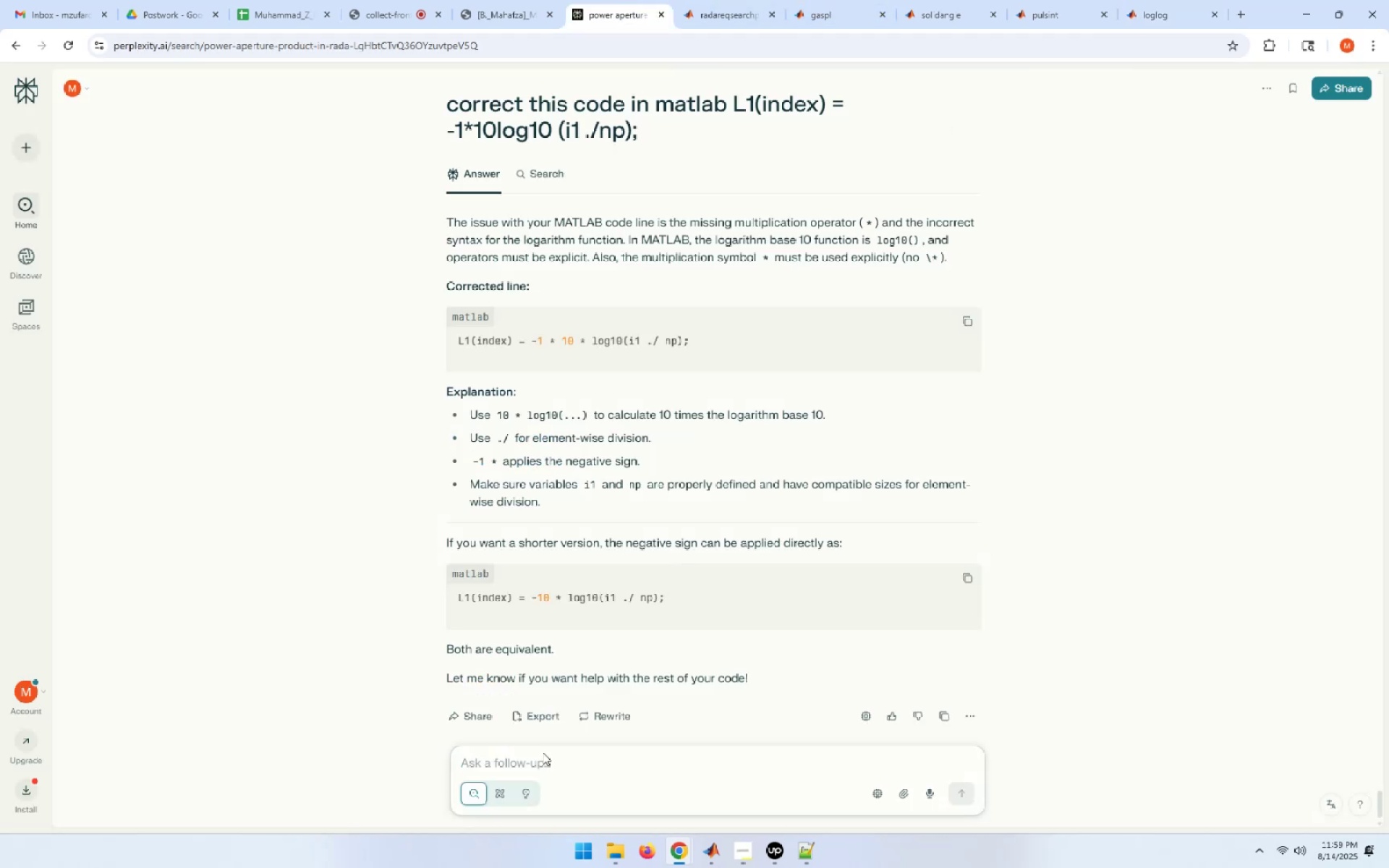 
left_click([532, 771])
 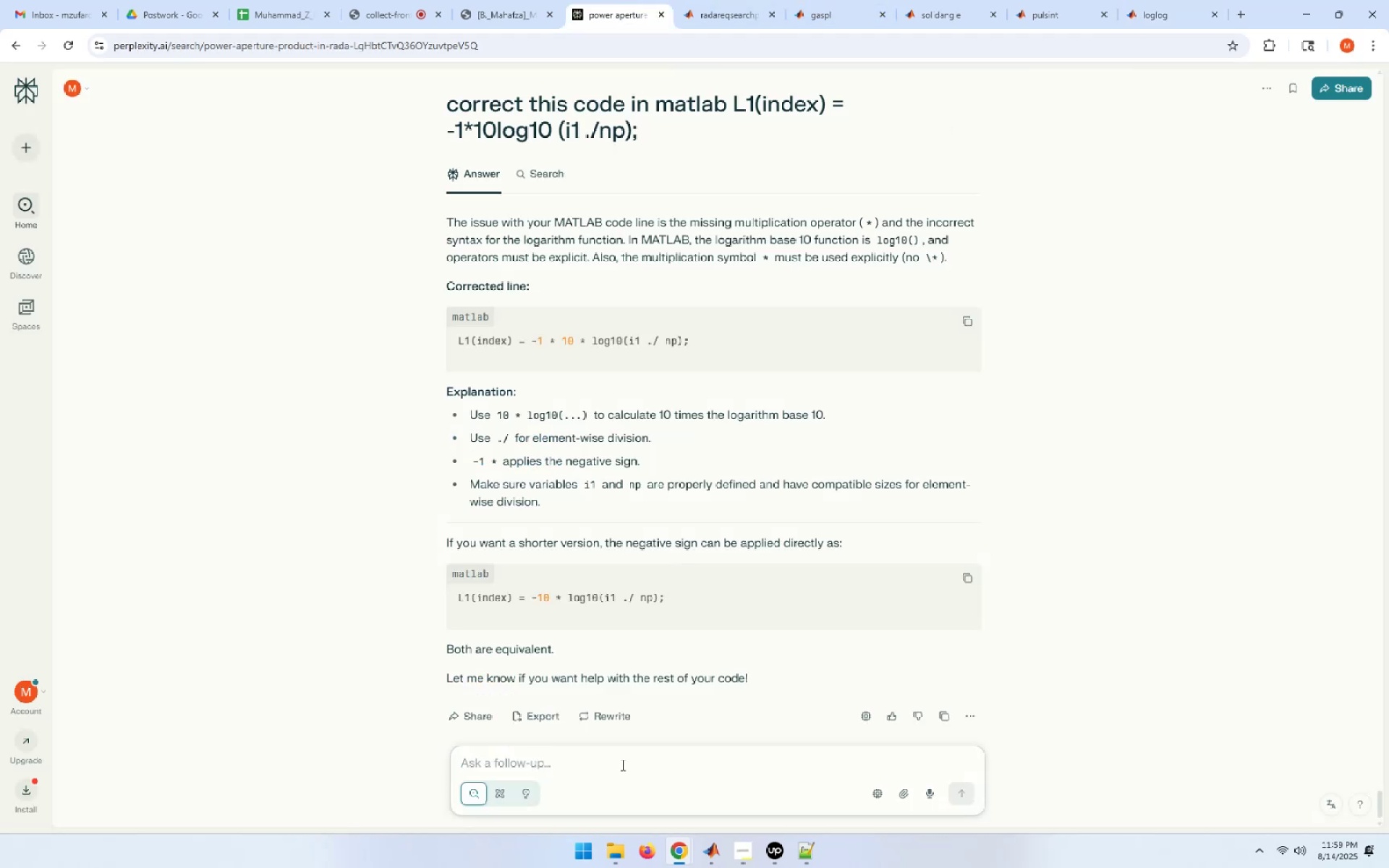 
type(explain the loglog function in )
key(Backspace)
key(Backspace)
key(Backspace)
key(Backspace)
type(n in matlab where we use it)
 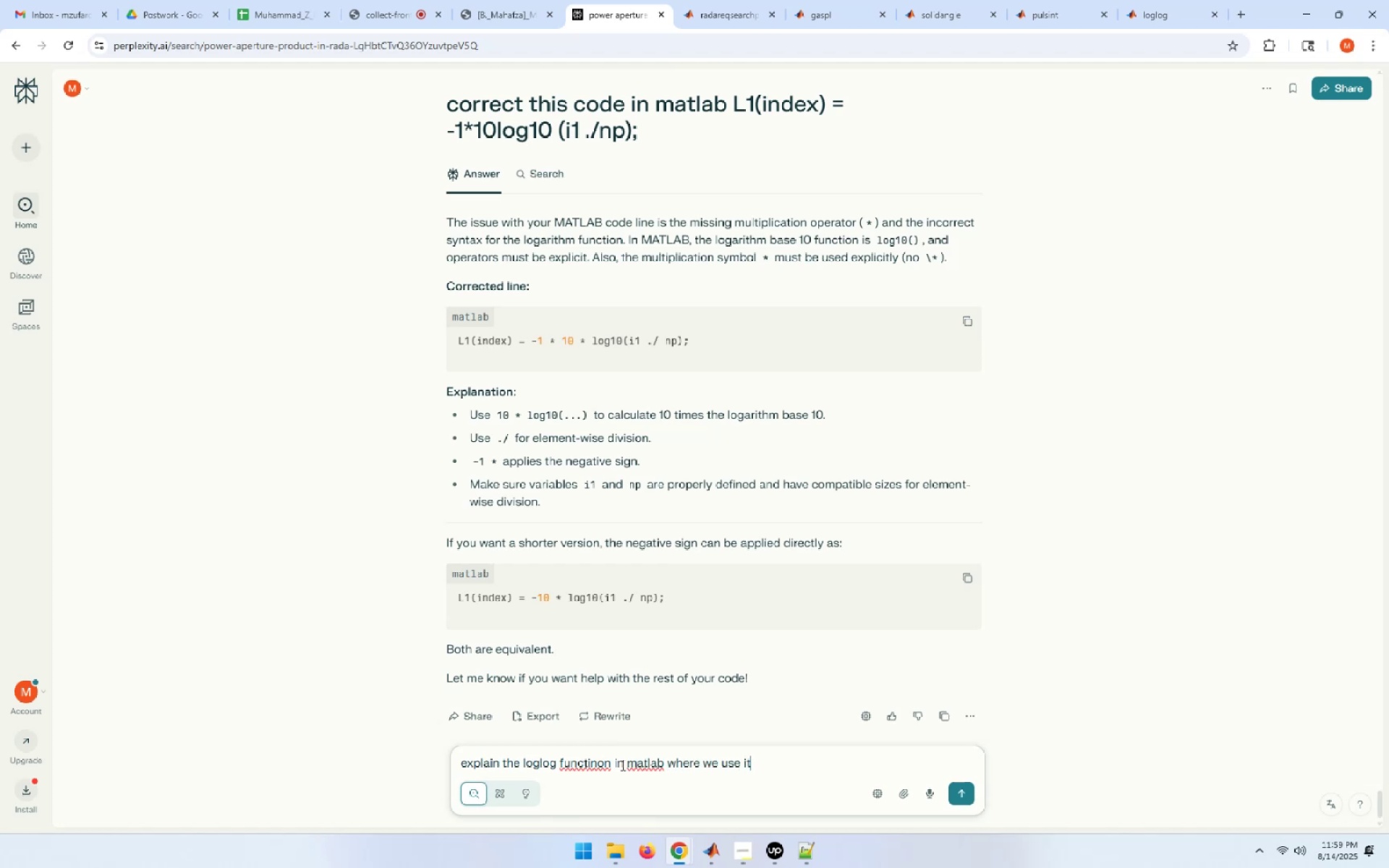 
key(Enter)
 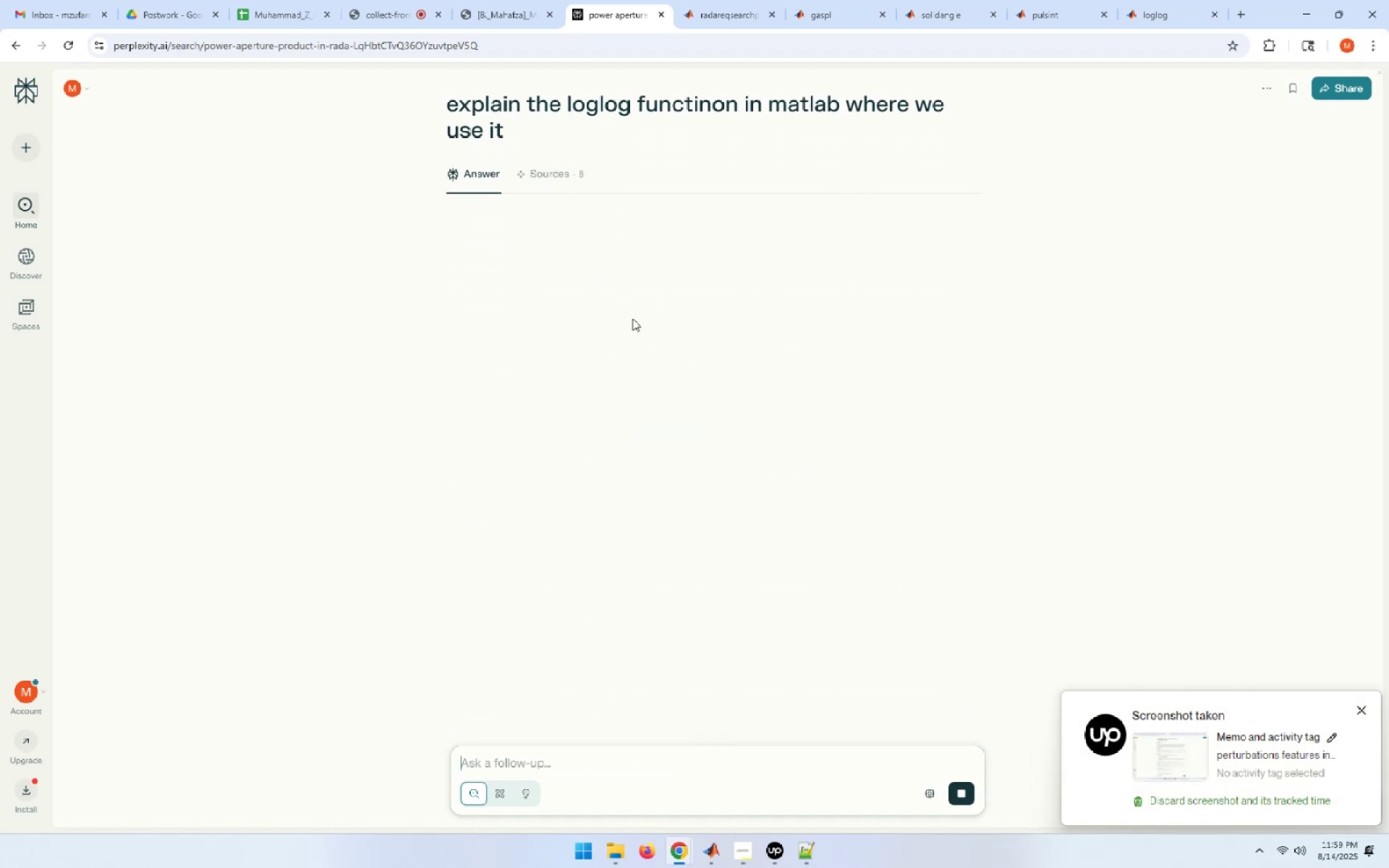 
mouse_move([616, 319])
 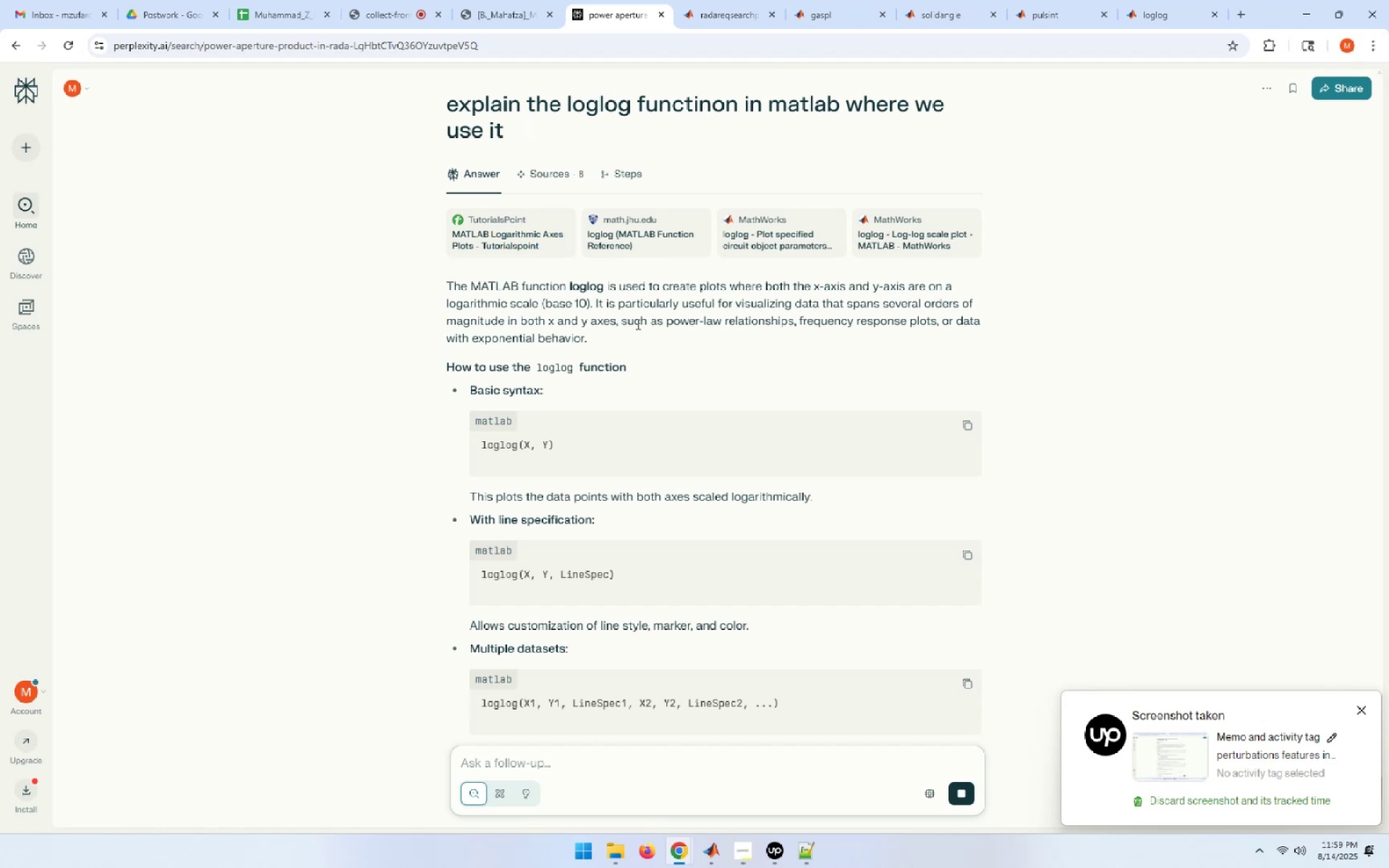 
wait(10.36)
 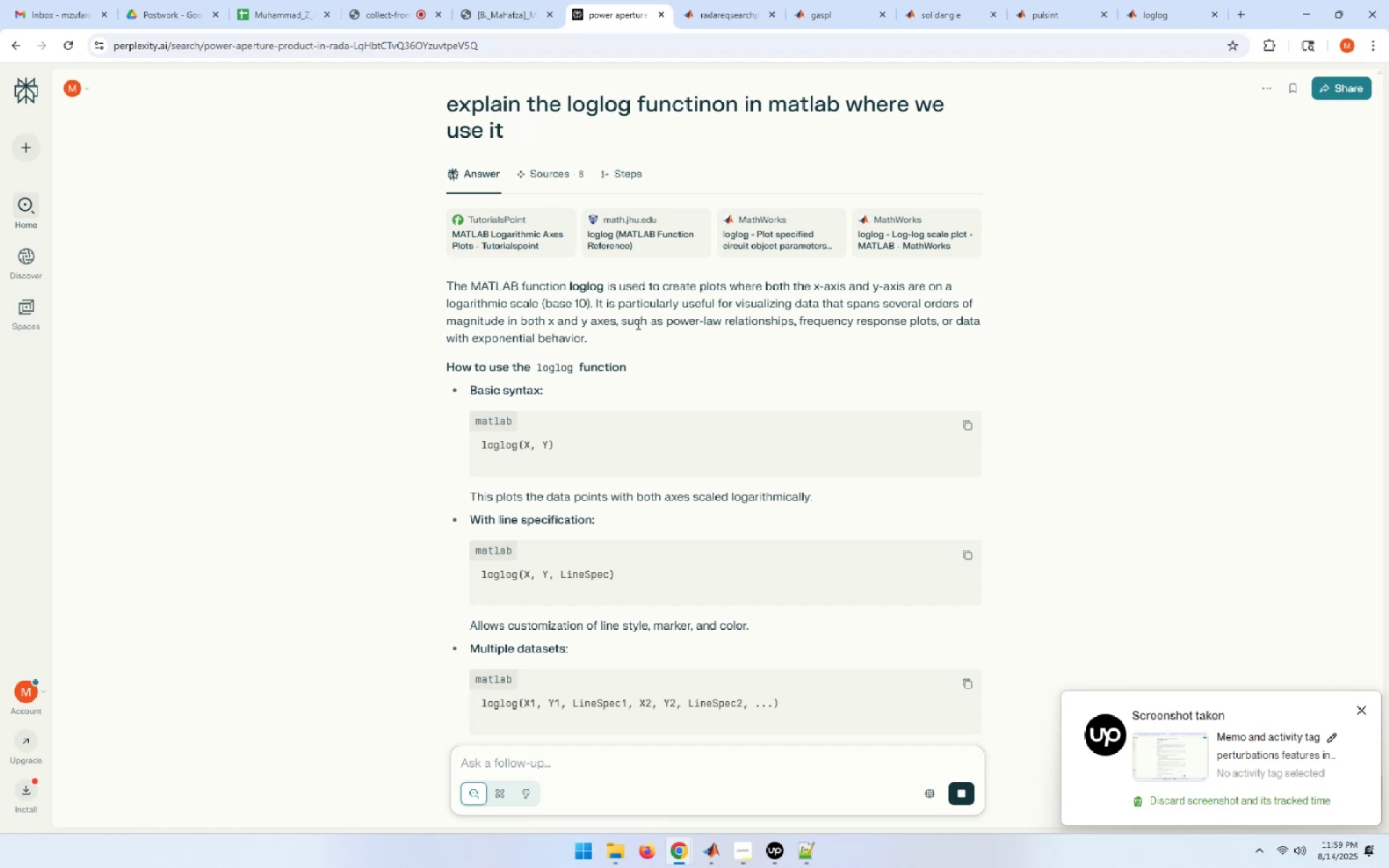 
mouse_move([1290, 7])
 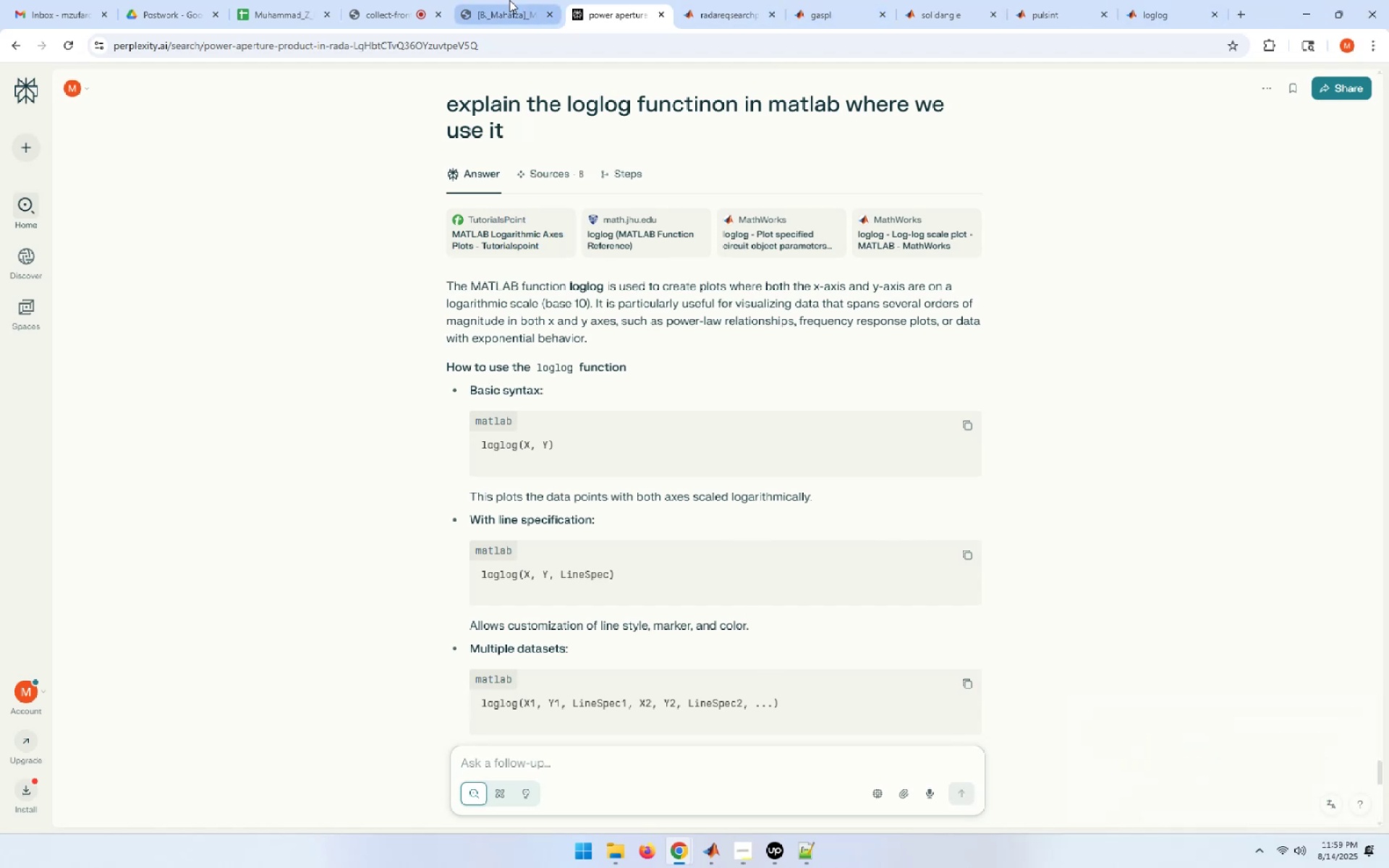 
left_click([509, 0])
 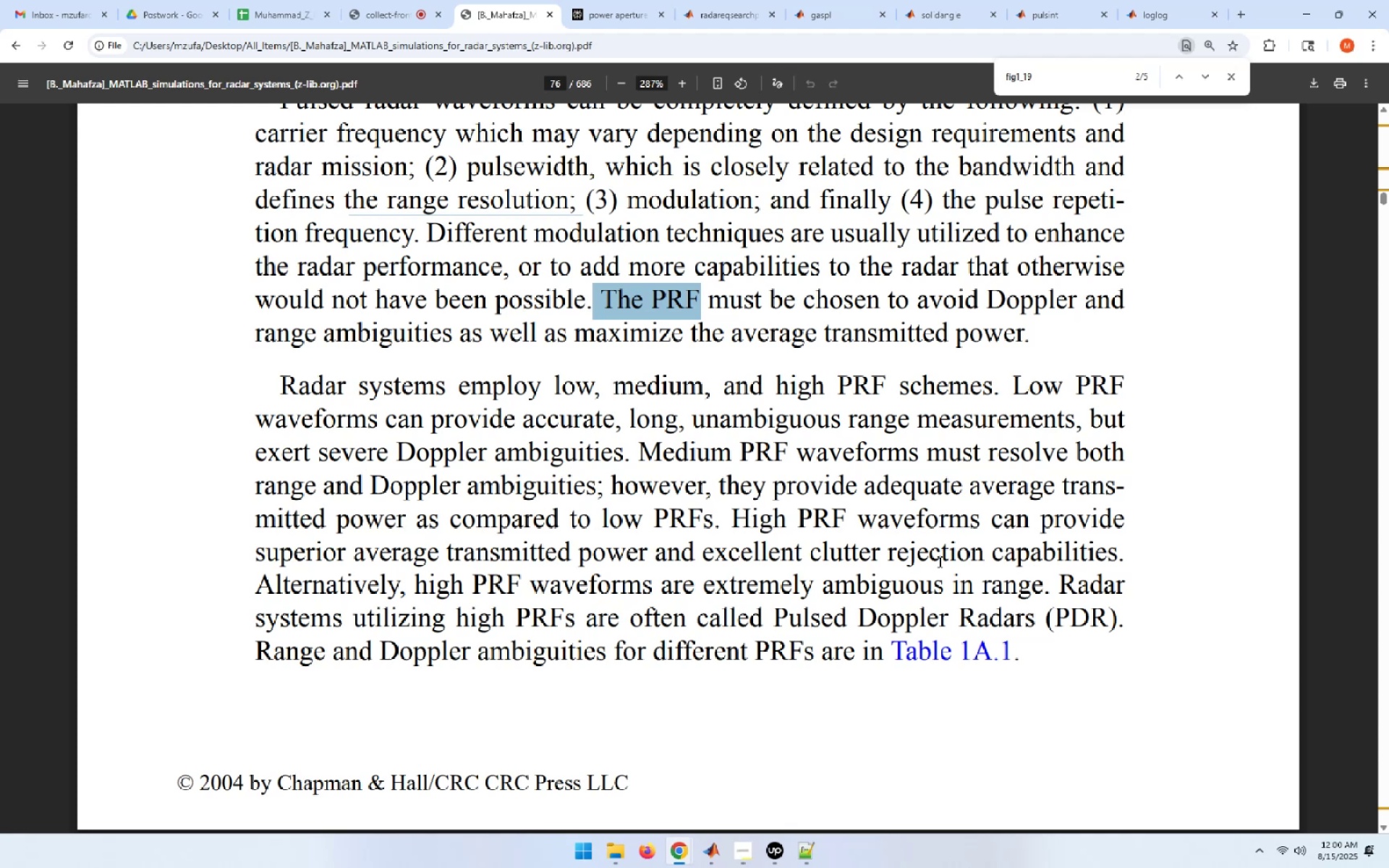 
wait(35.22)
 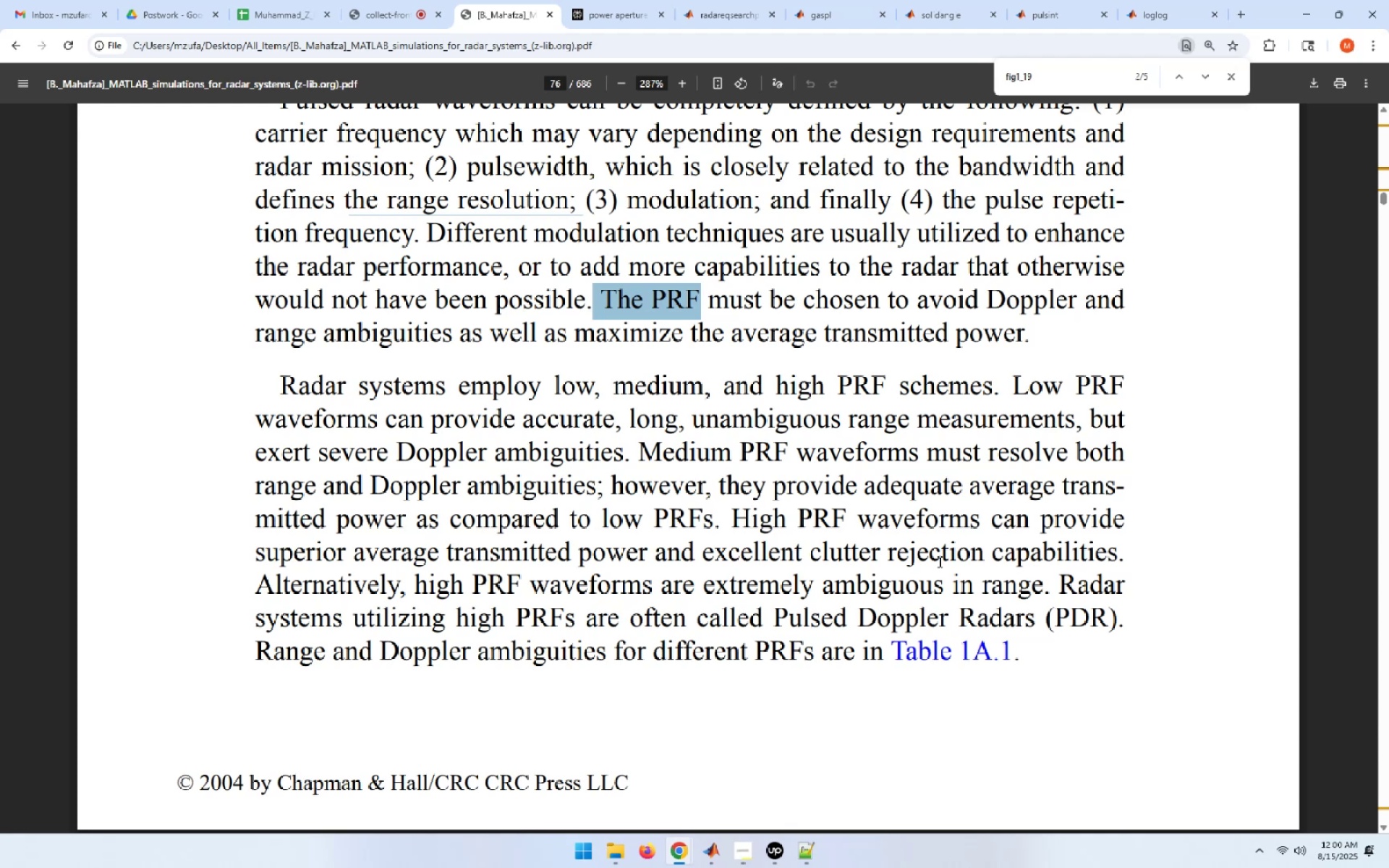 
left_click_drag(start_coordinate=[956, 522], to_coordinate=[1131, 544])
 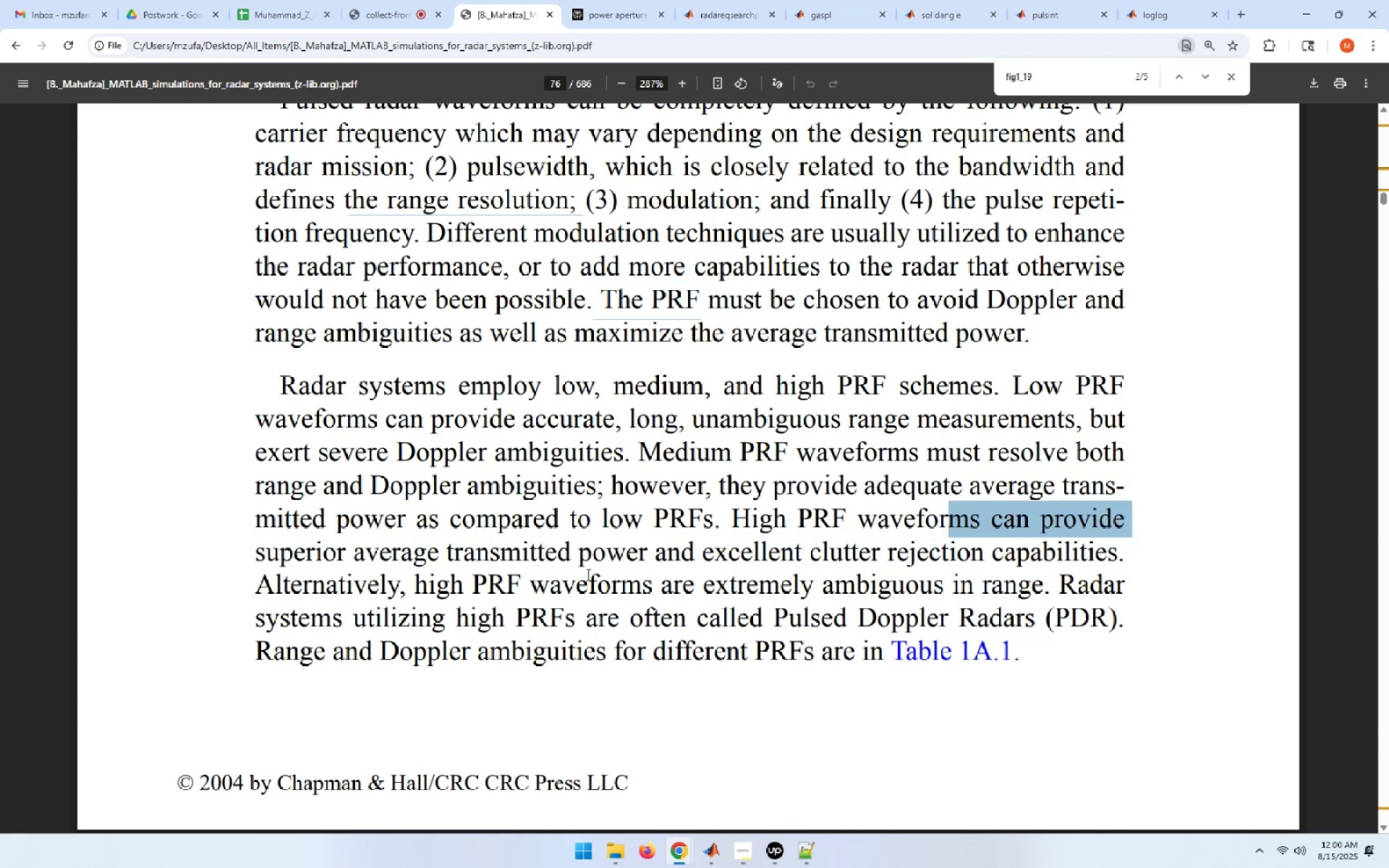 
left_click_drag(start_coordinate=[579, 553], to_coordinate=[292, 552])
 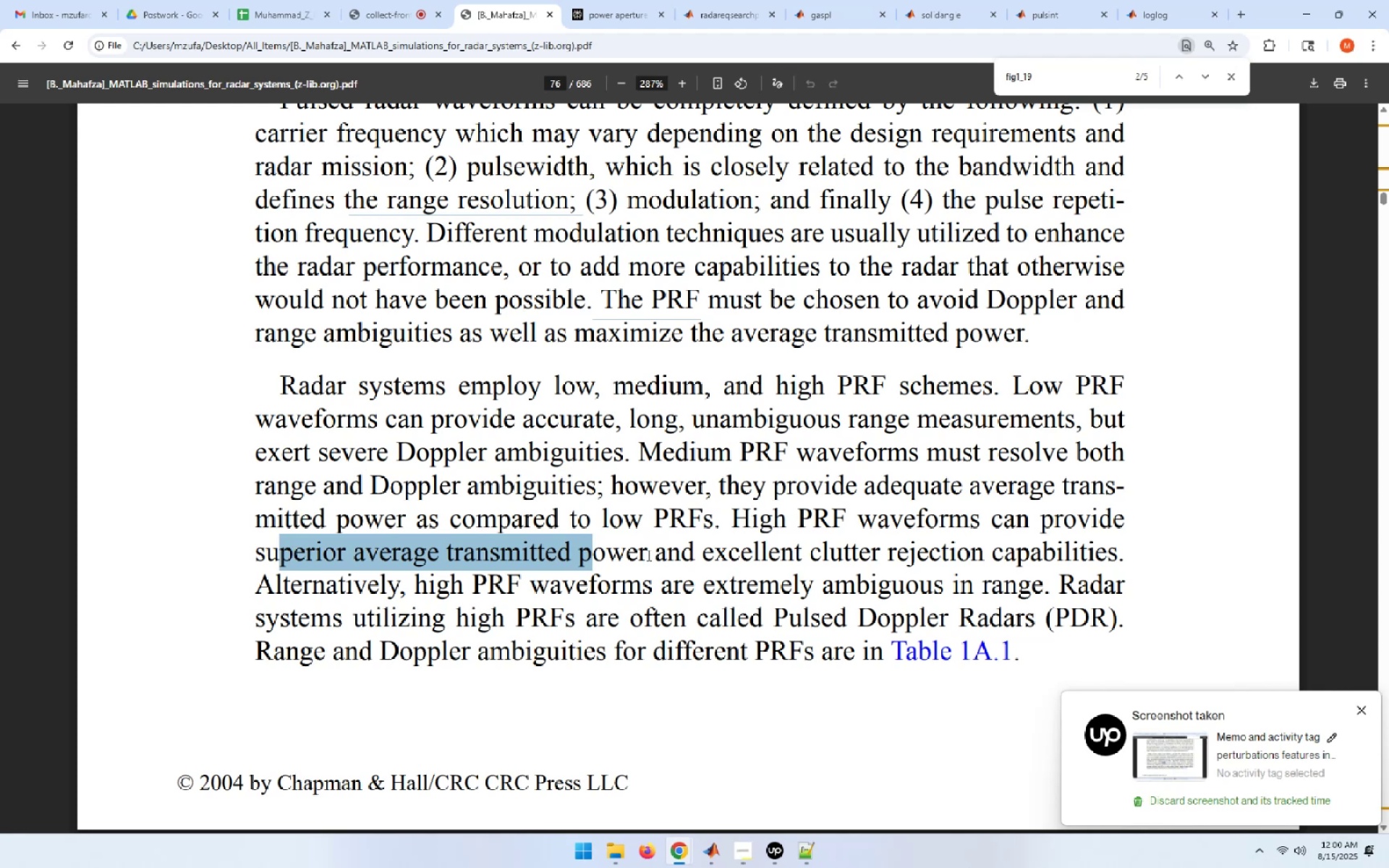 
left_click([633, 552])
 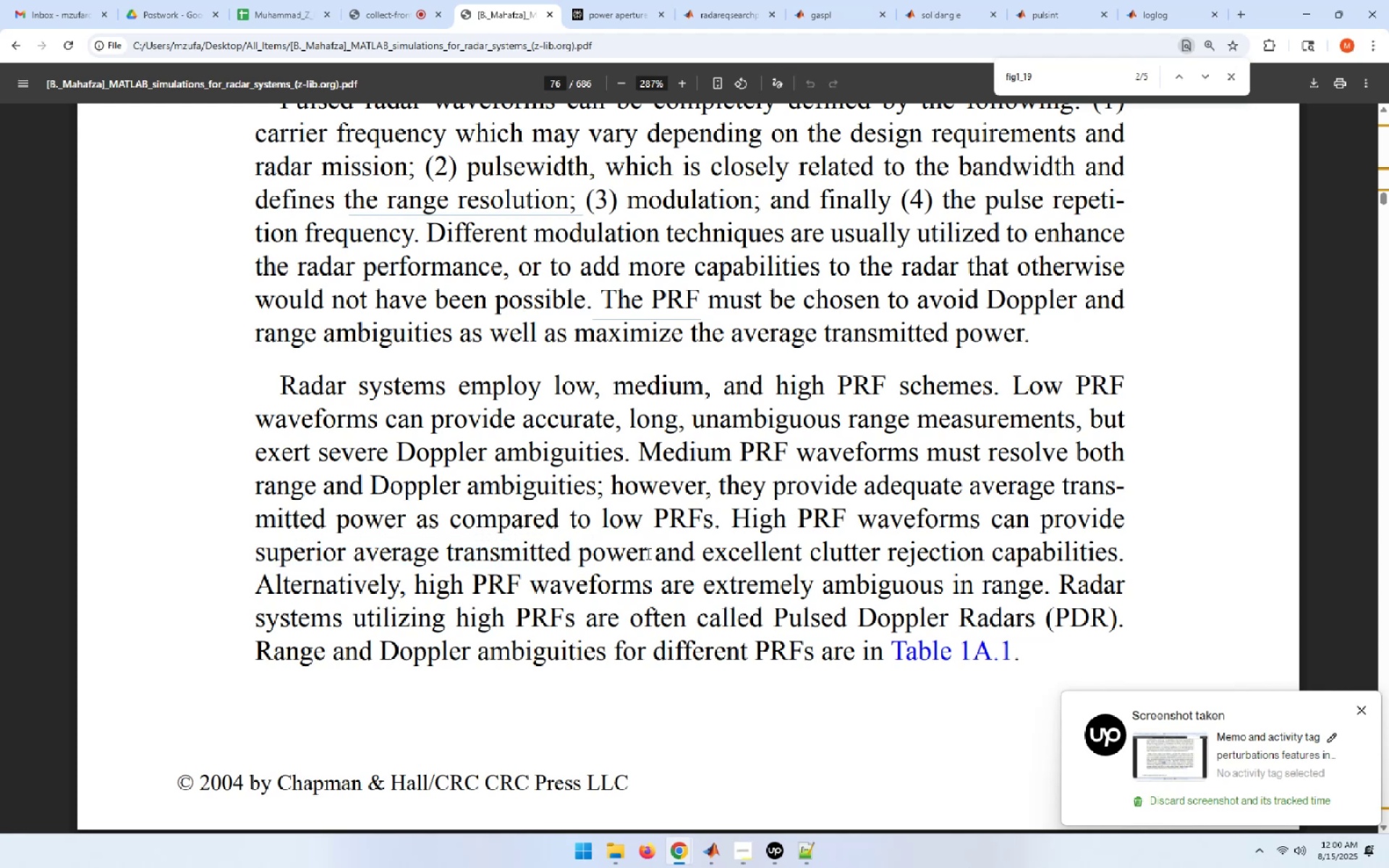 
left_click_drag(start_coordinate=[647, 553], to_coordinate=[496, 558])
 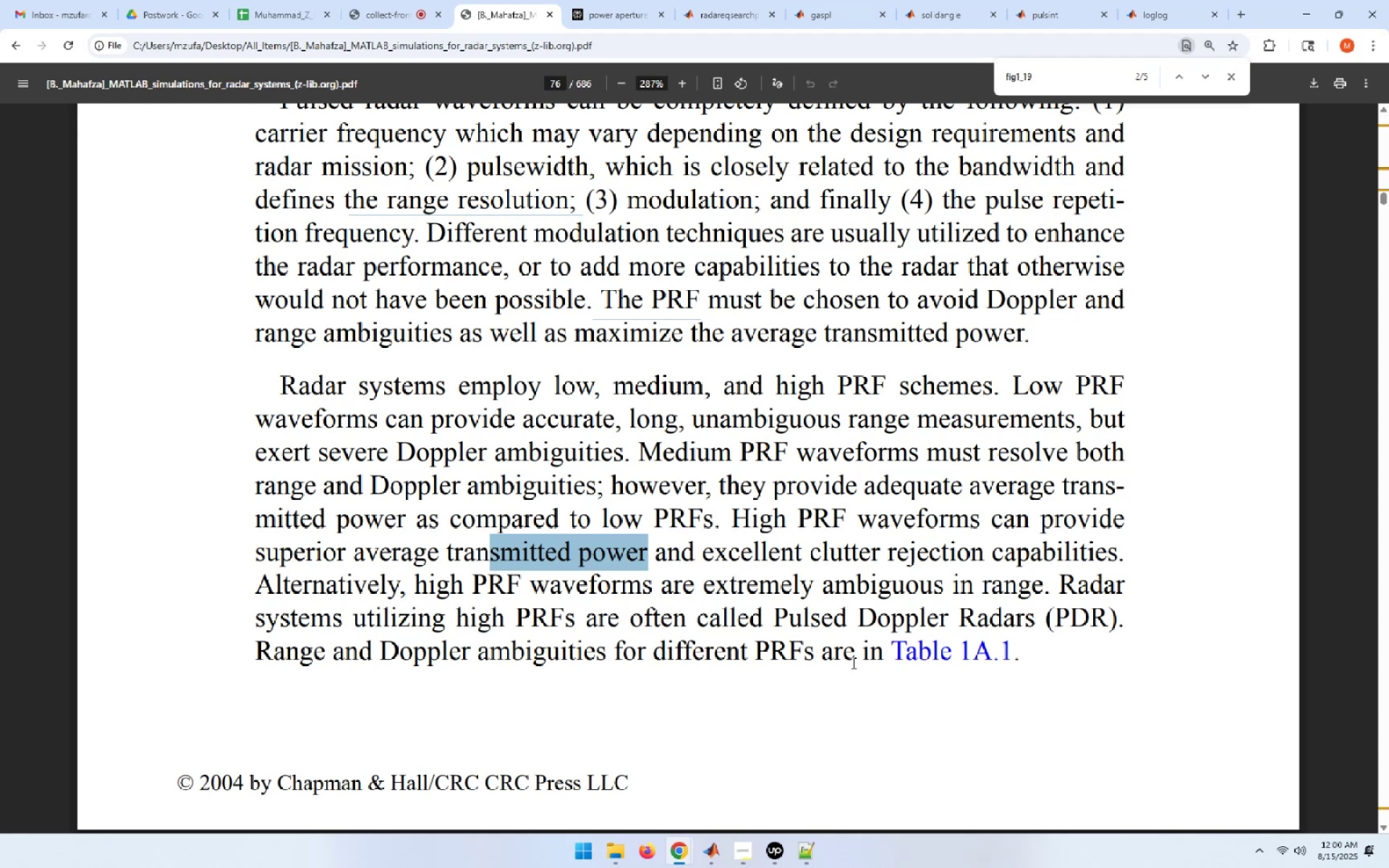 
wait(26.7)
 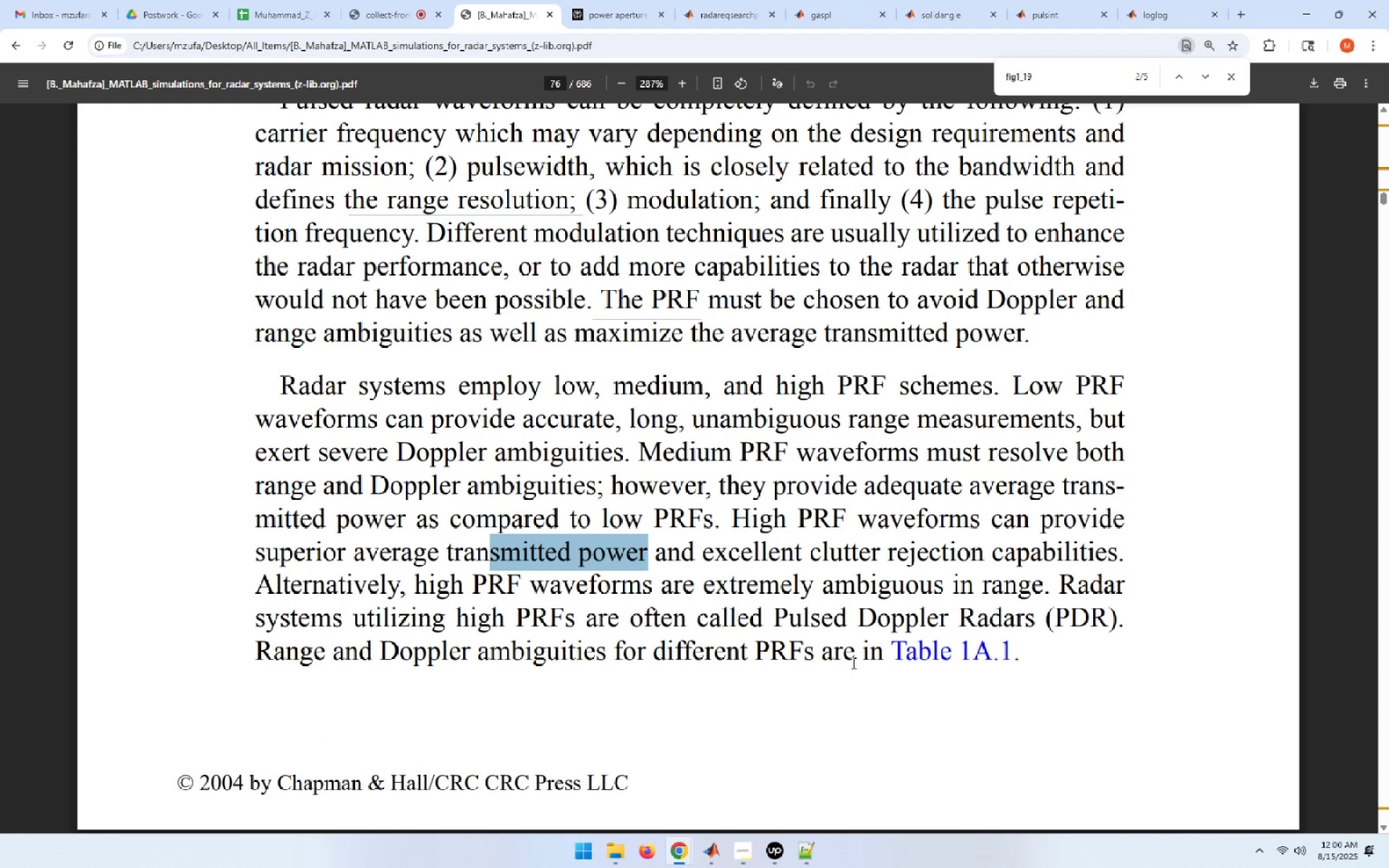 
scroll: coordinate [338, 571], scroll_direction: down, amount: 9.0
 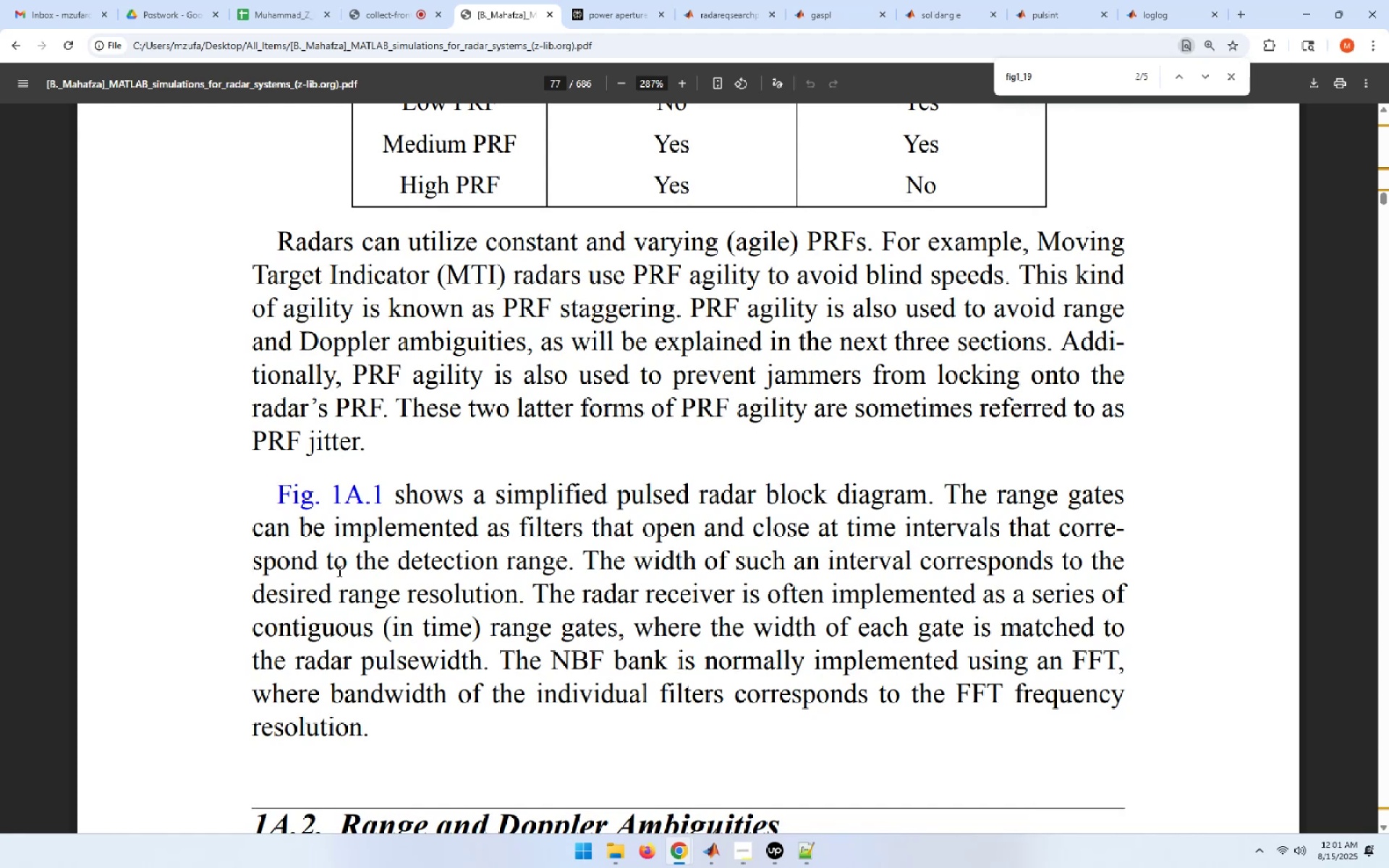 
wait(17.09)
 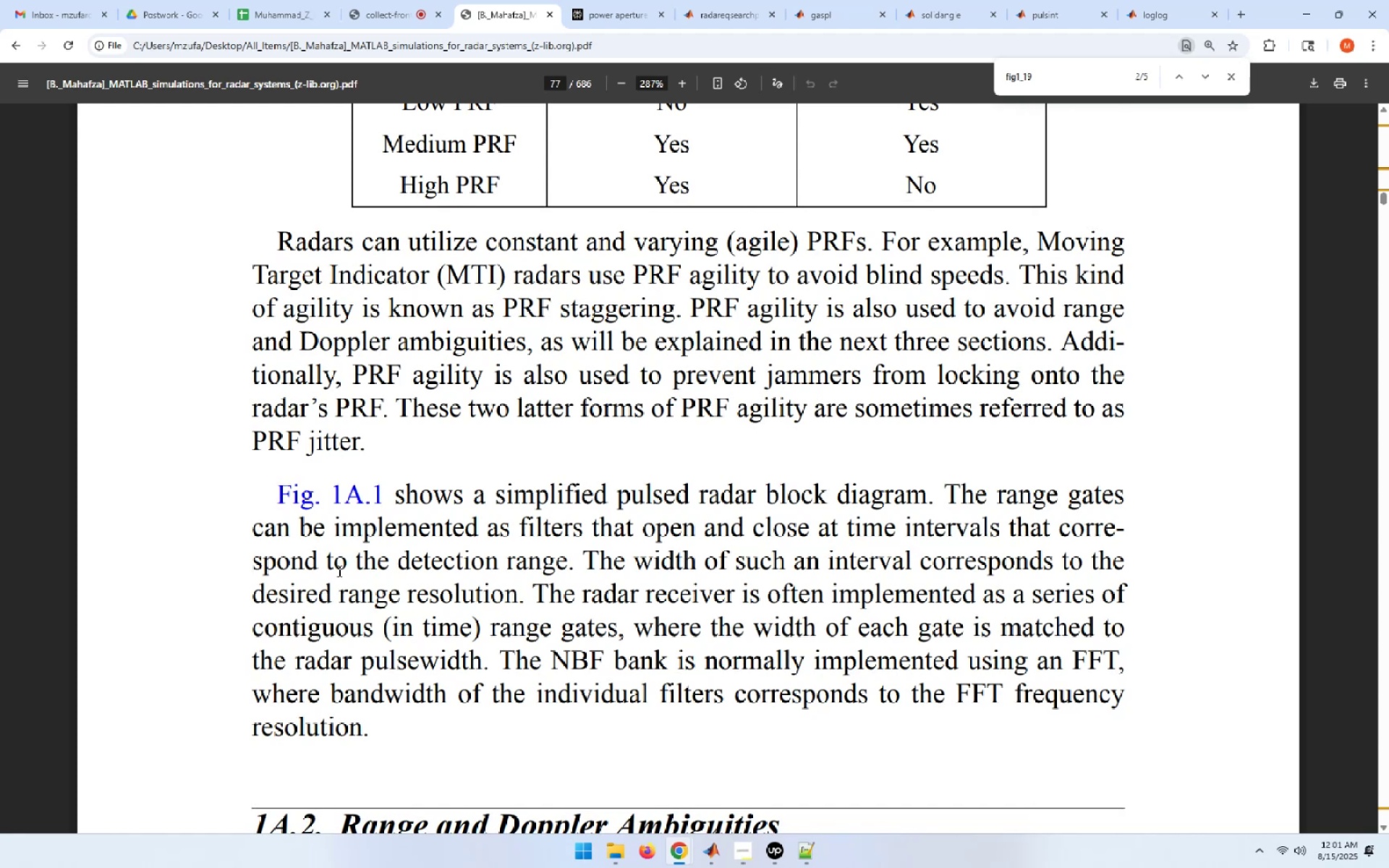 
scroll: coordinate [406, 646], scroll_direction: down, amount: 1.0
 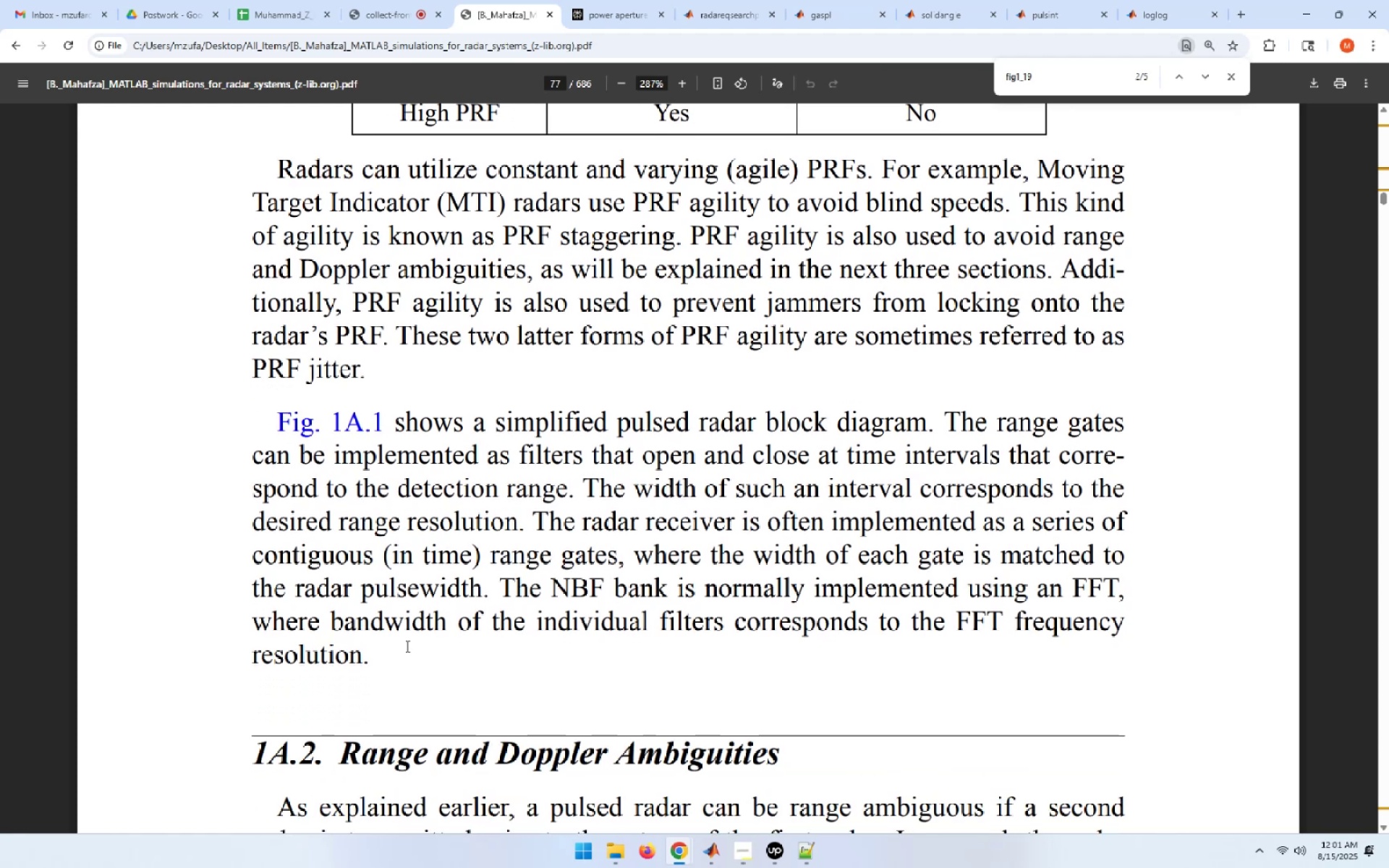 
scroll: coordinate [388, 449], scroll_direction: up, amount: 1.0
 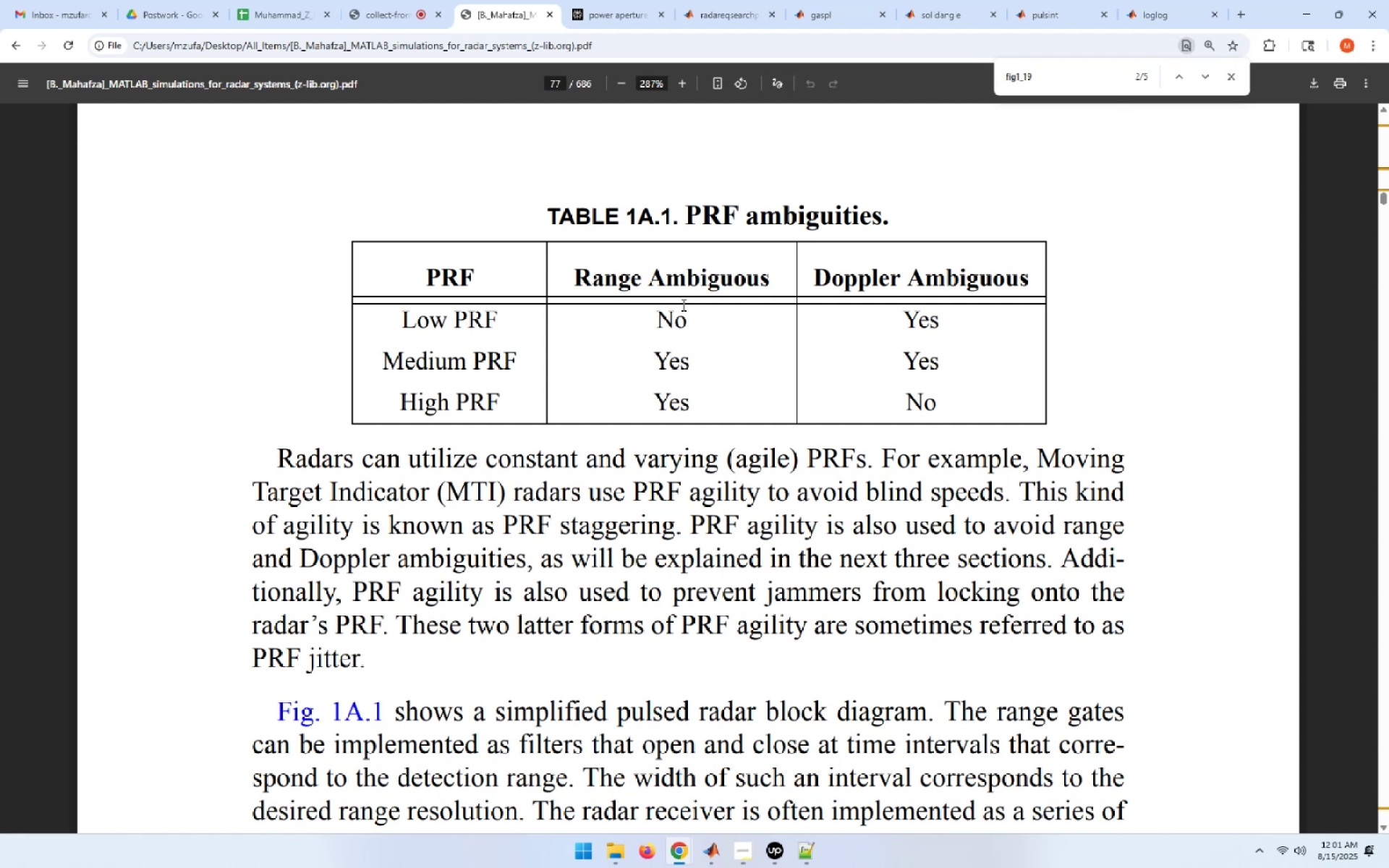 
wait(7.53)
 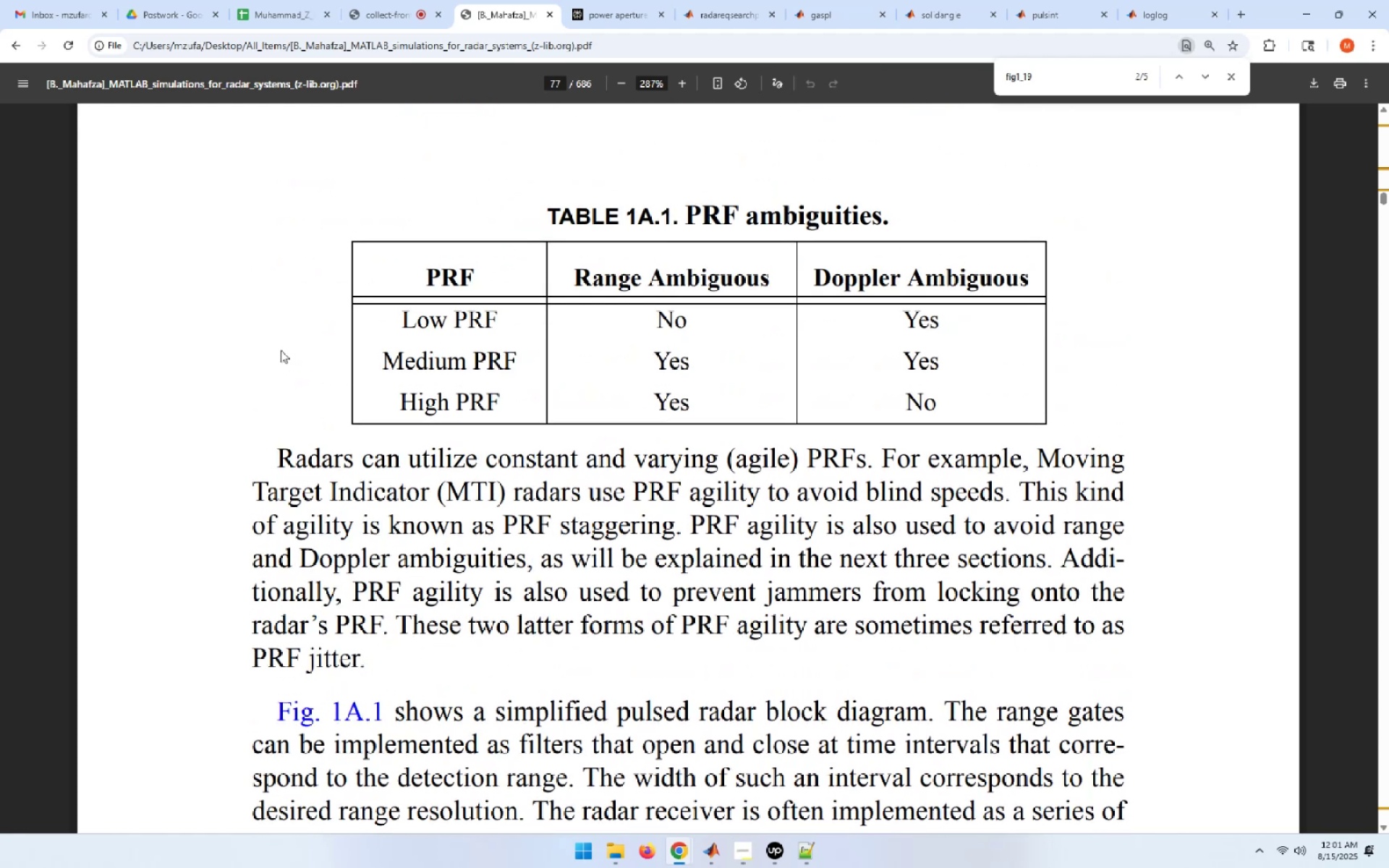 
left_click_drag(start_coordinate=[413, 316], to_coordinate=[544, 318])
 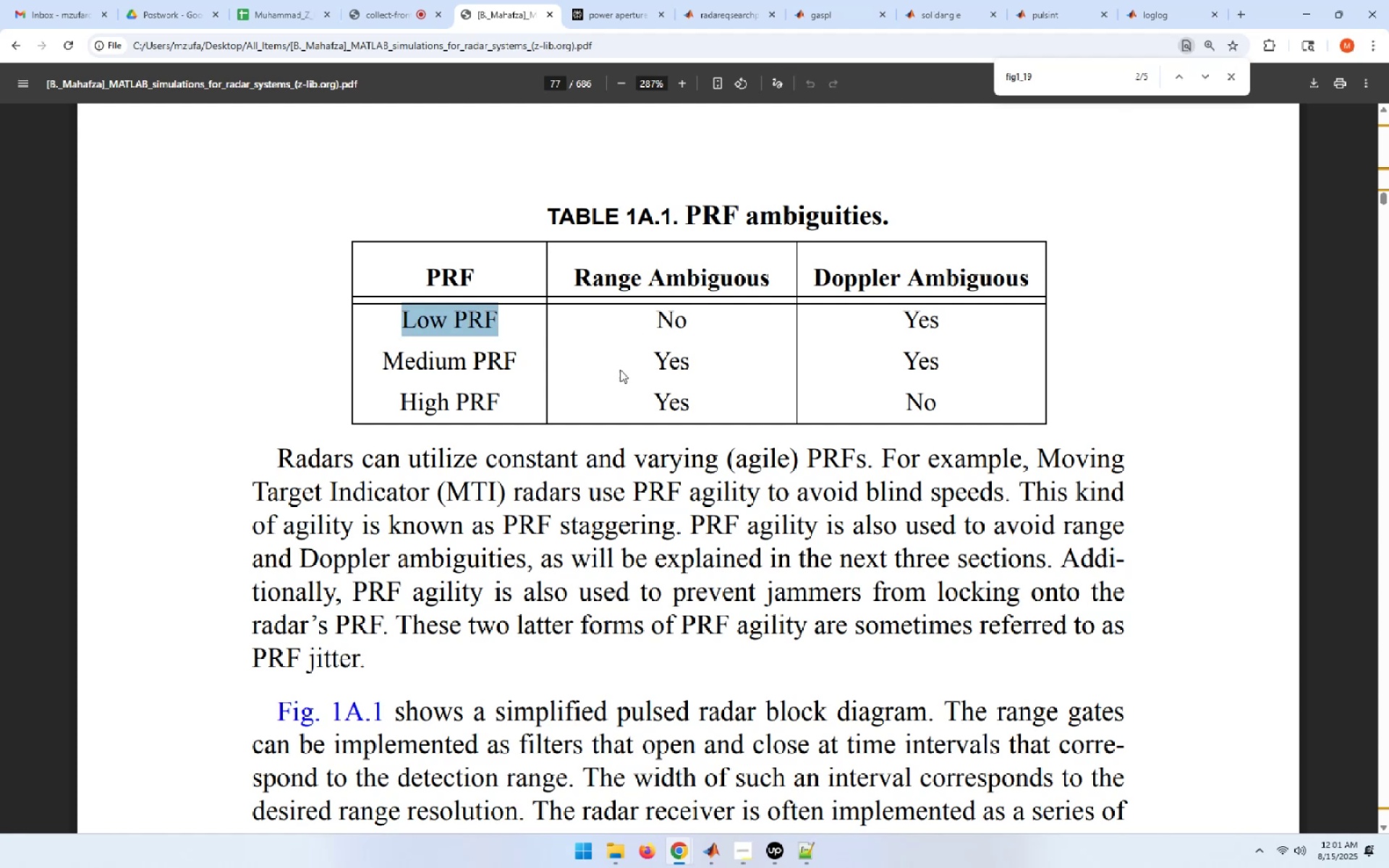 
wait(5.28)
 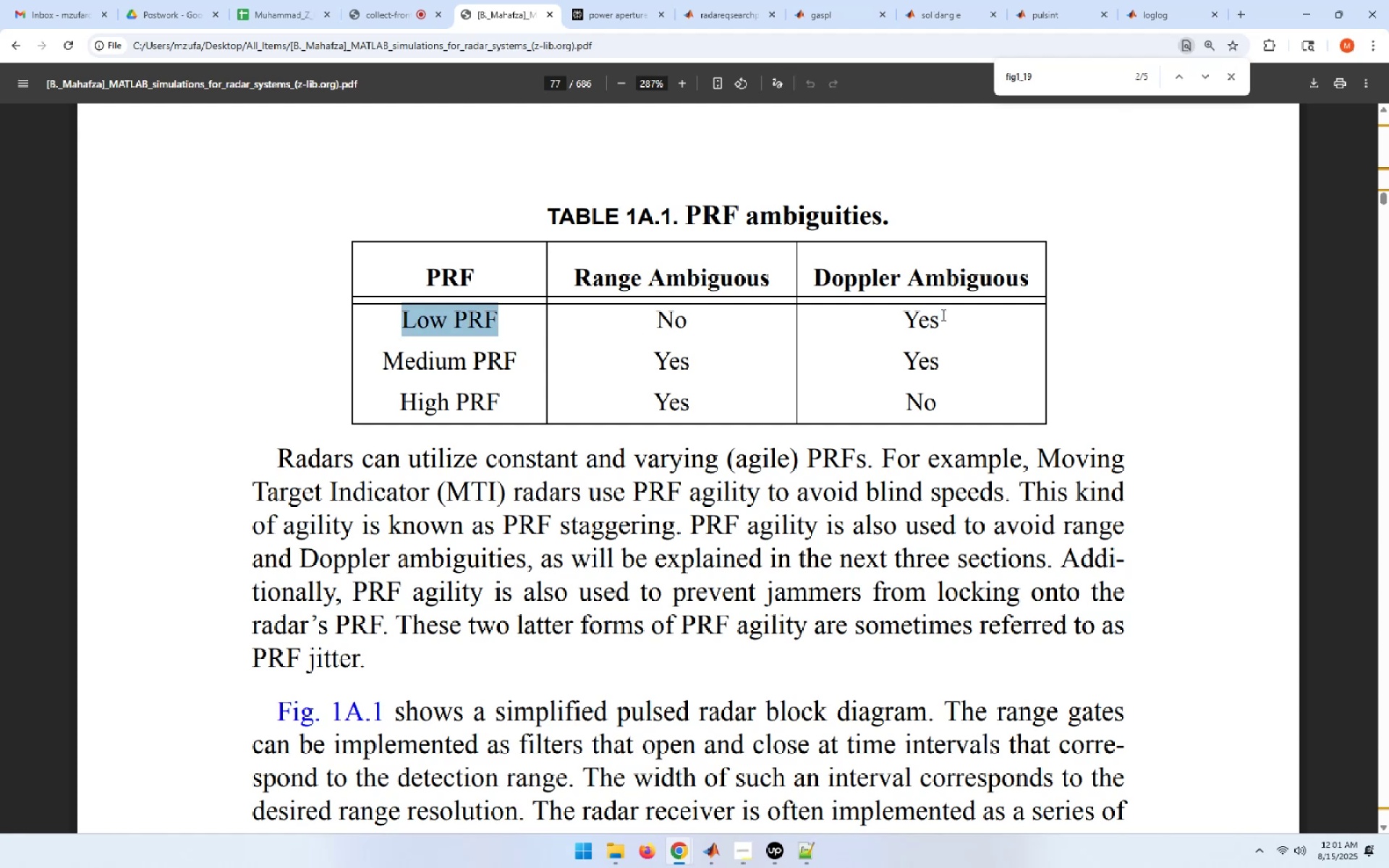 
left_click_drag(start_coordinate=[654, 343], to_coordinate=[668, 349])
 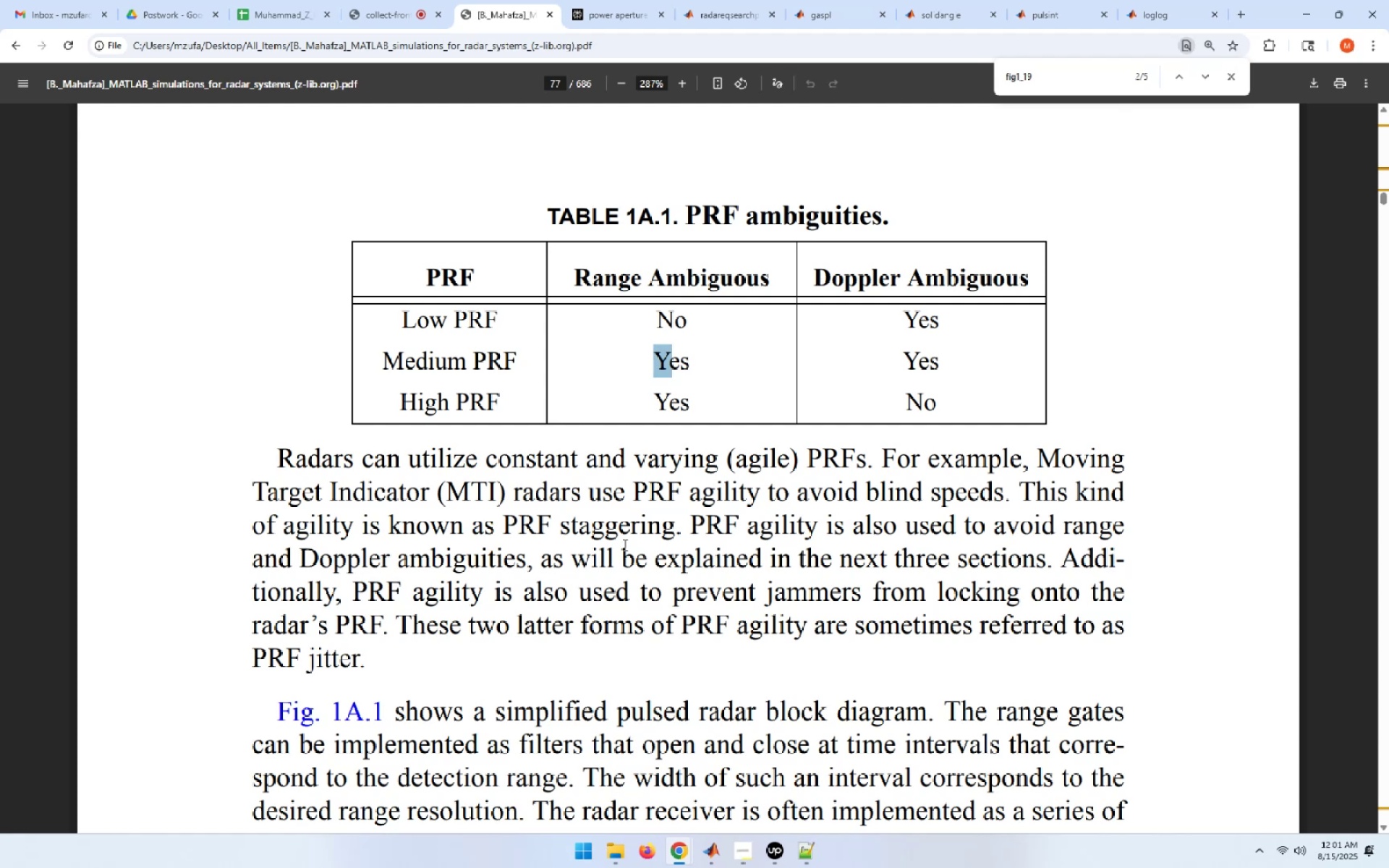 
wait(24.79)
 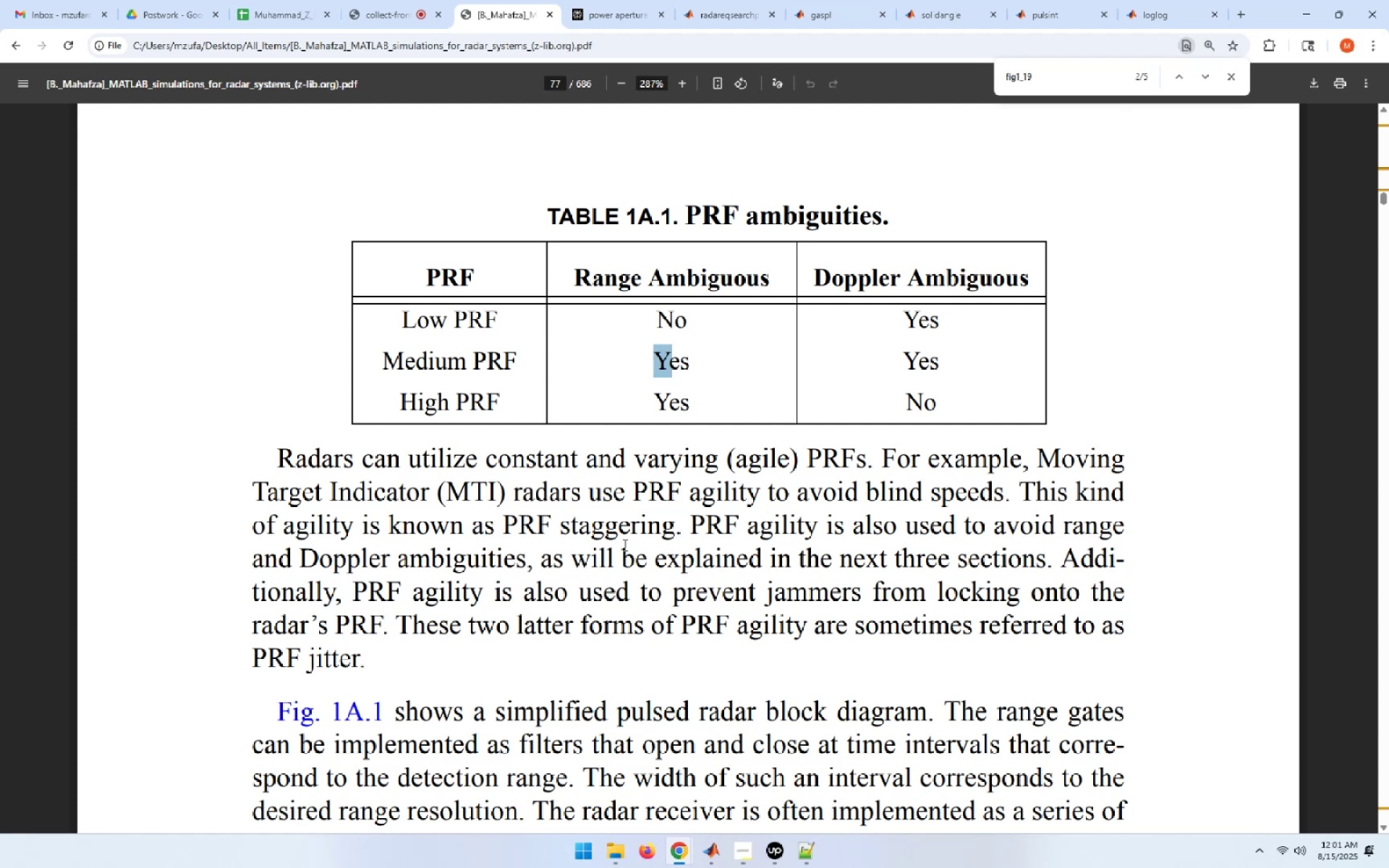 
scroll: coordinate [367, 632], scroll_direction: down, amount: 3.0
 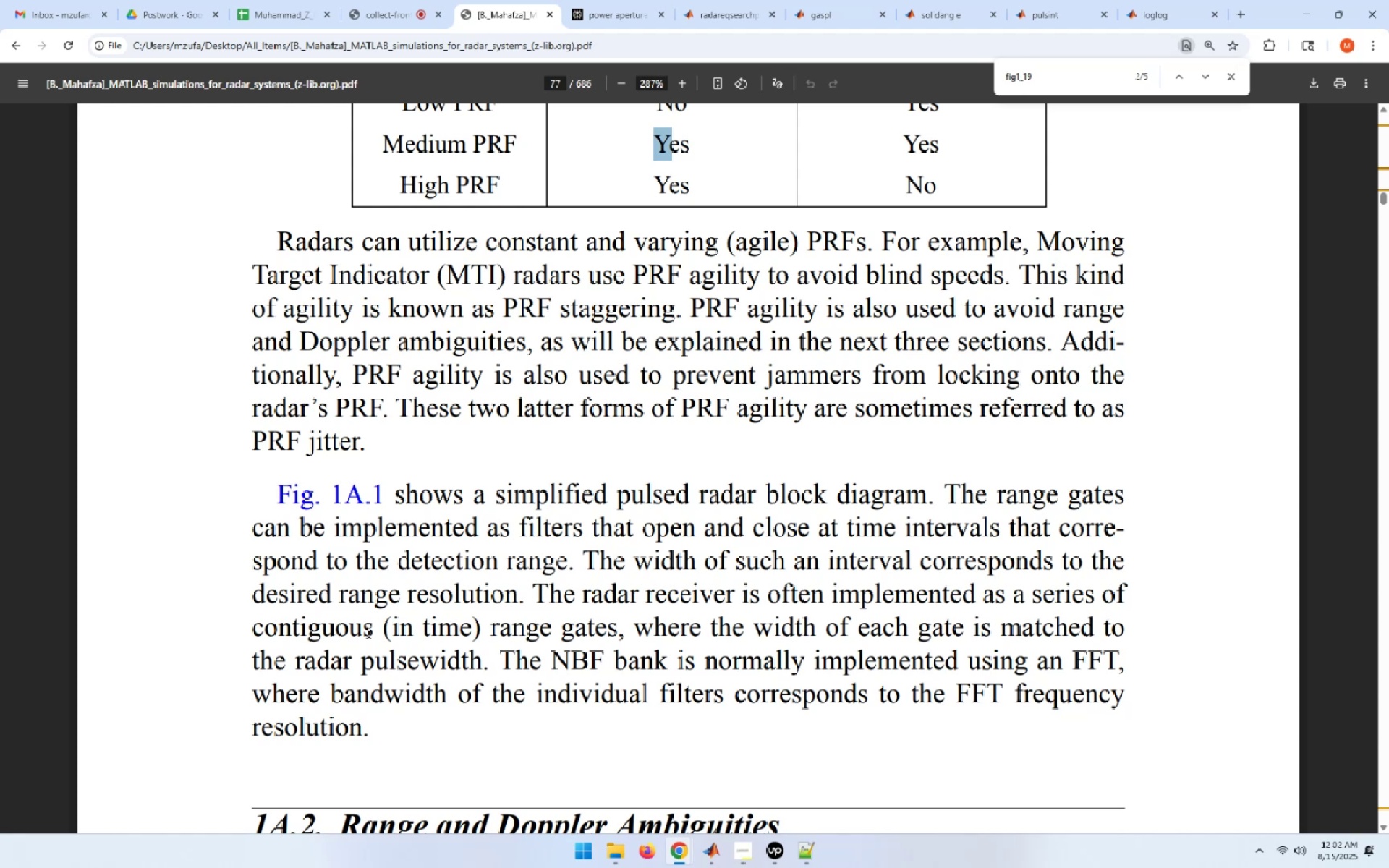 
wait(25.11)
 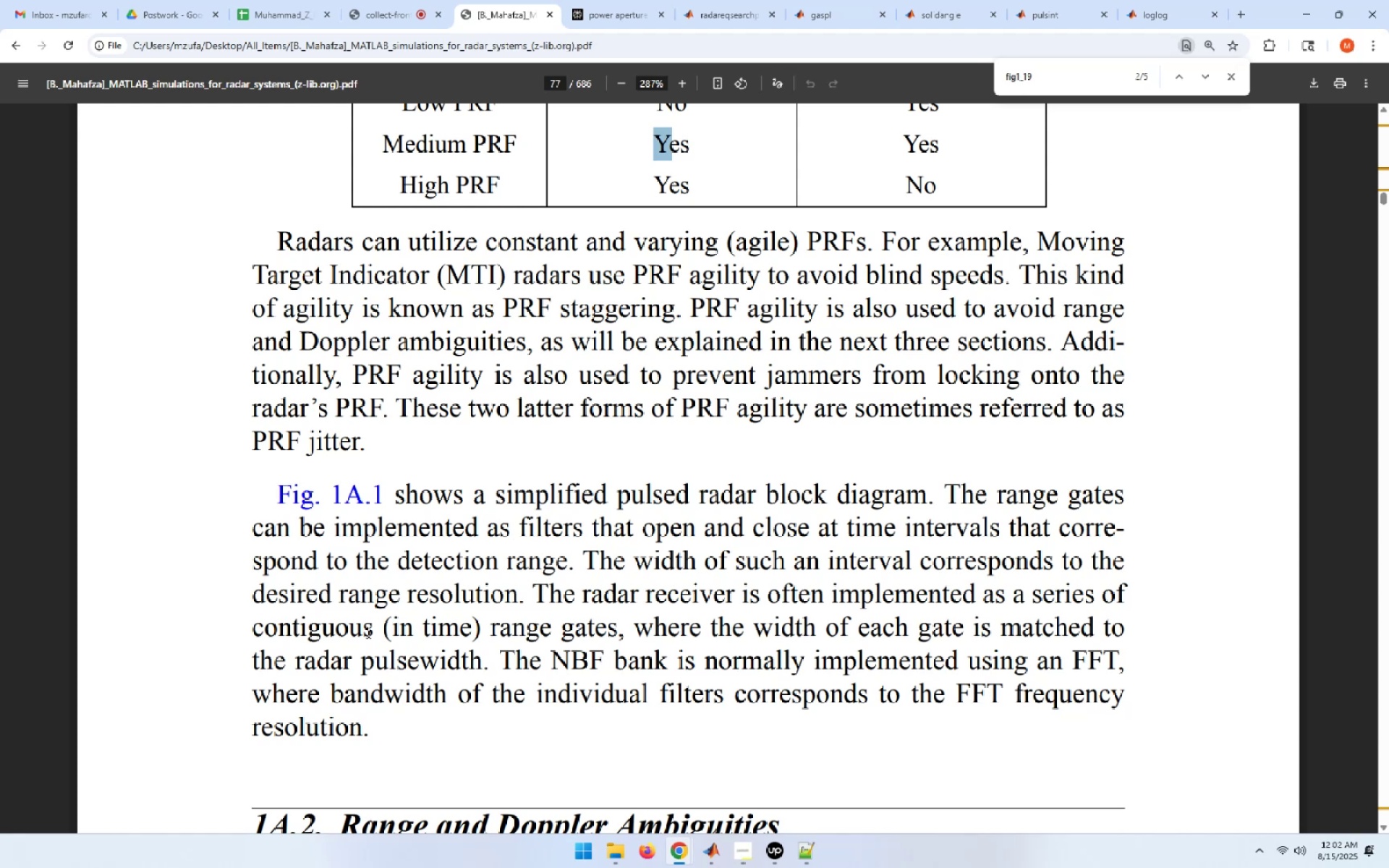 
scroll: coordinate [367, 632], scroll_direction: down, amount: 16.0
 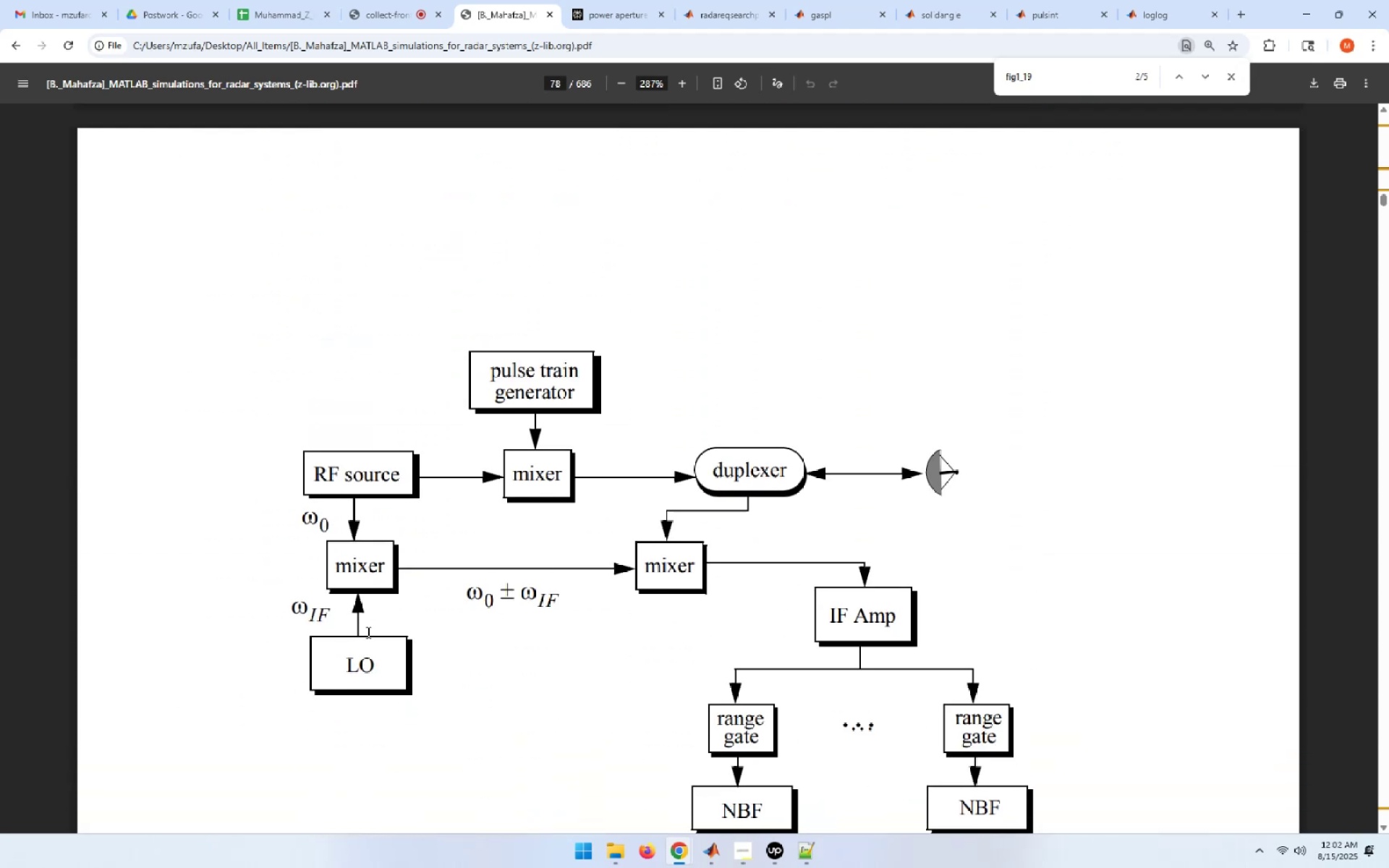 
scroll: coordinate [367, 632], scroll_direction: down, amount: 3.0
 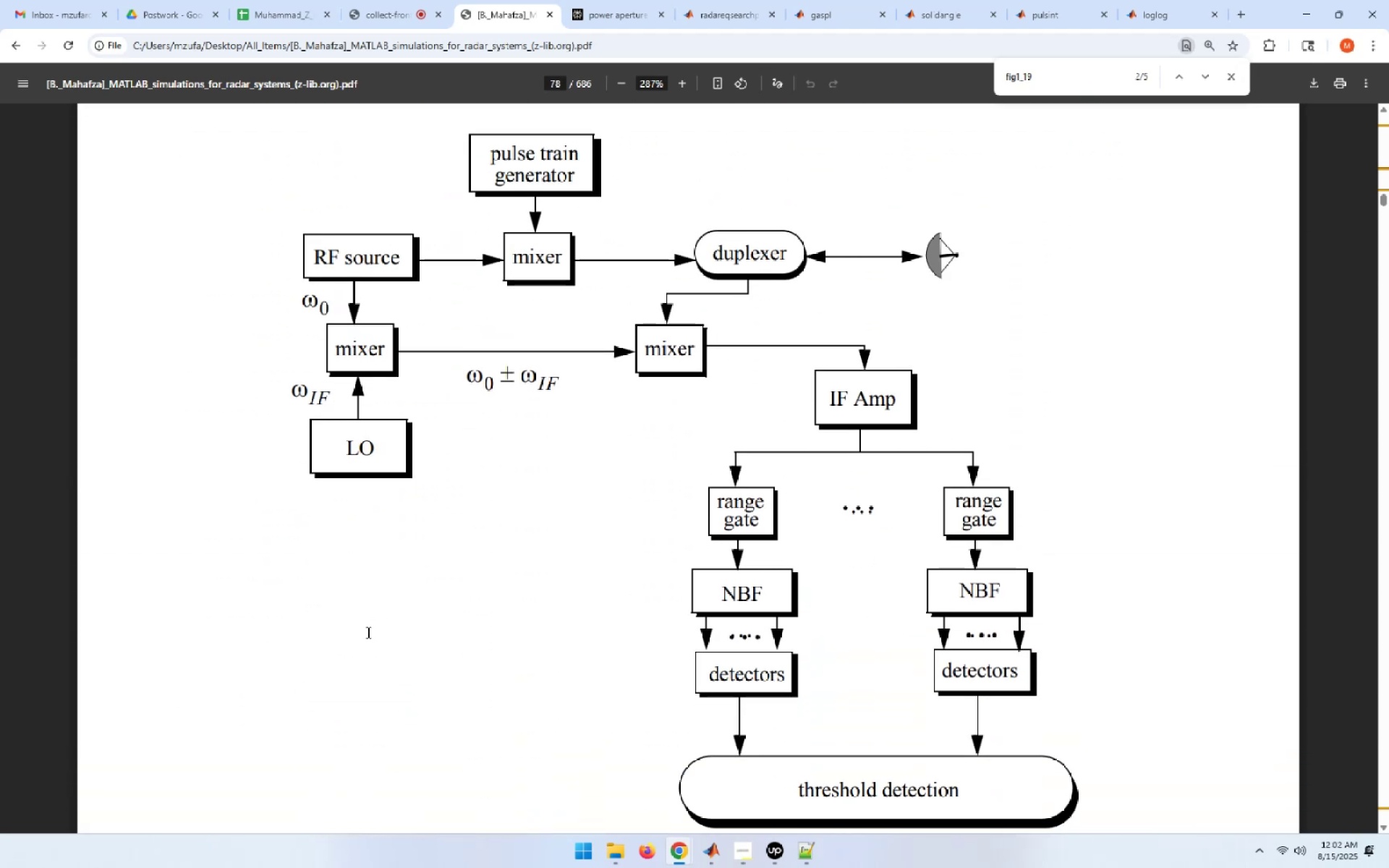 
scroll: coordinate [367, 632], scroll_direction: up, amount: 1.0
 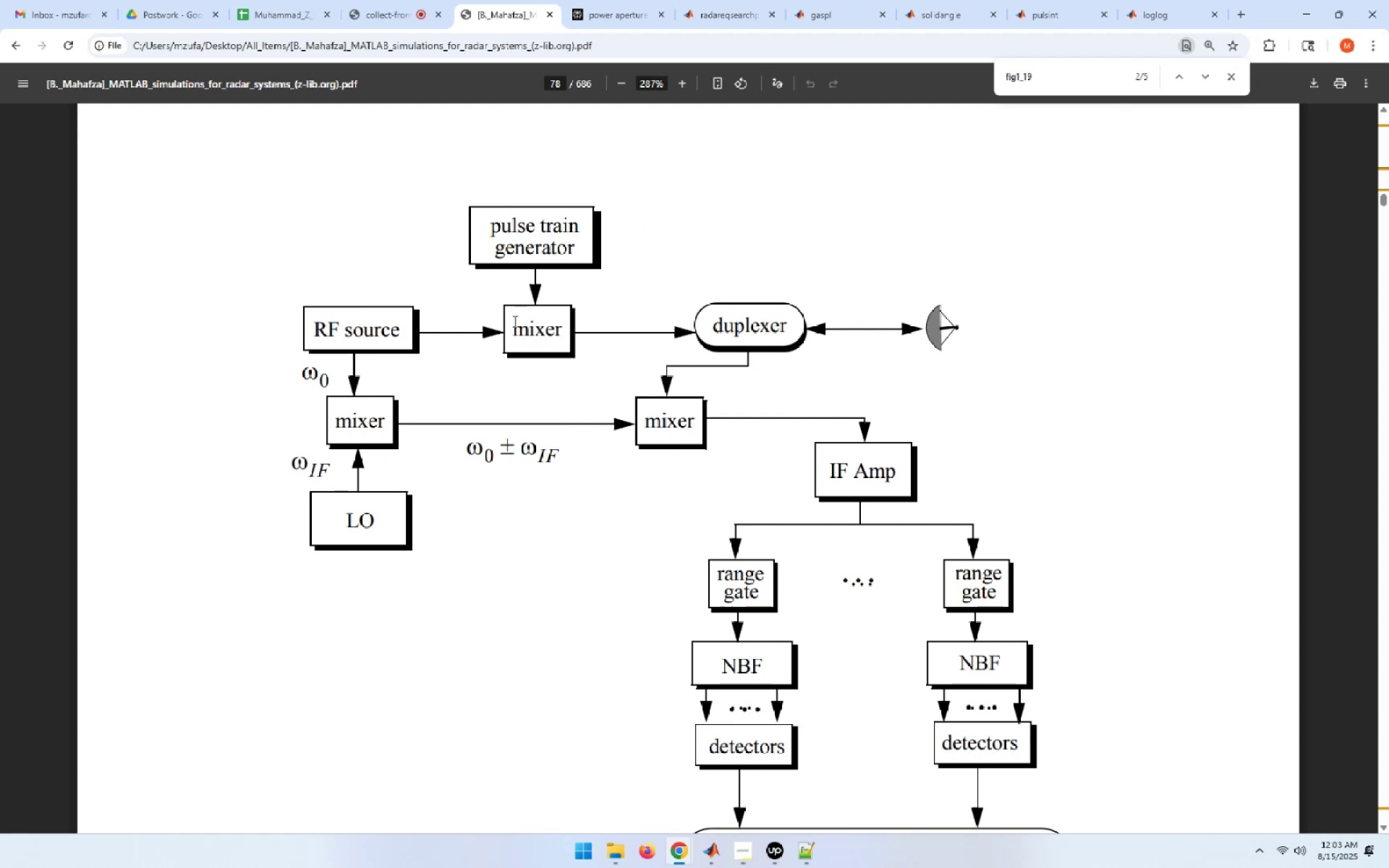 
wait(18.9)
 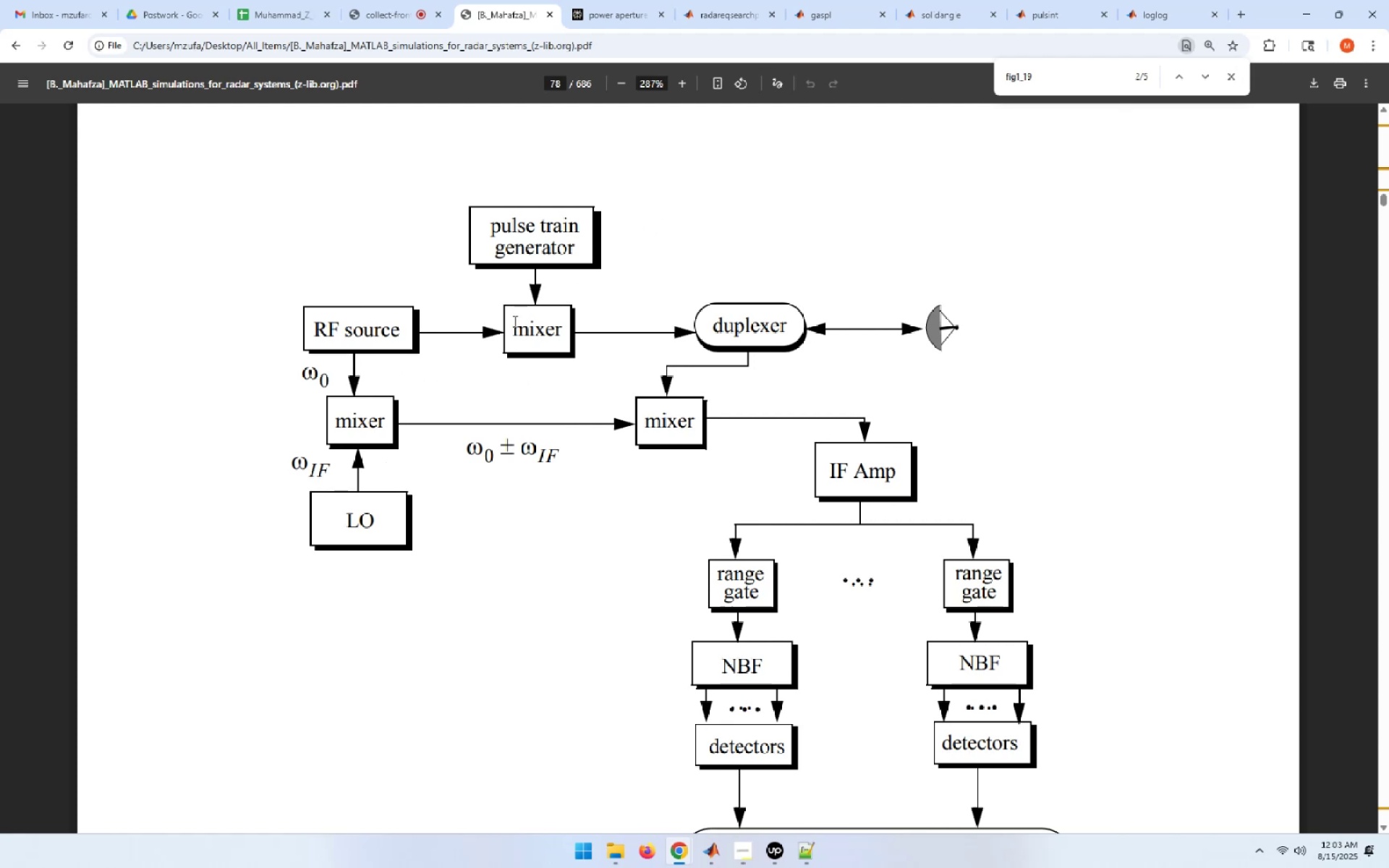 
scroll: coordinate [817, 315], scroll_direction: down, amount: 1.0
 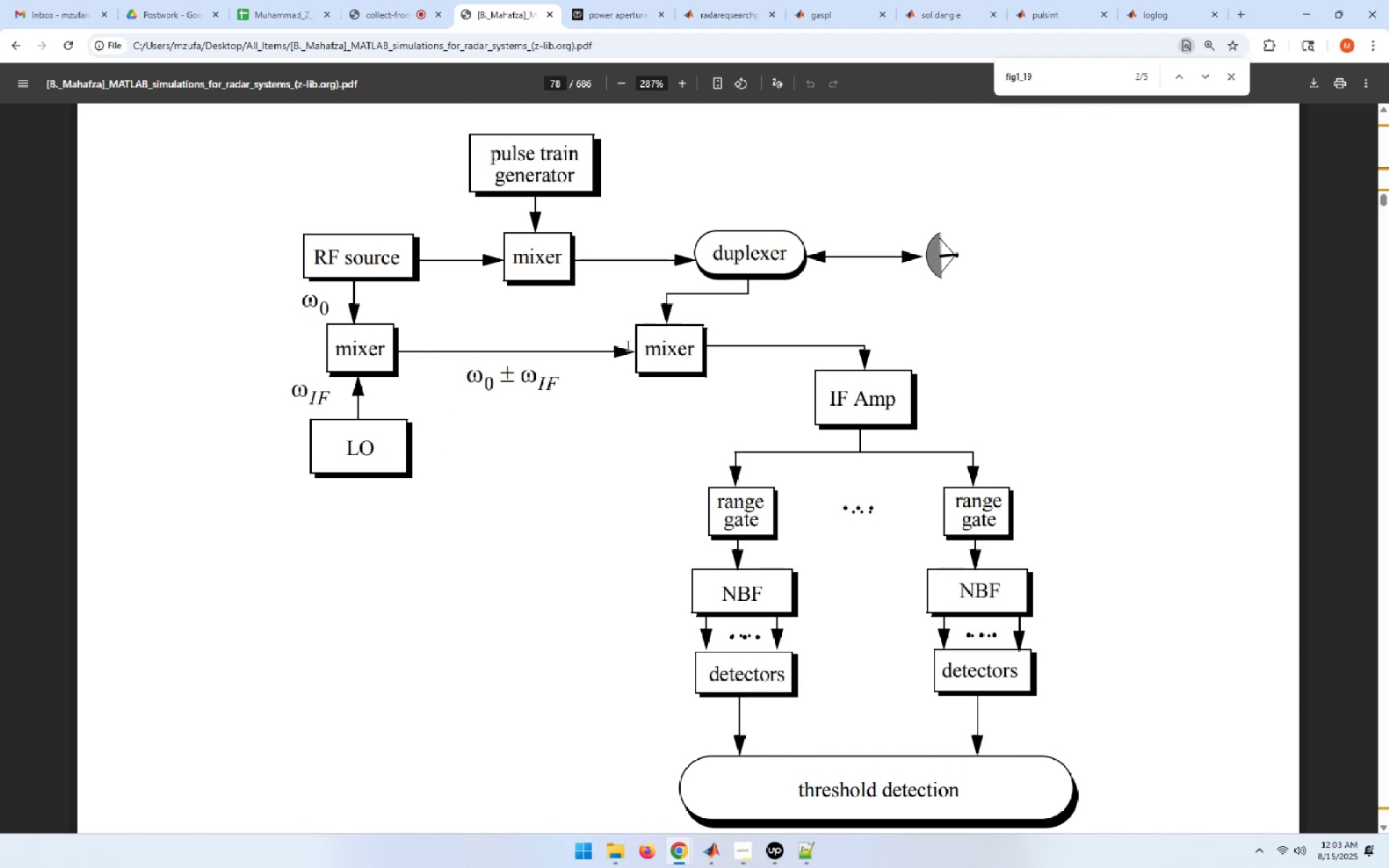 
wait(13.52)
 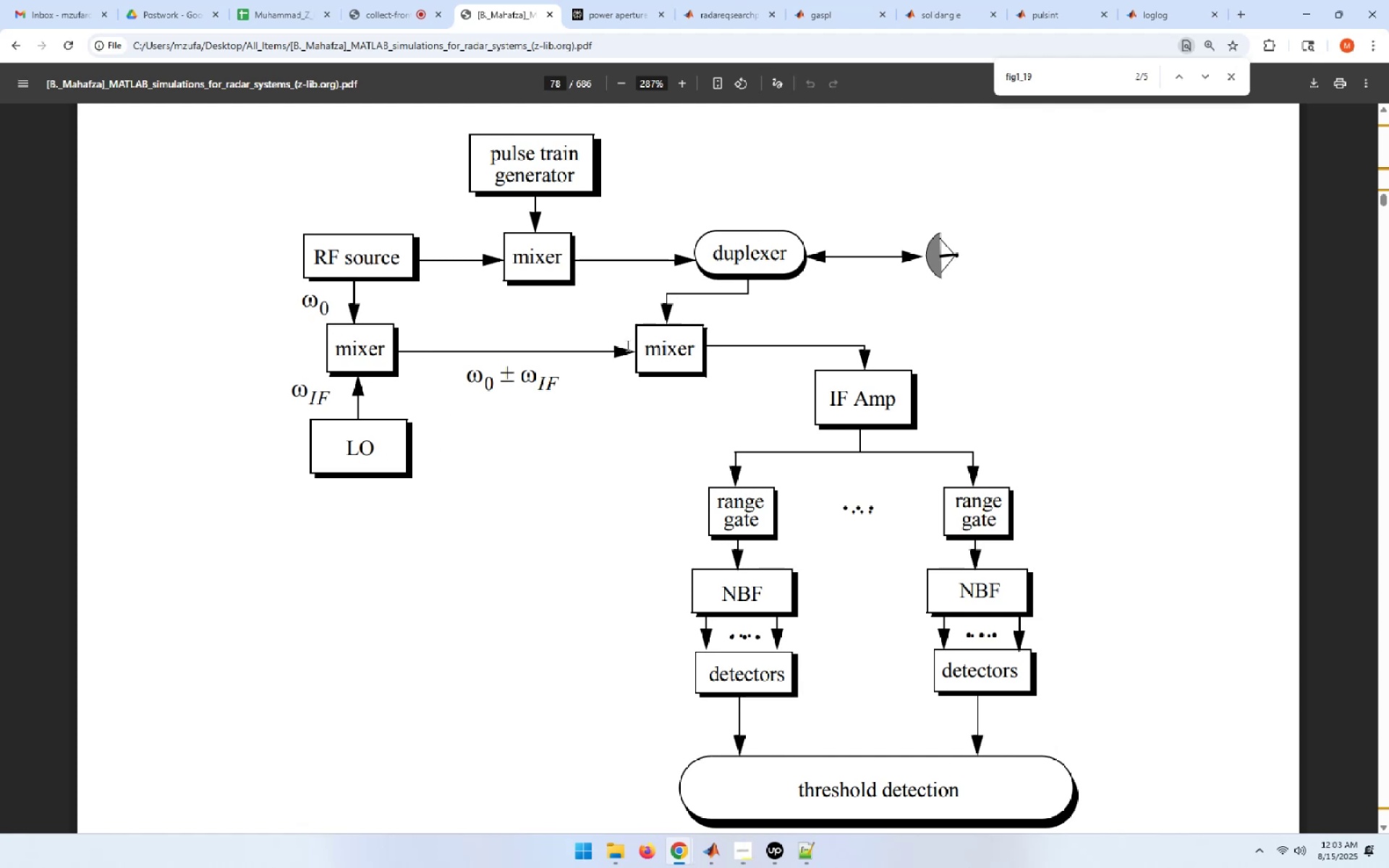 
scroll: coordinate [983, 422], scroll_direction: down, amount: 2.0
 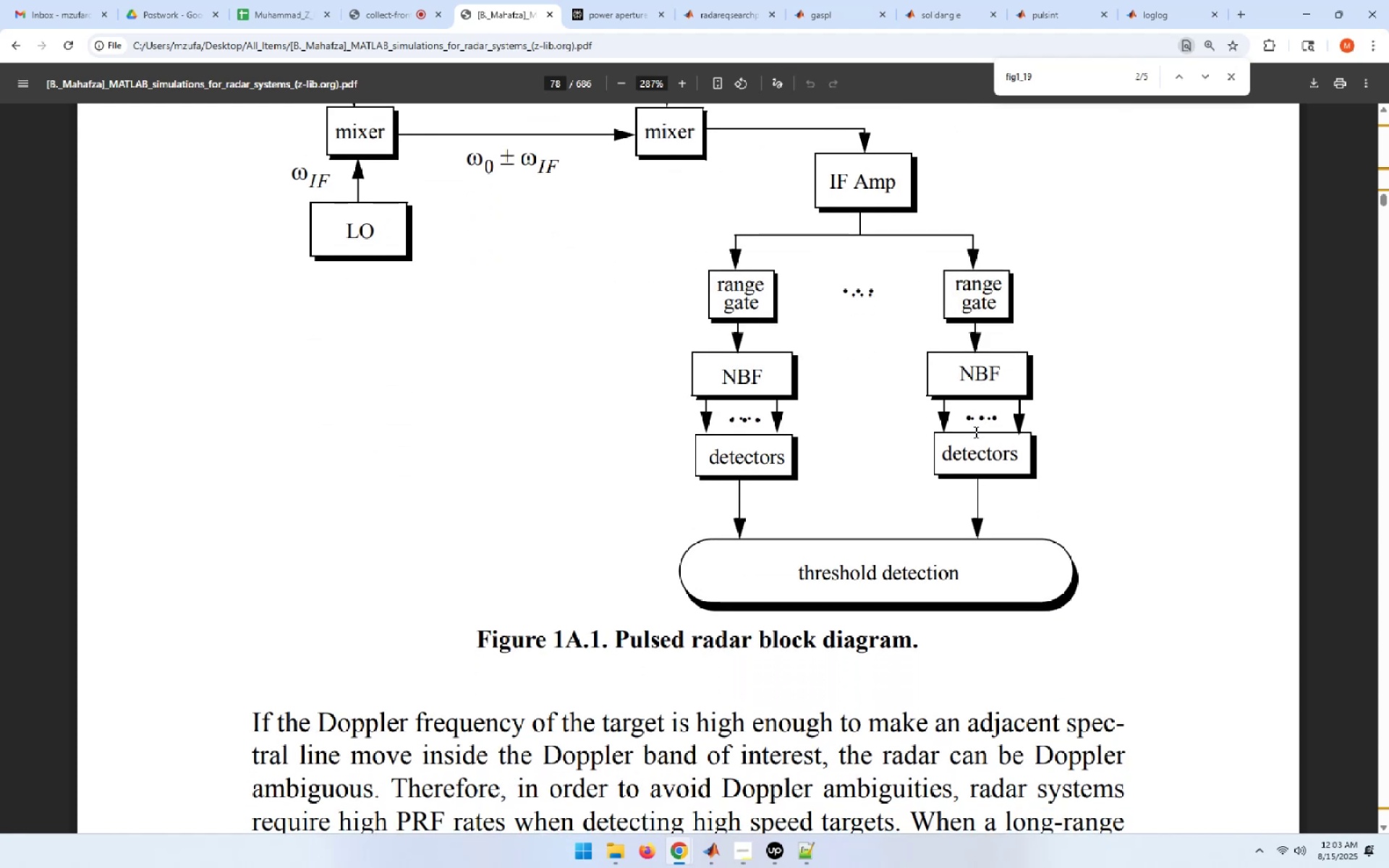 
scroll: coordinate [884, 513], scroll_direction: up, amount: 1.0
 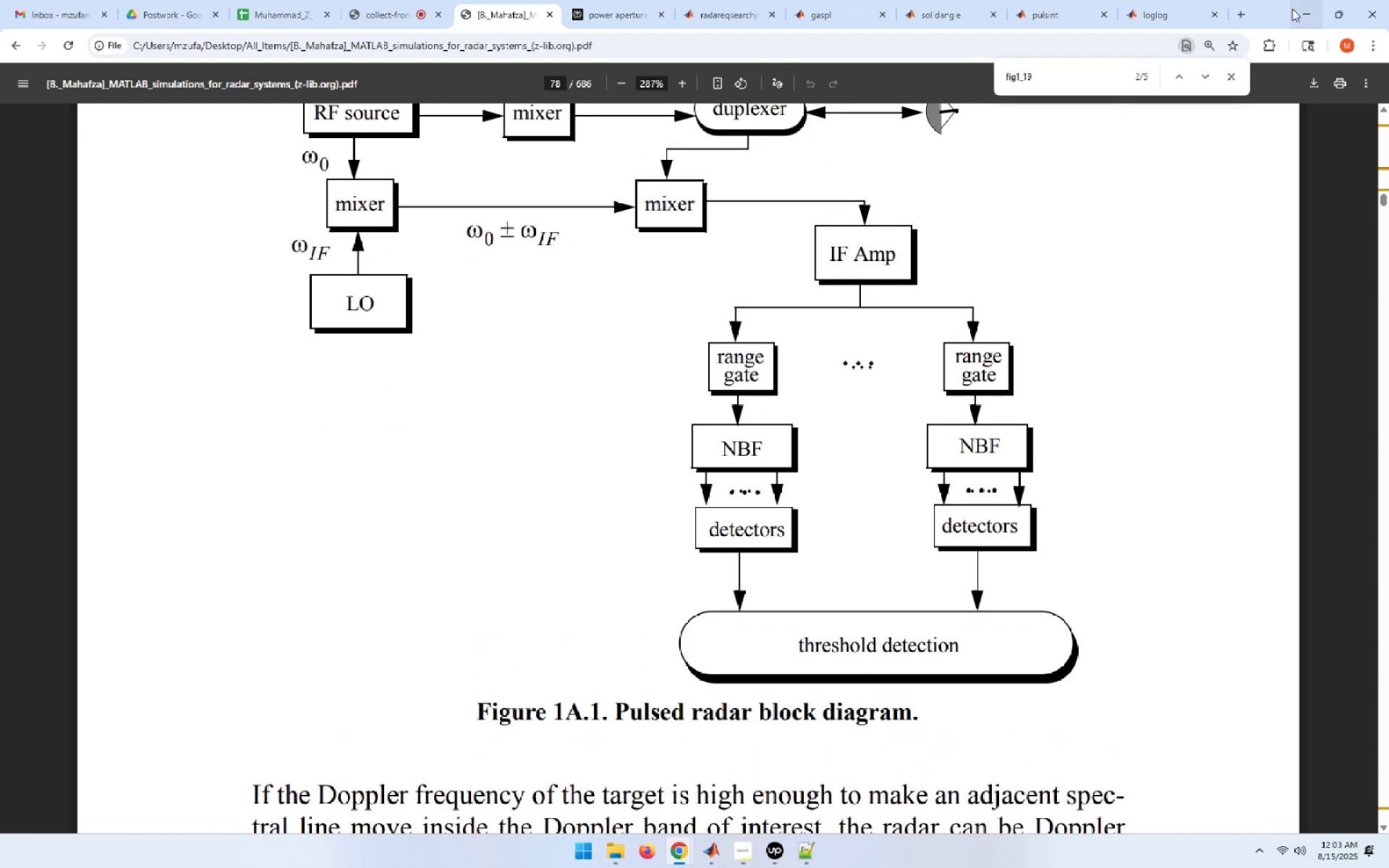 
left_click([1292, 9])
 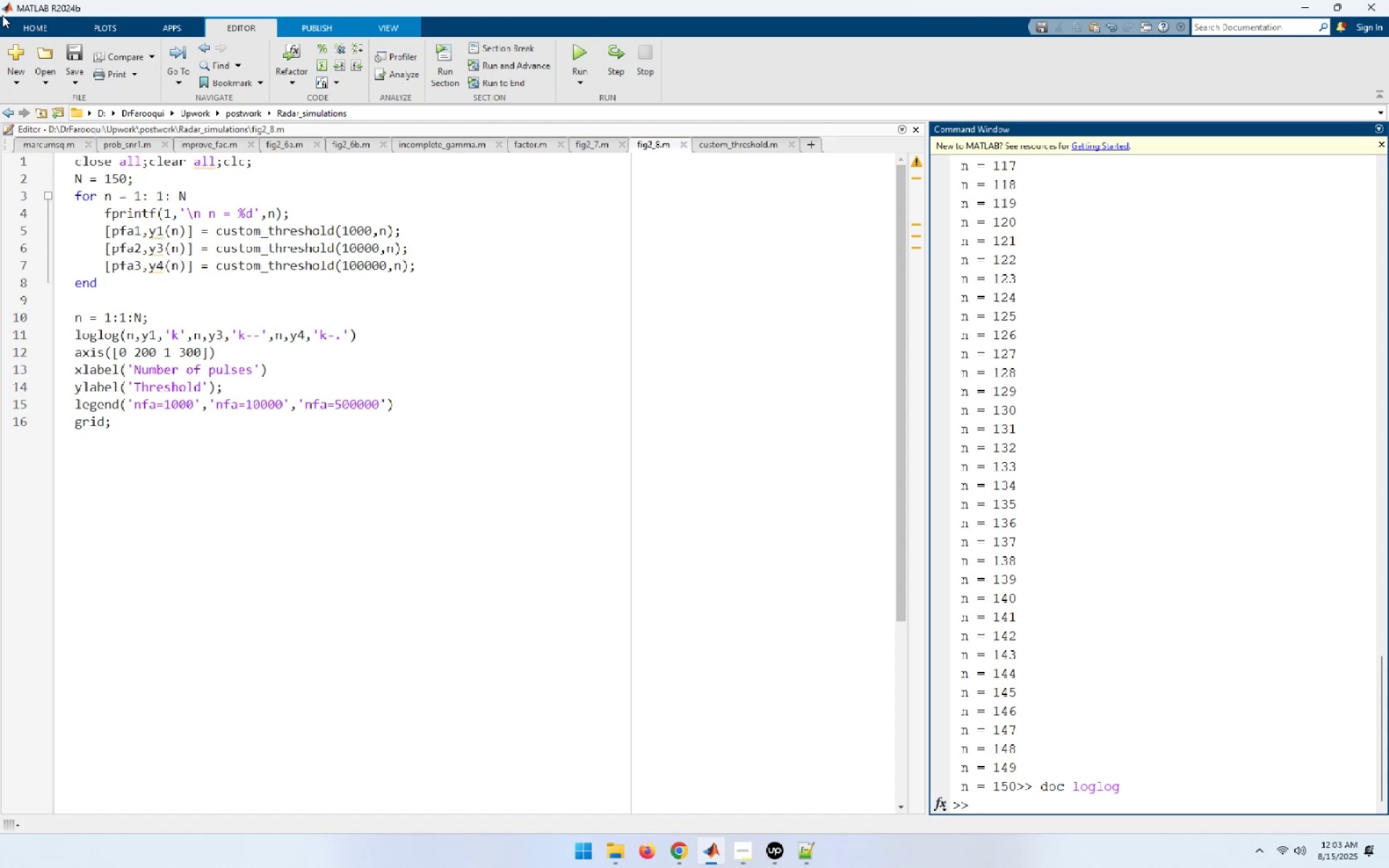 
wait(32.77)
 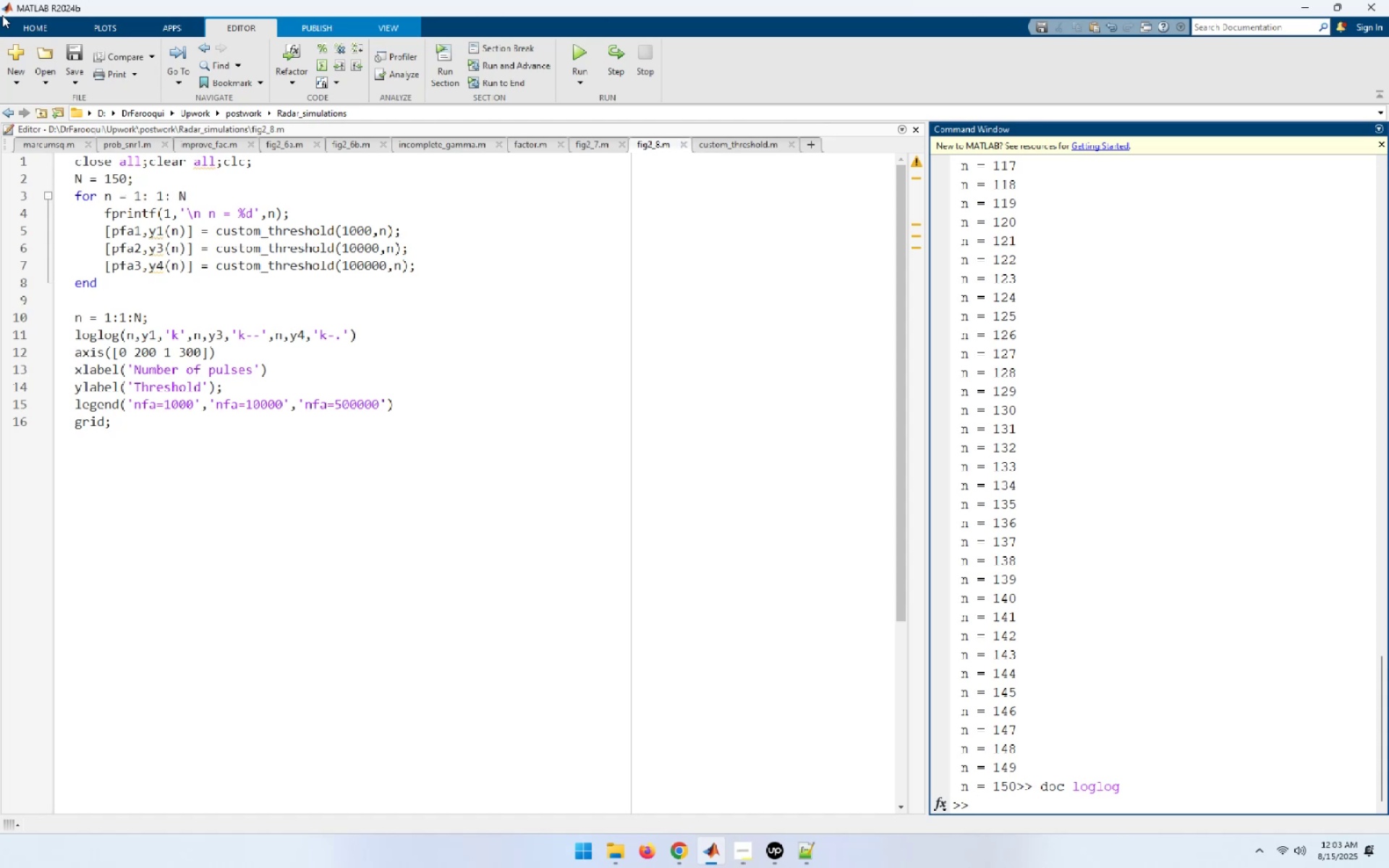 
left_click([389, 221])
 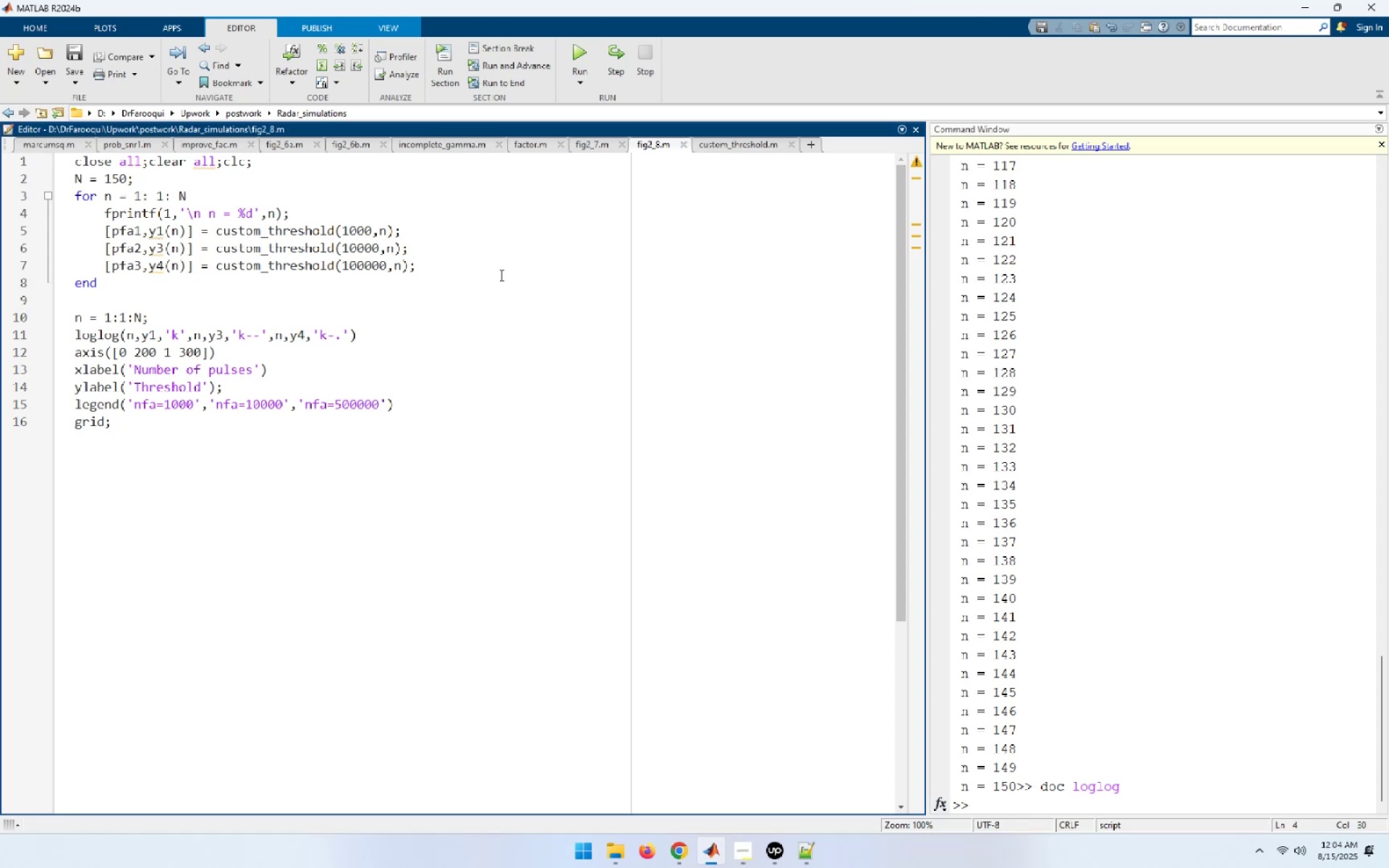 
key(ArrowDown)
 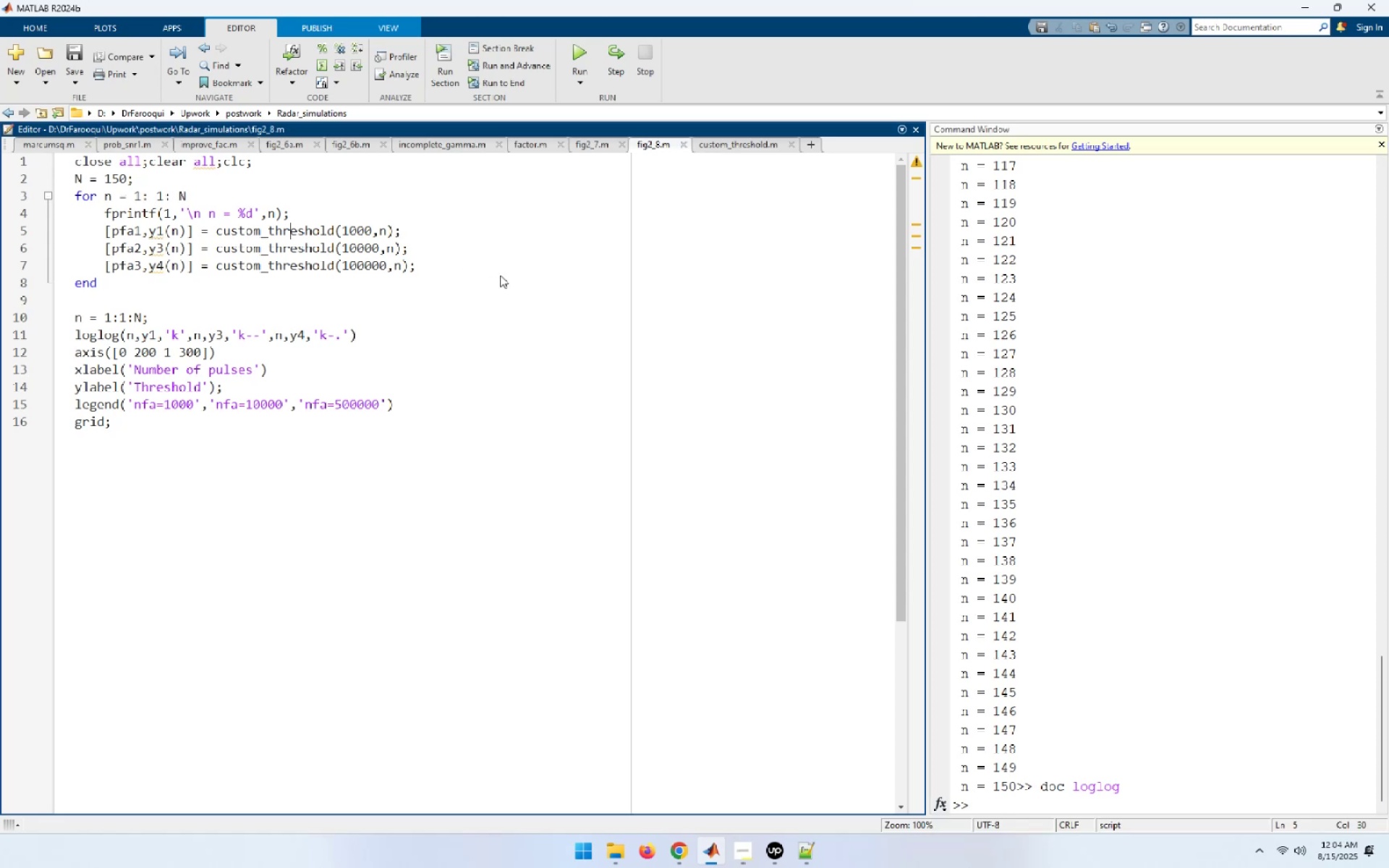 
key(ArrowDown)
 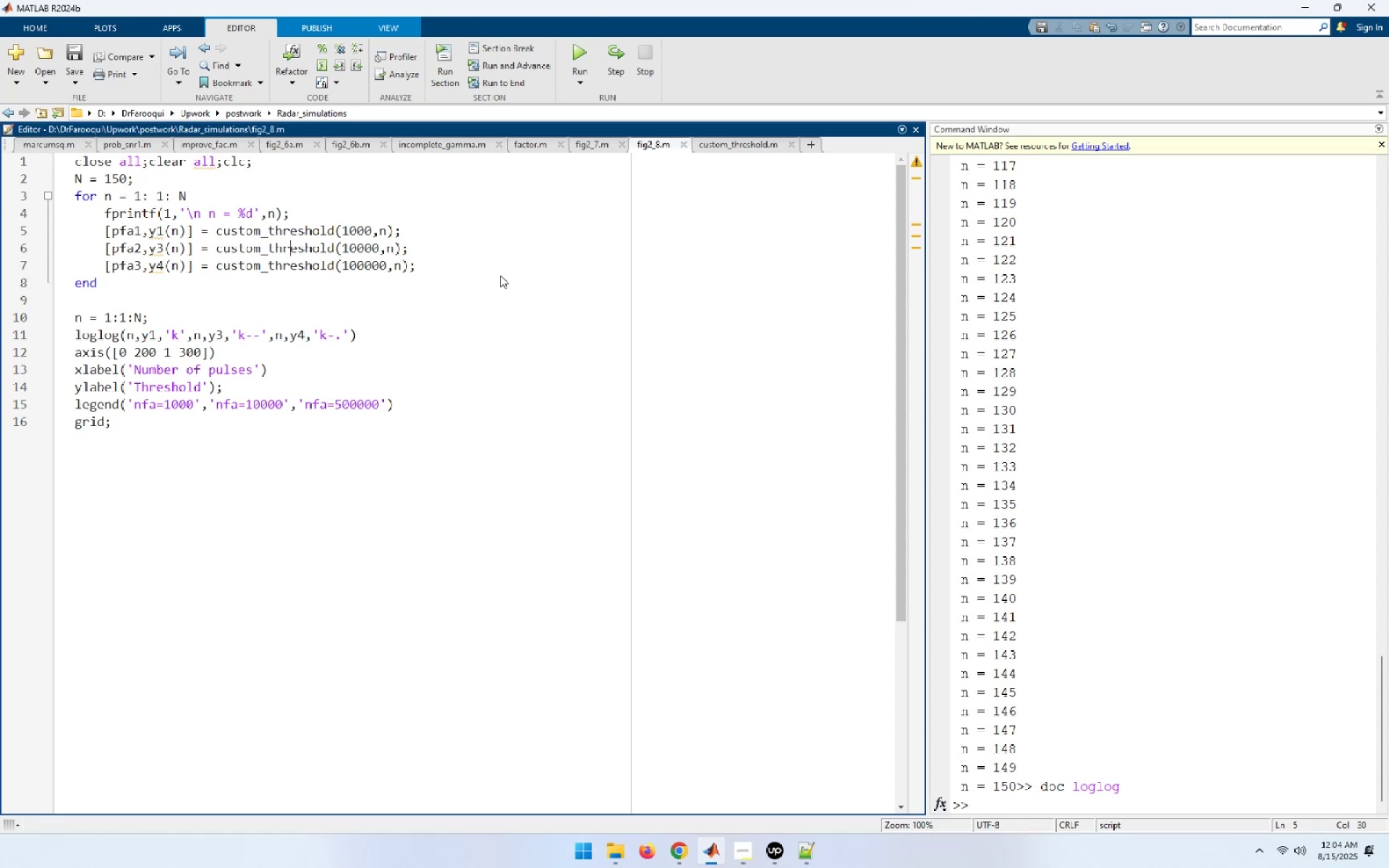 
key(ArrowDown)
 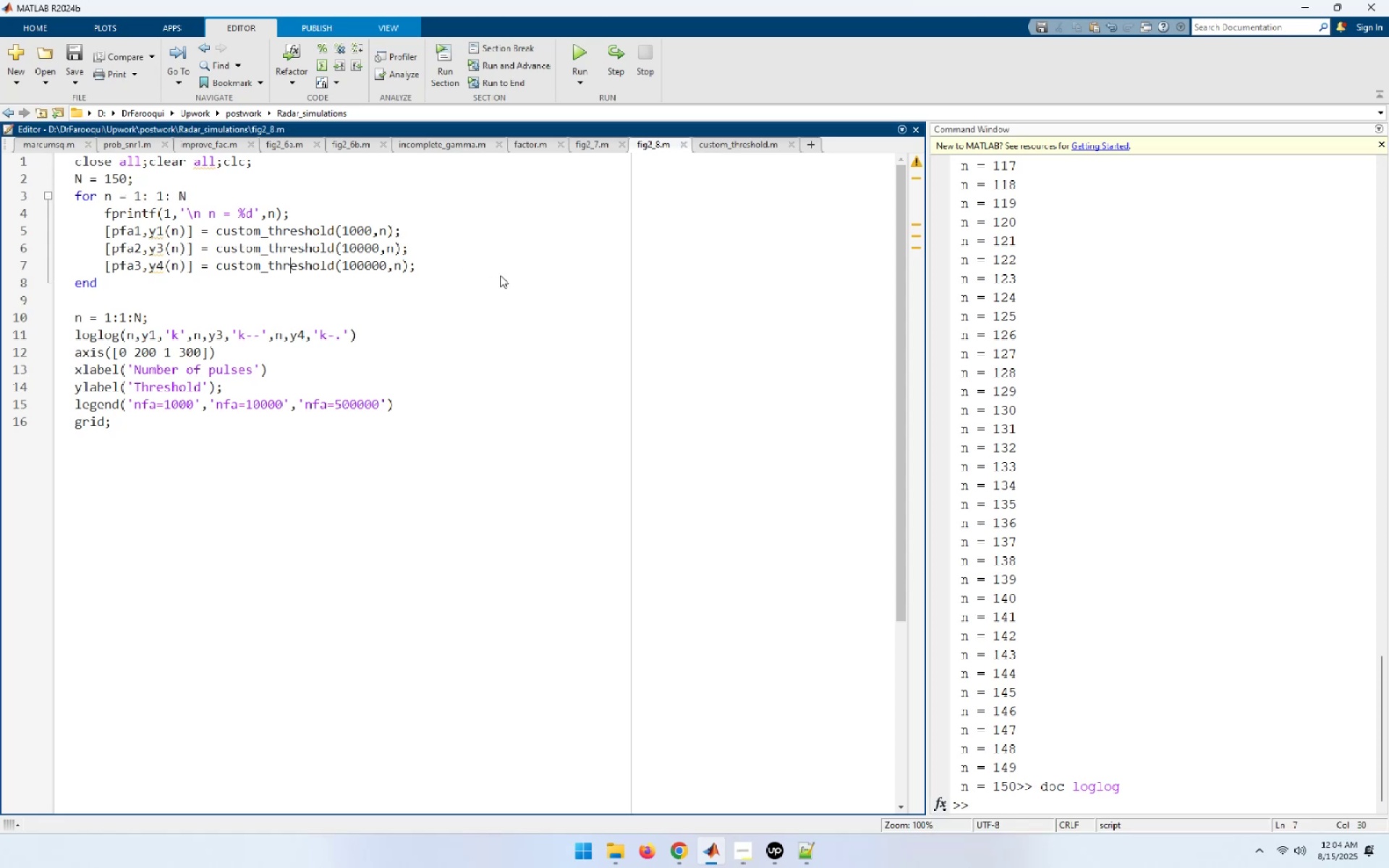 
key(Home)
 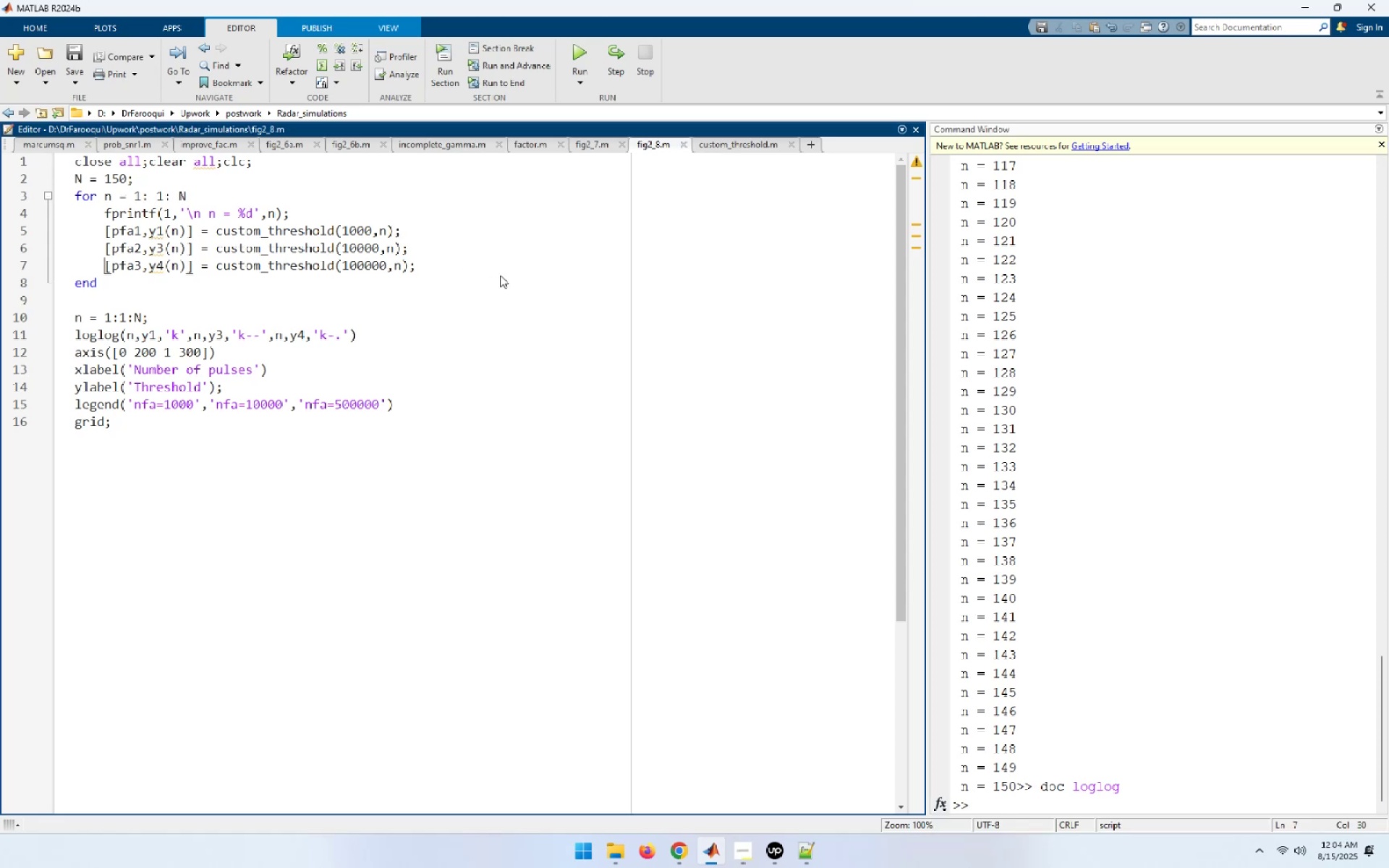 
key(Shift+End)
 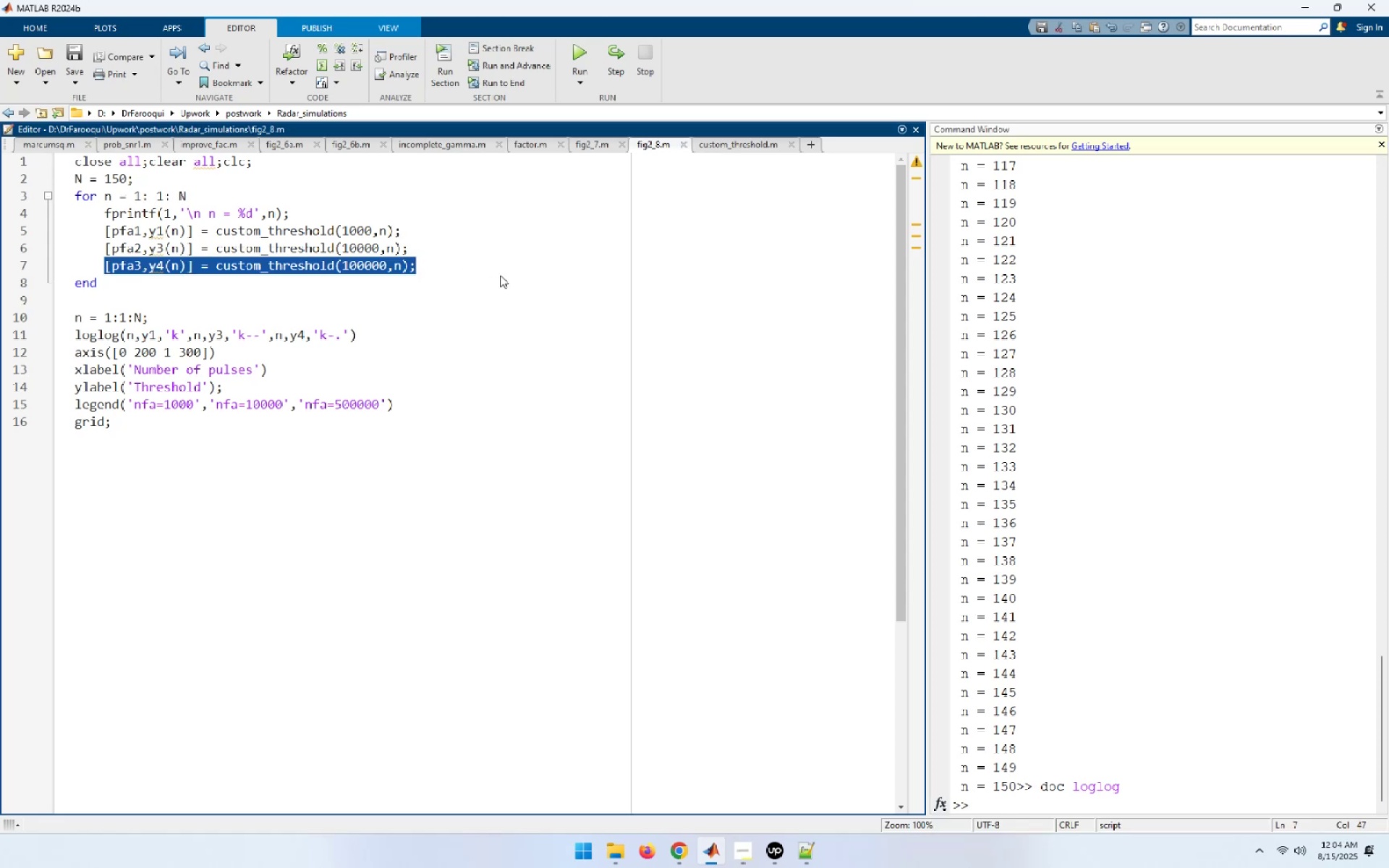 
key(Control+C)
 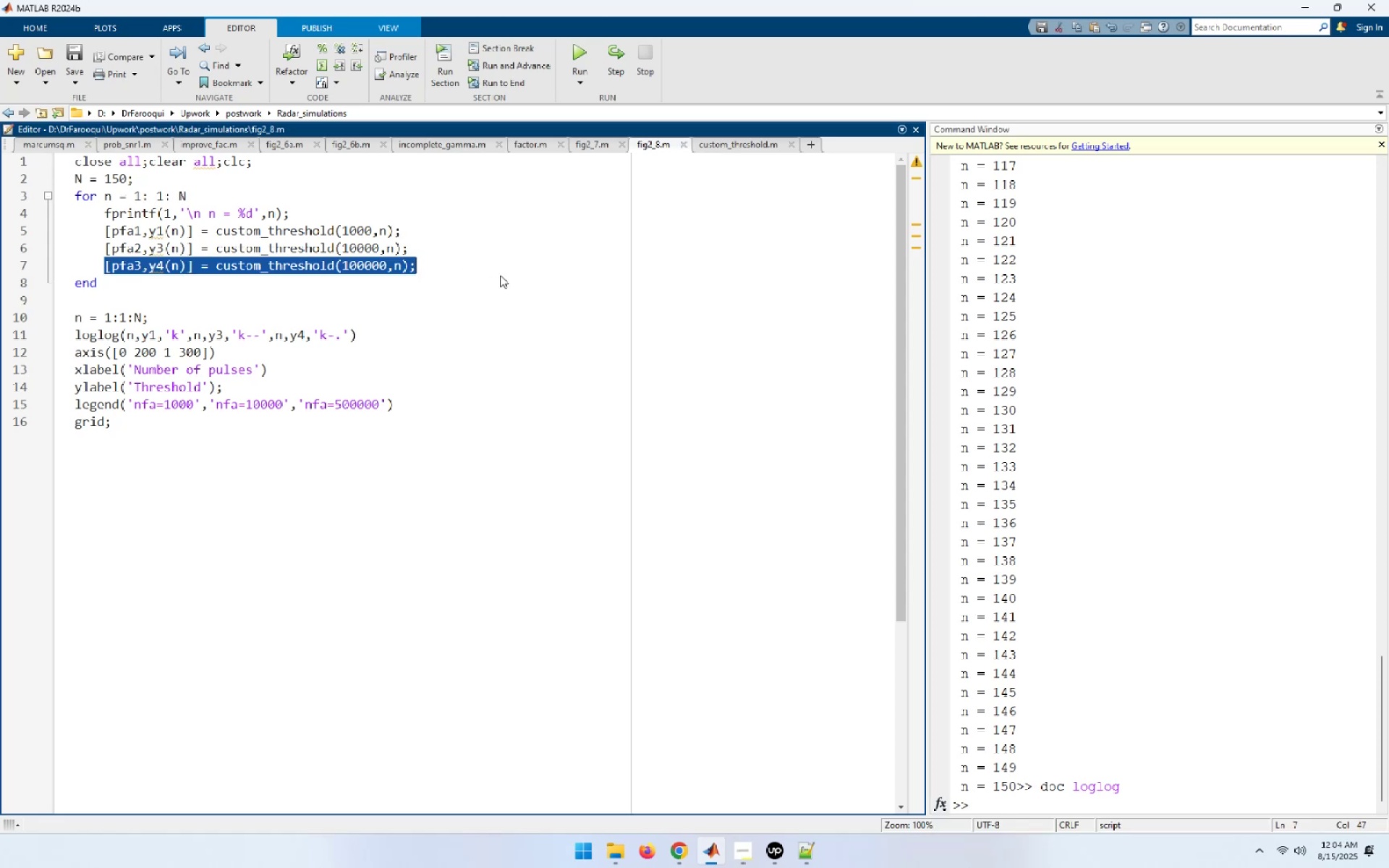 
key(End)
 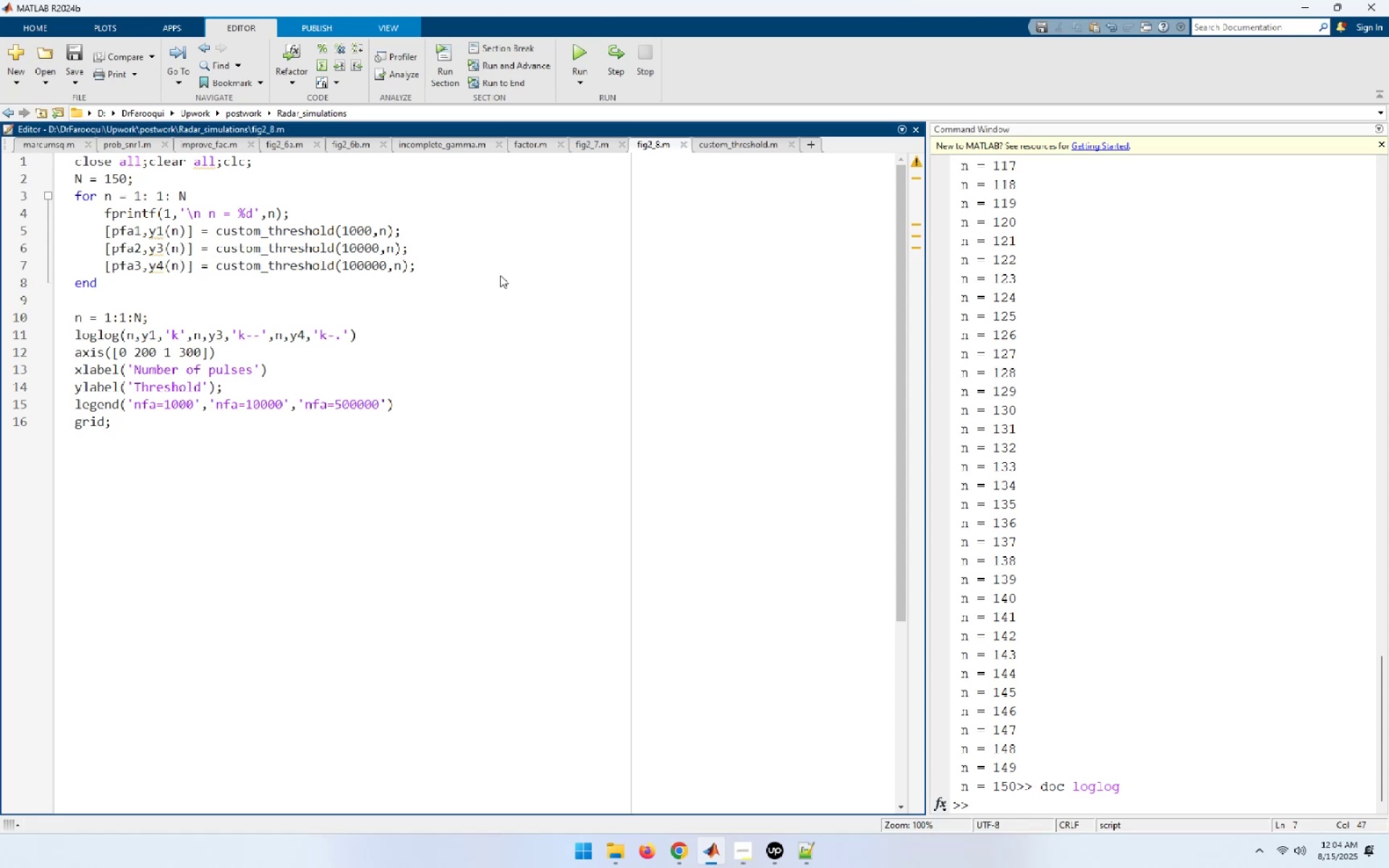 
key(NumpadEnter)
 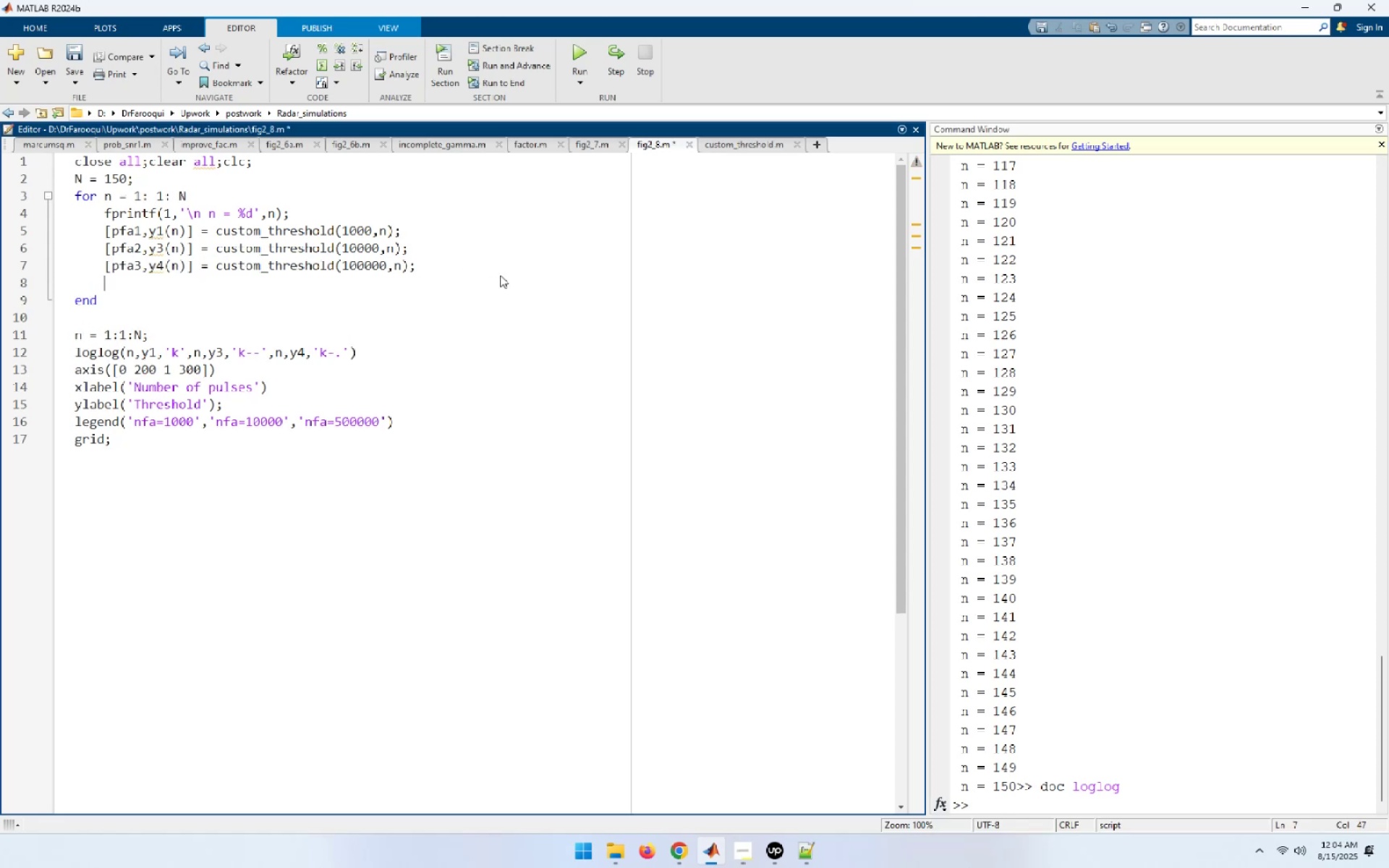 
key(Control+V)
 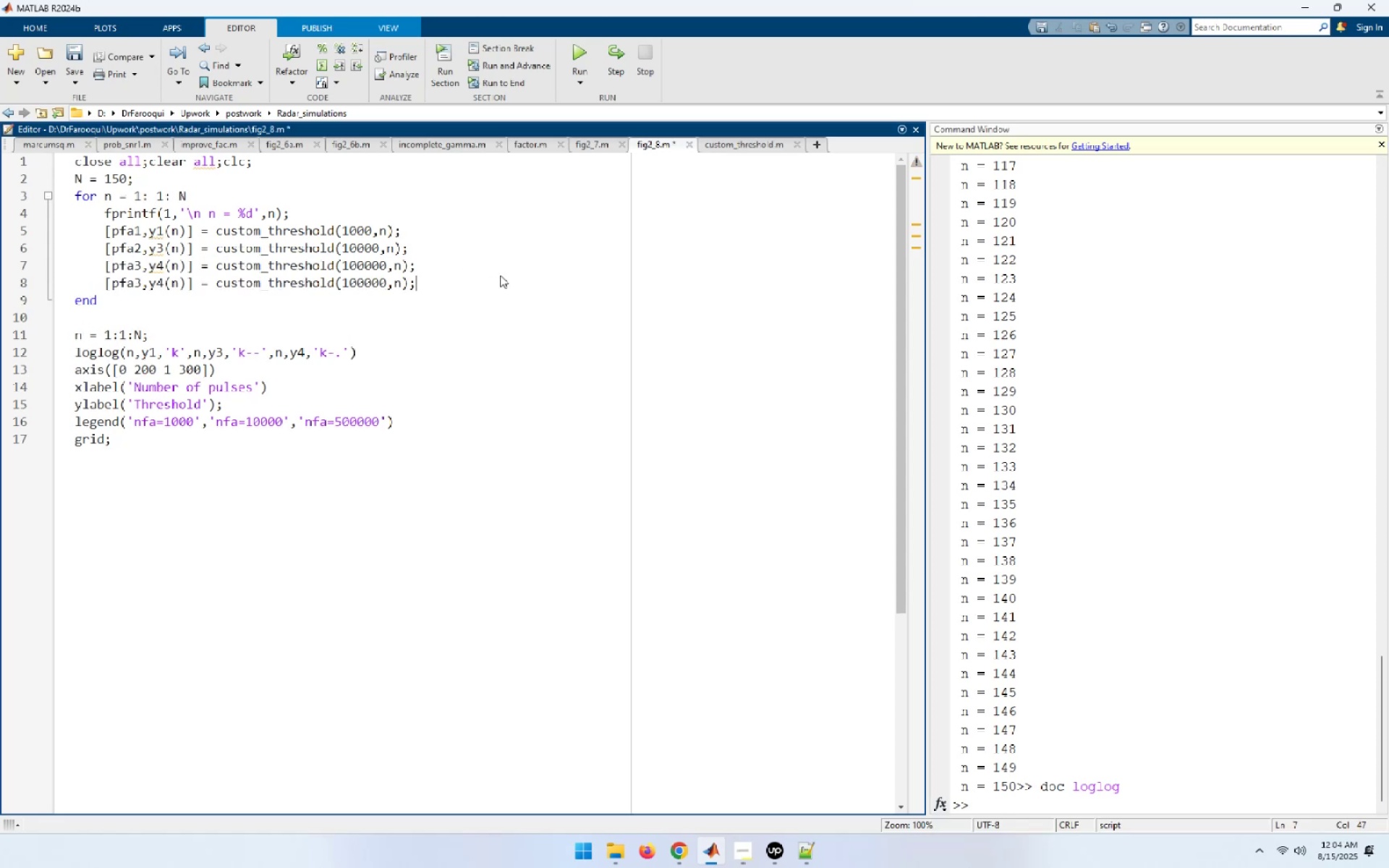 
key(Home)
 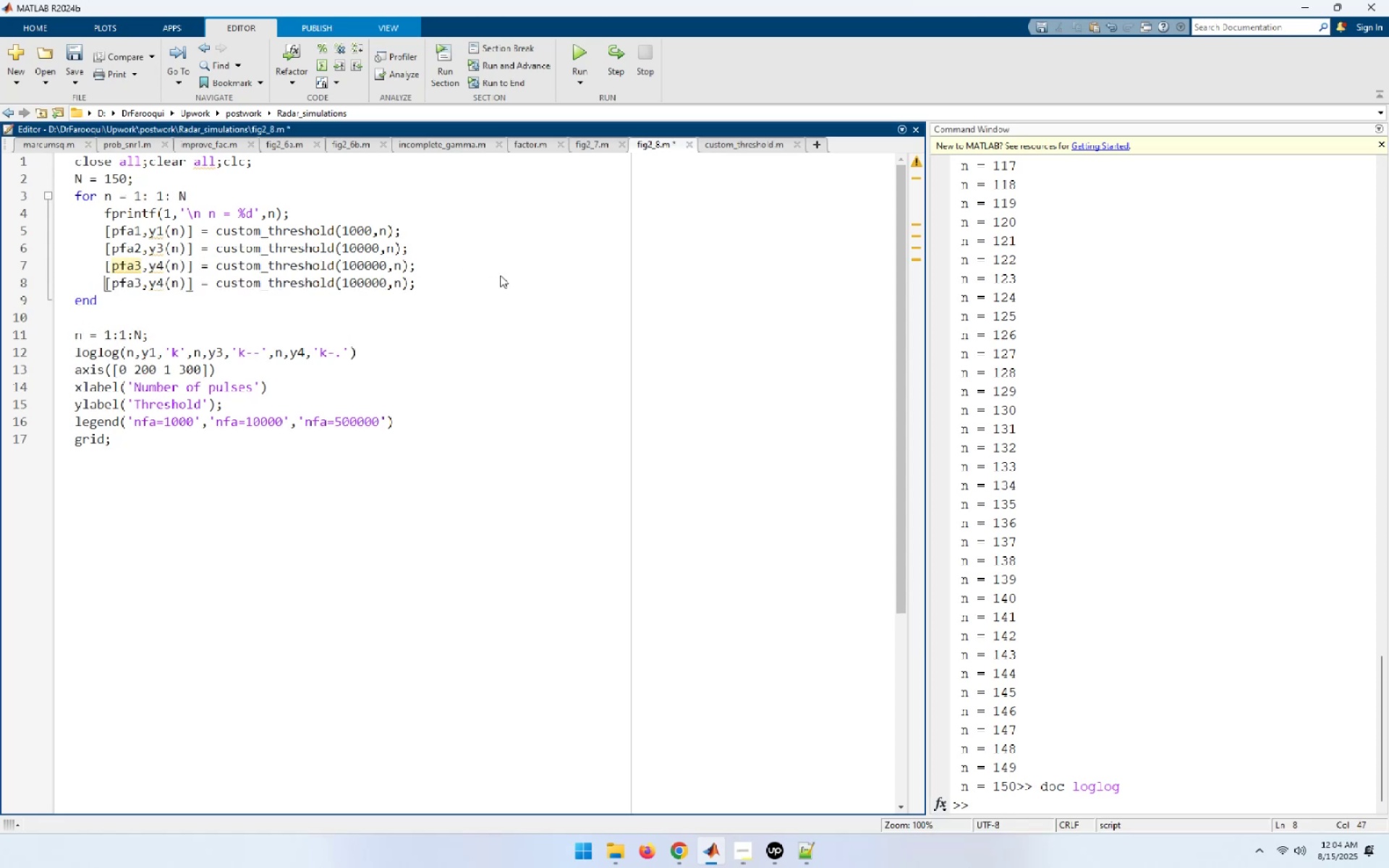 
hold_key(key=ArrowRight, duration=0.64)
 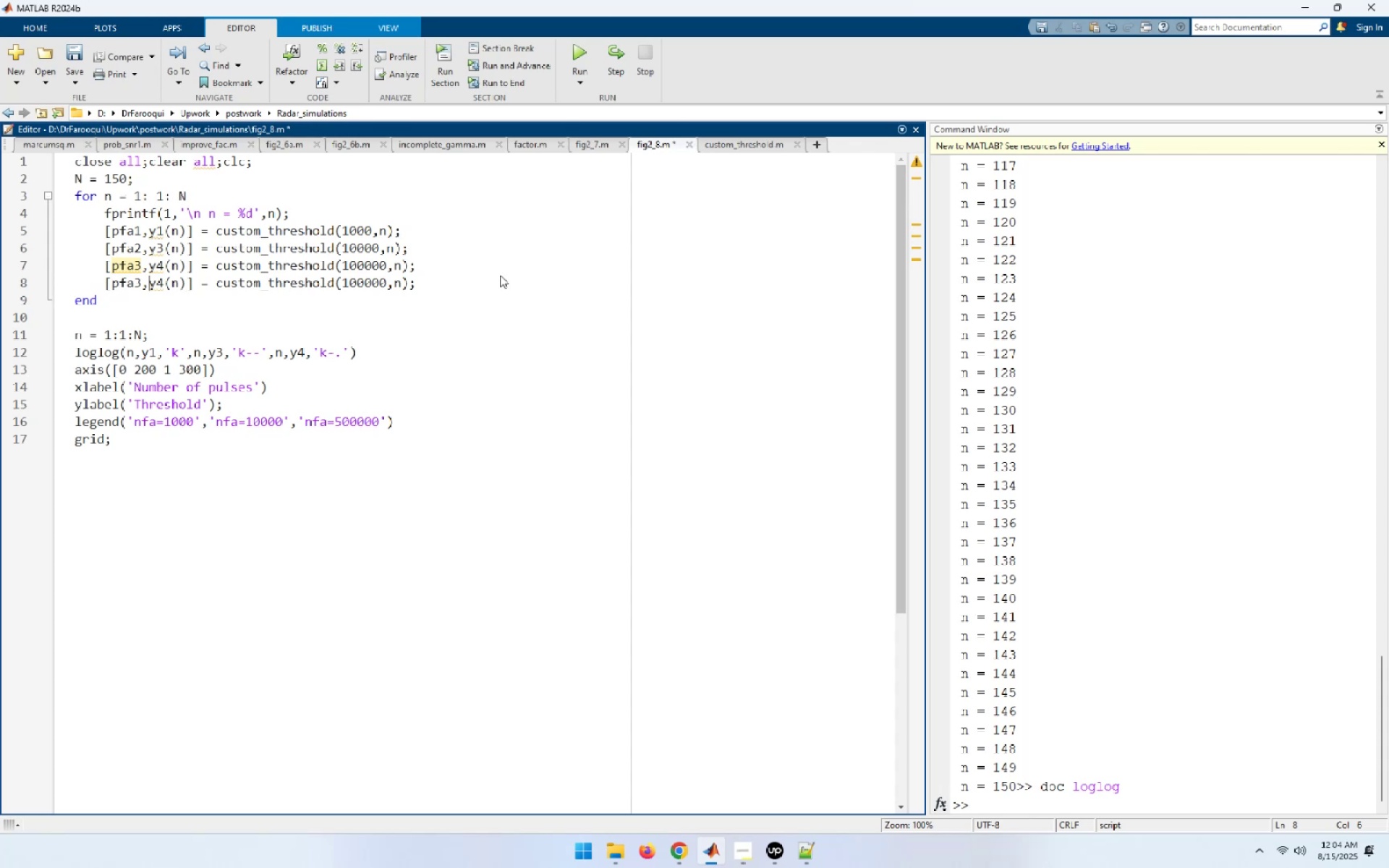 
key(ArrowLeft)
 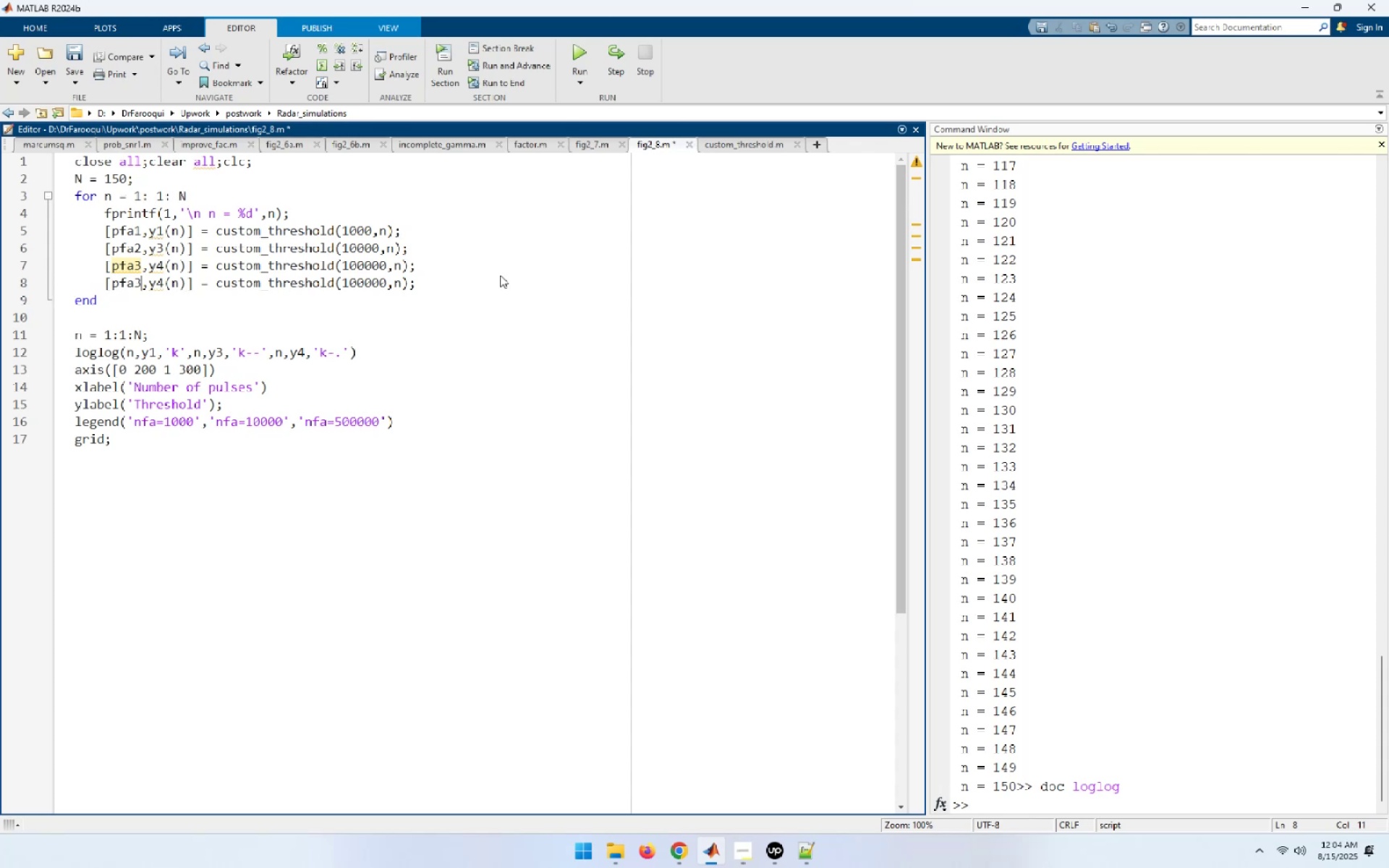 
key(ArrowLeft)
 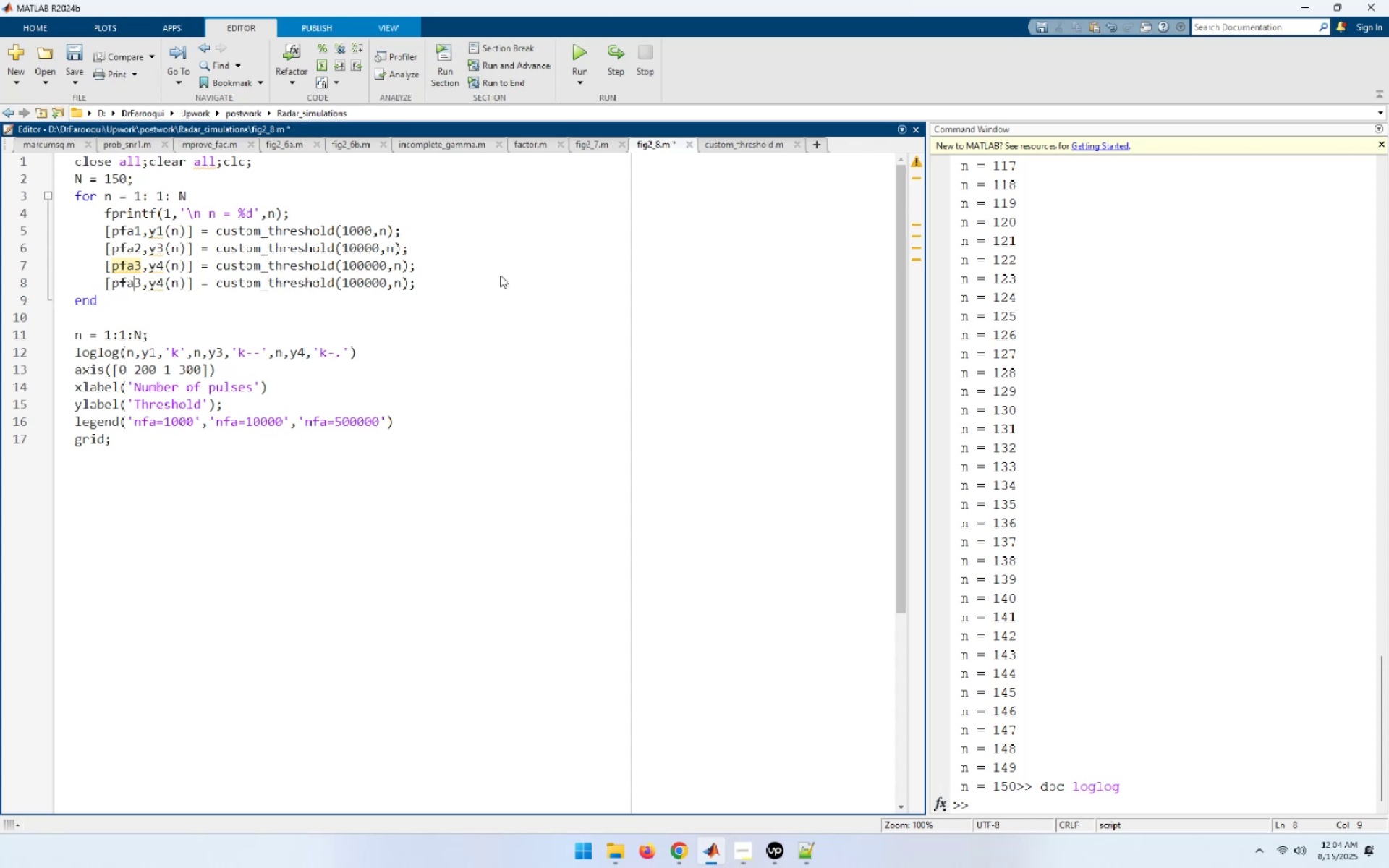 
key(Shift+ArrowRight)
 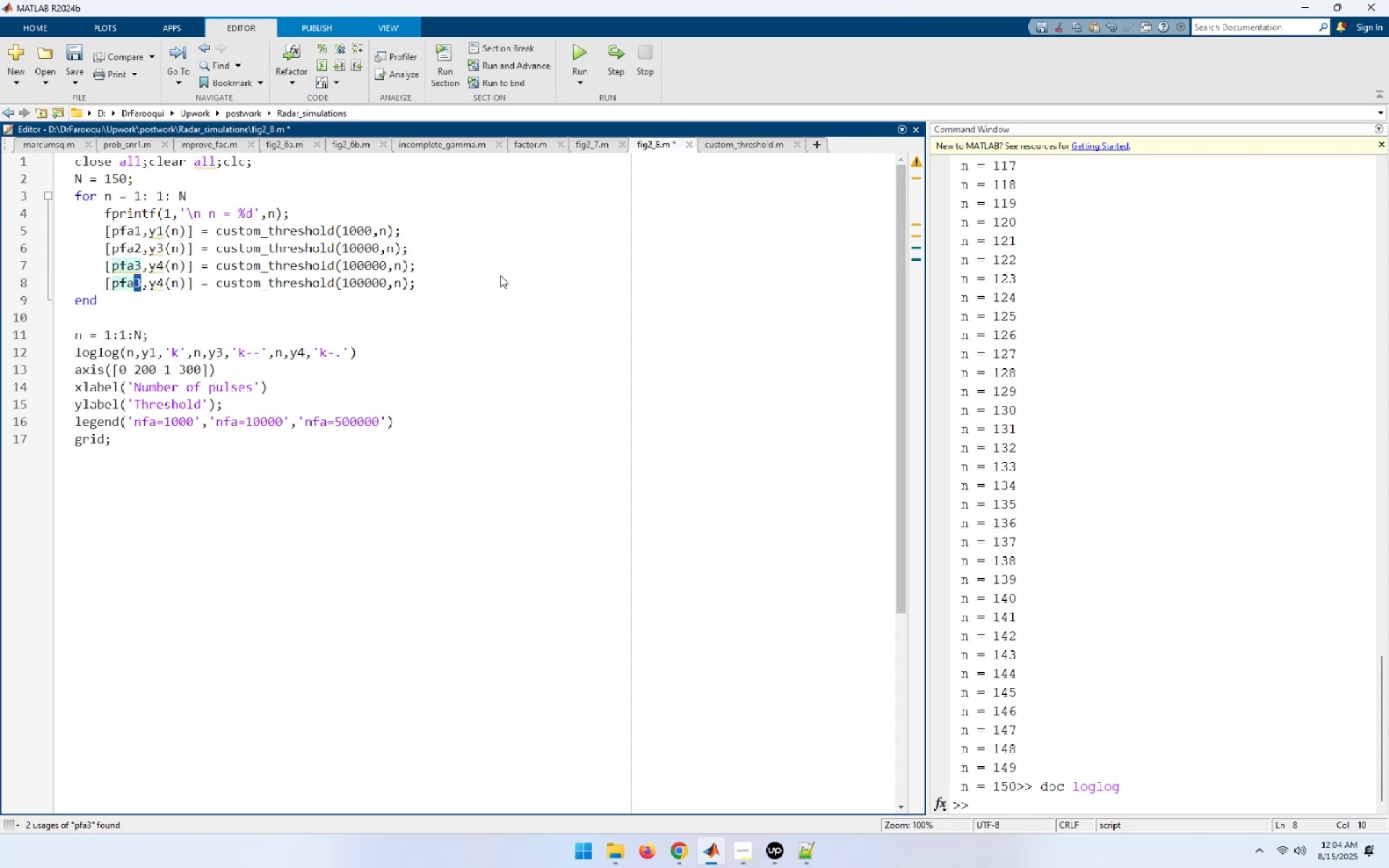 
key(Numpad4)
 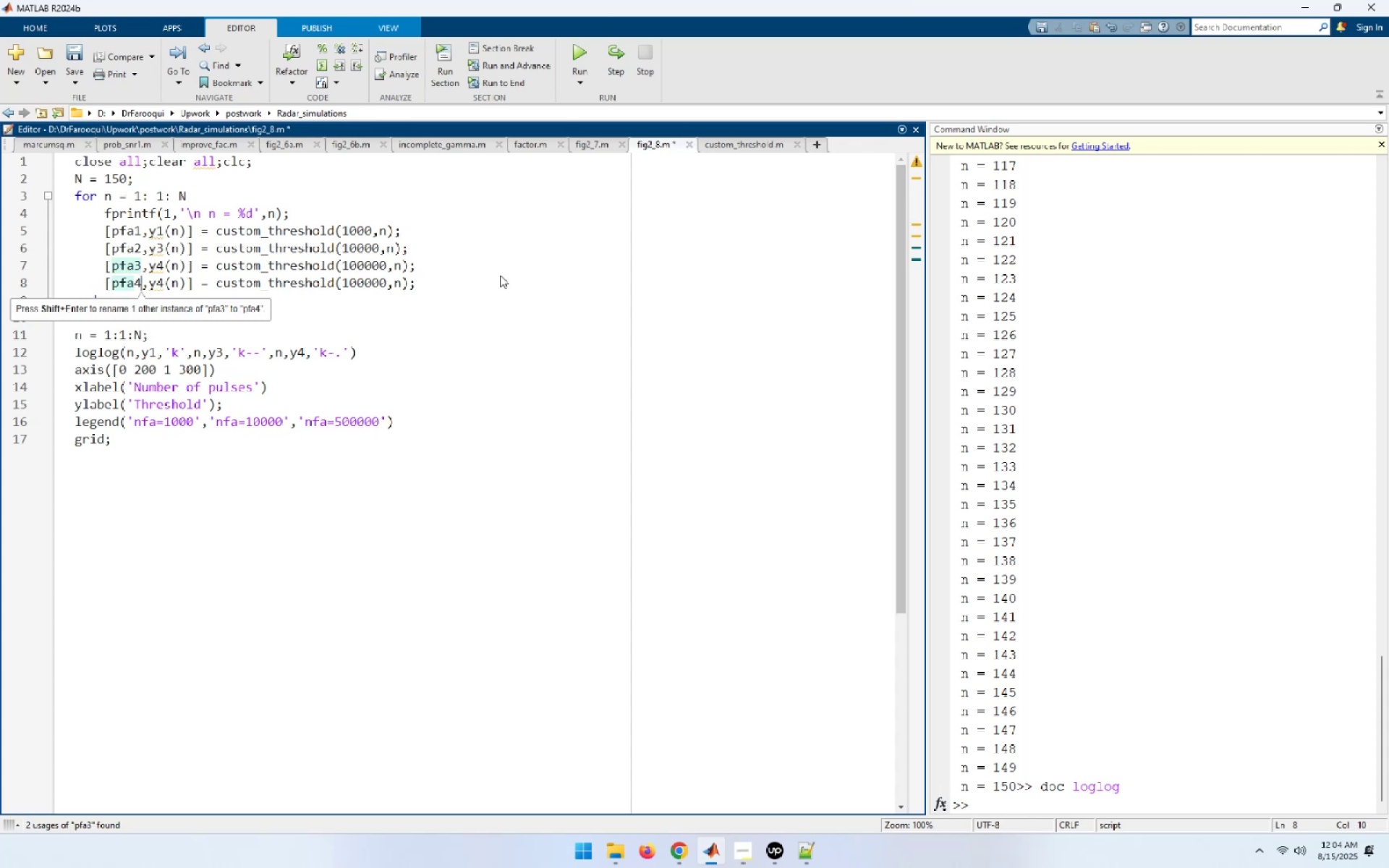 
key(ArrowRight)
 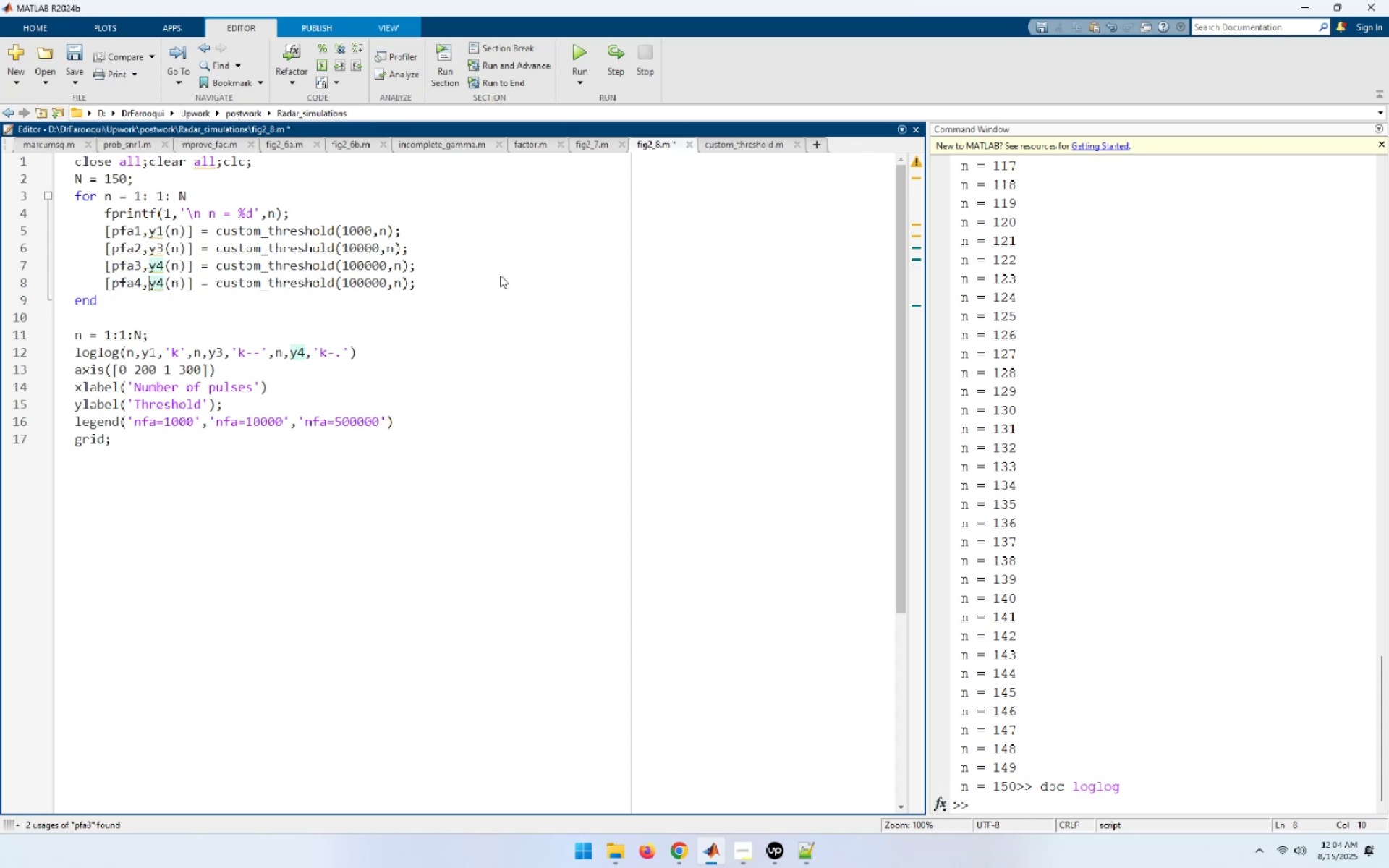 
key(ArrowRight)
 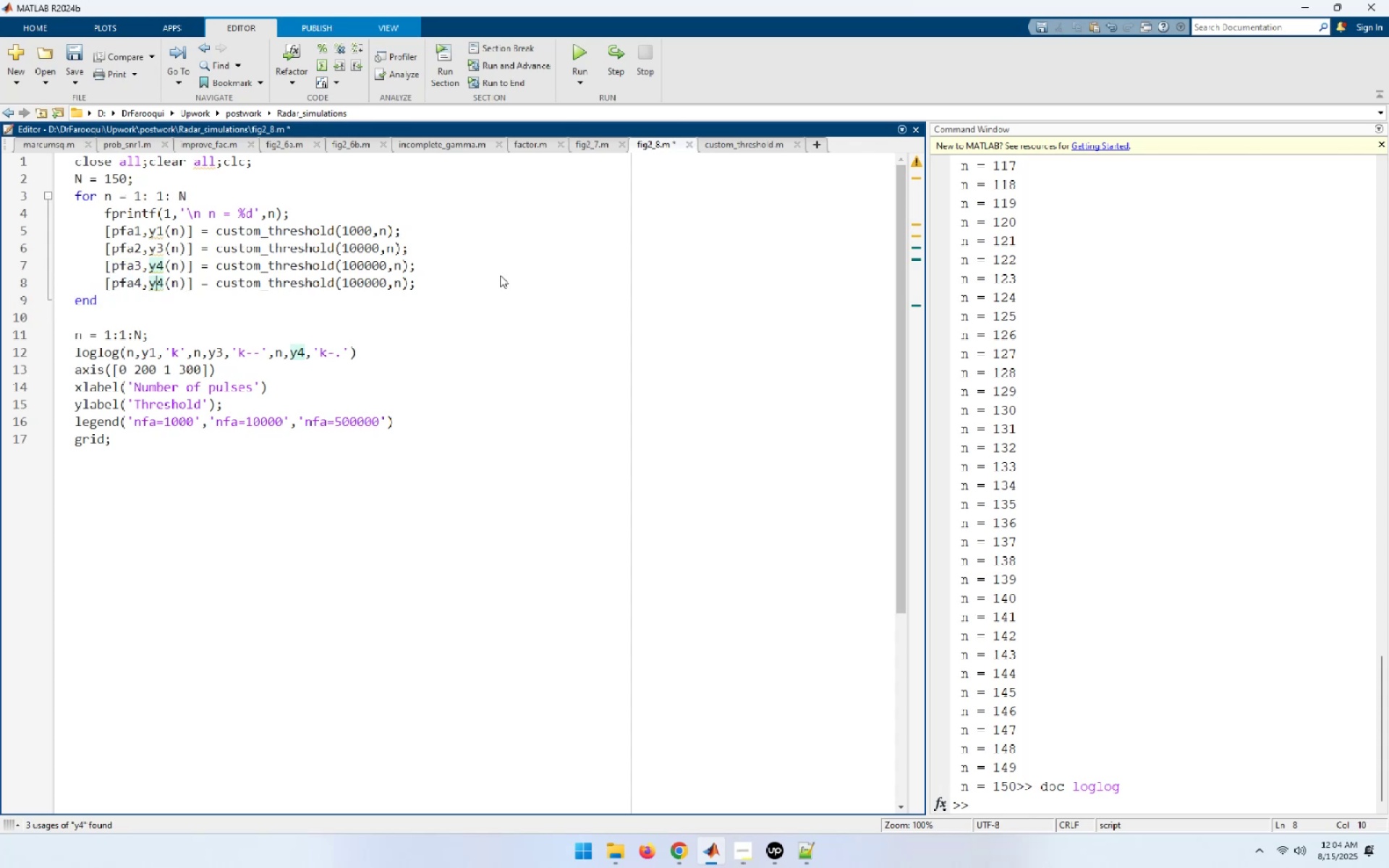 
key(ArrowRight)
 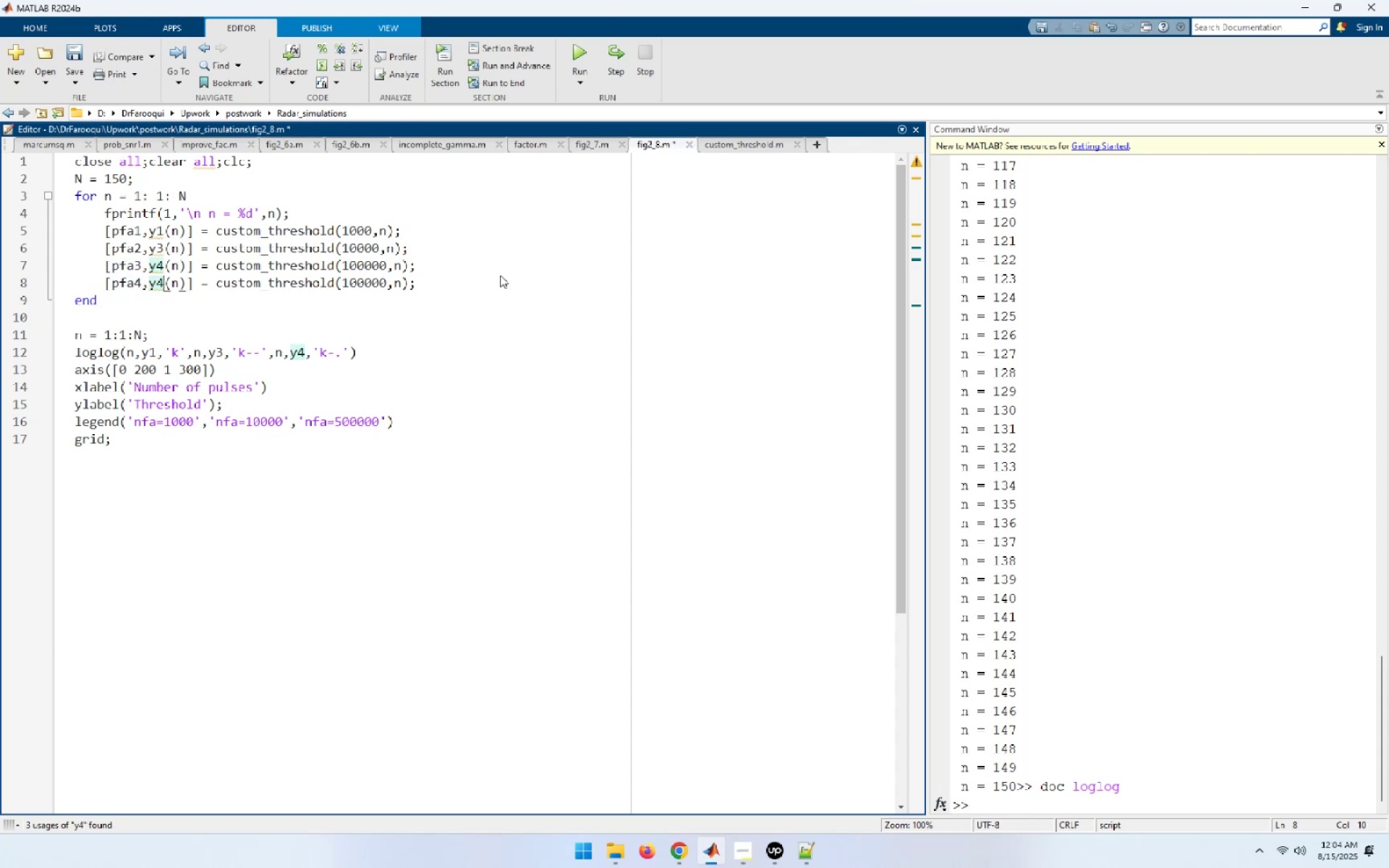 
key(Shift+ArrowLeft)
 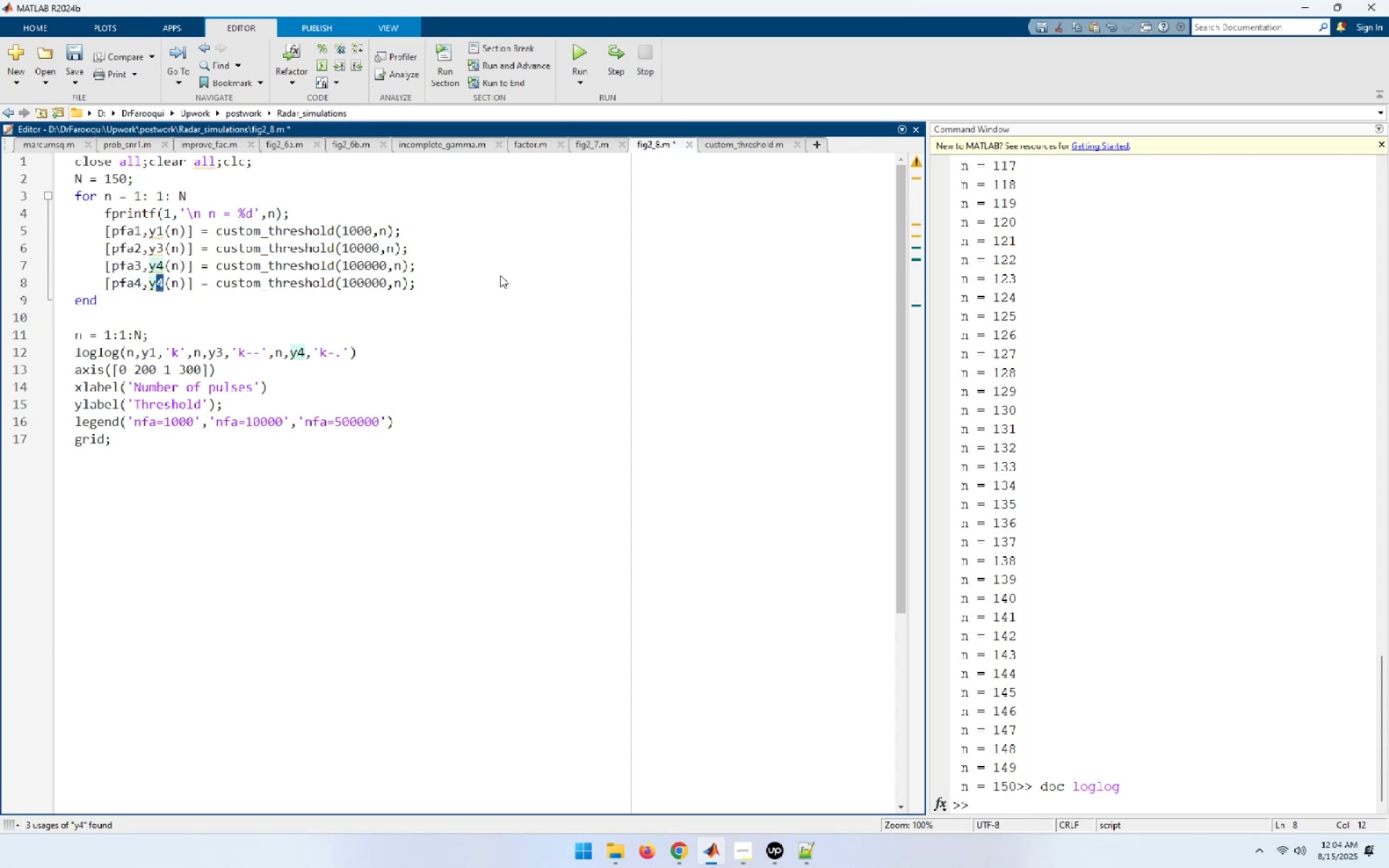 
key(Numpad5)
 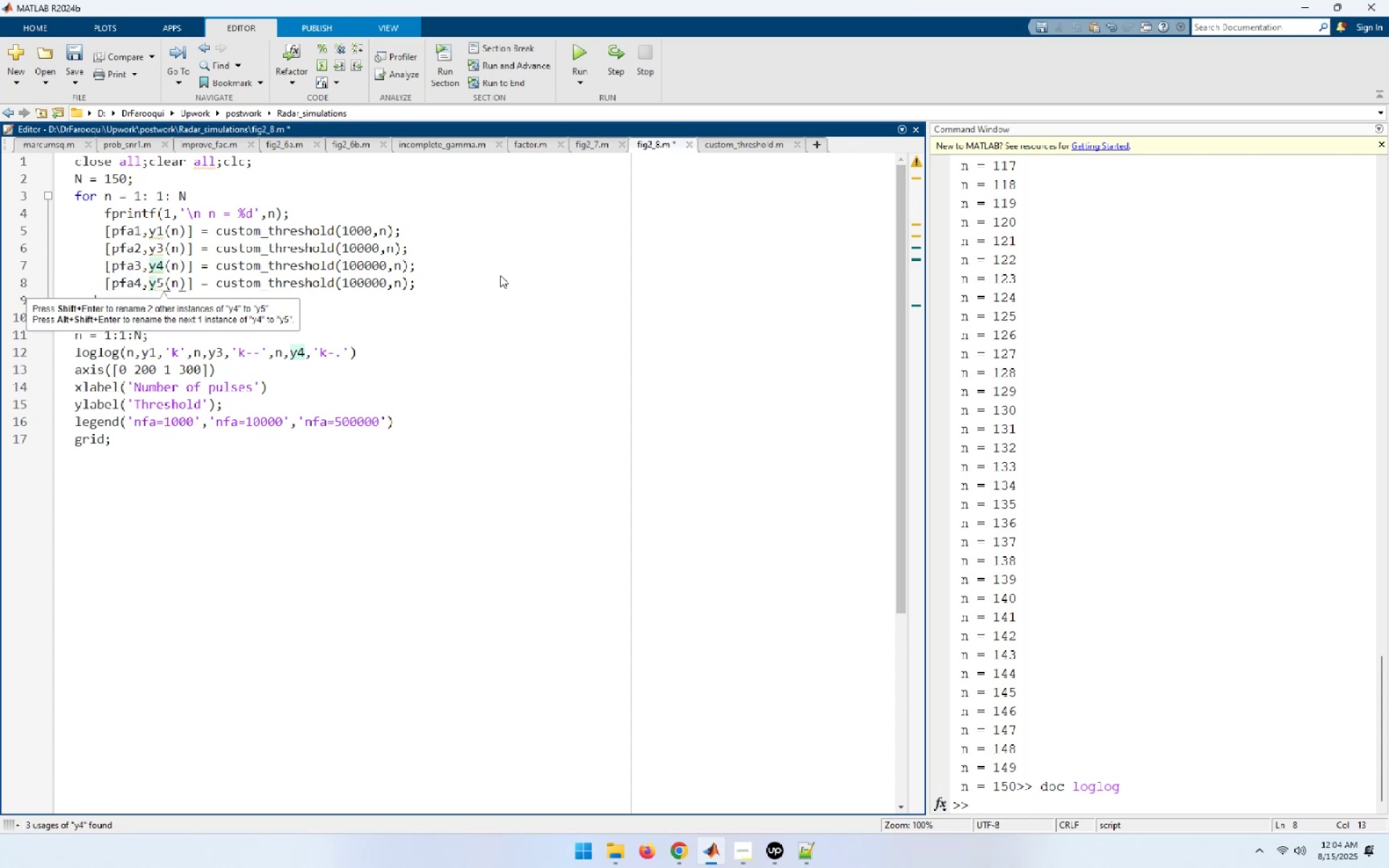 
key(End)
 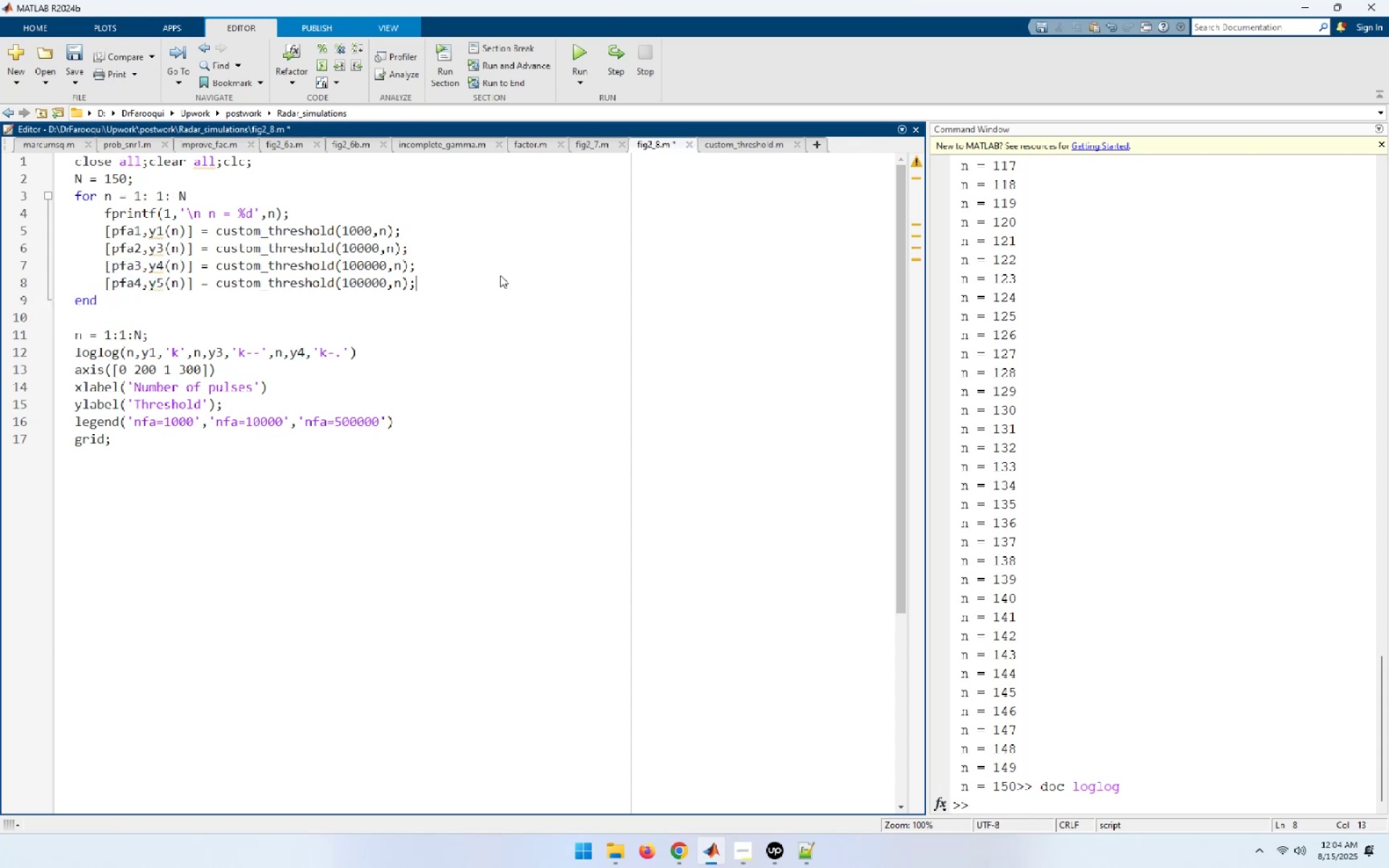 
key(ArrowLeft)
 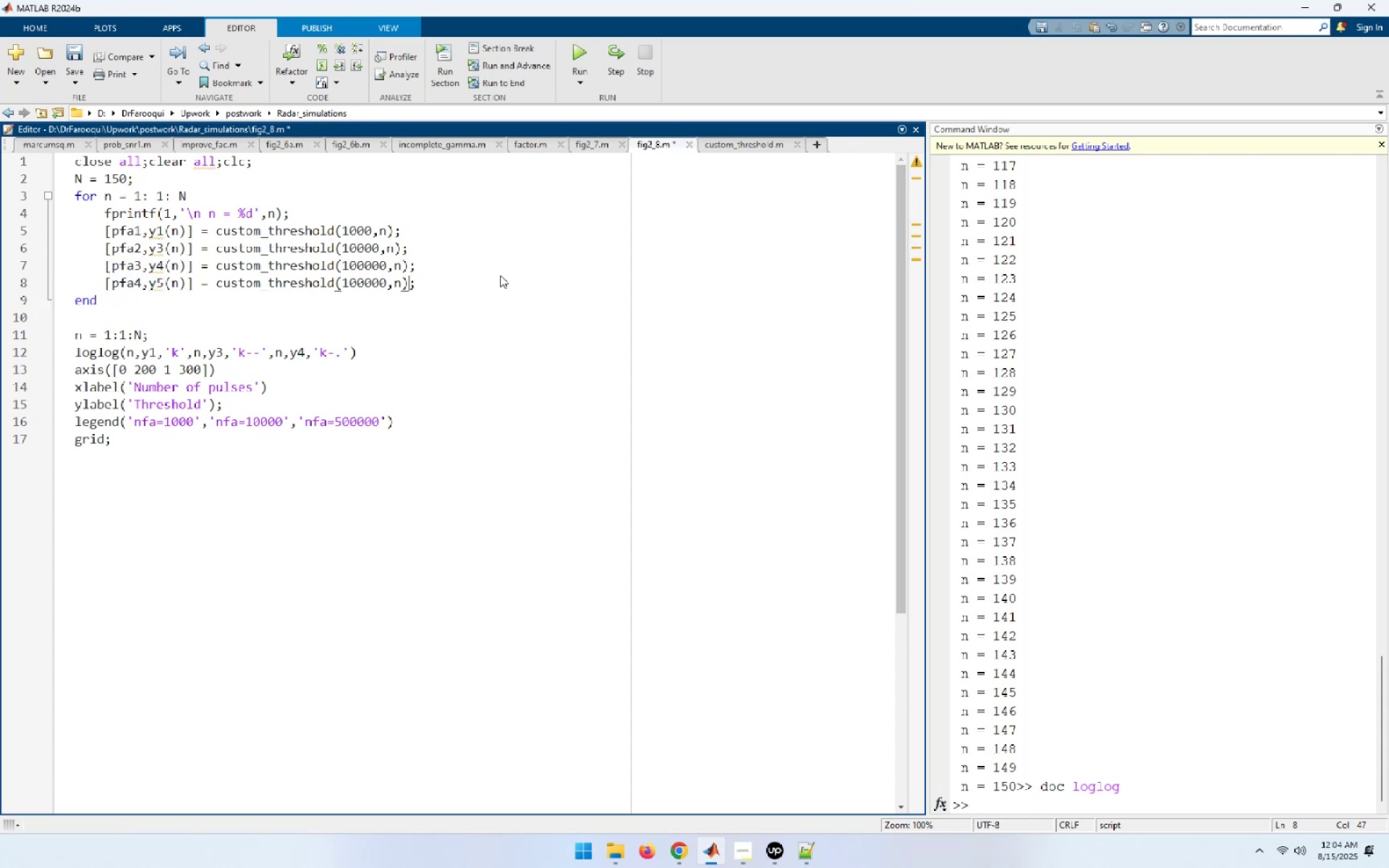 
key(ArrowLeft)
 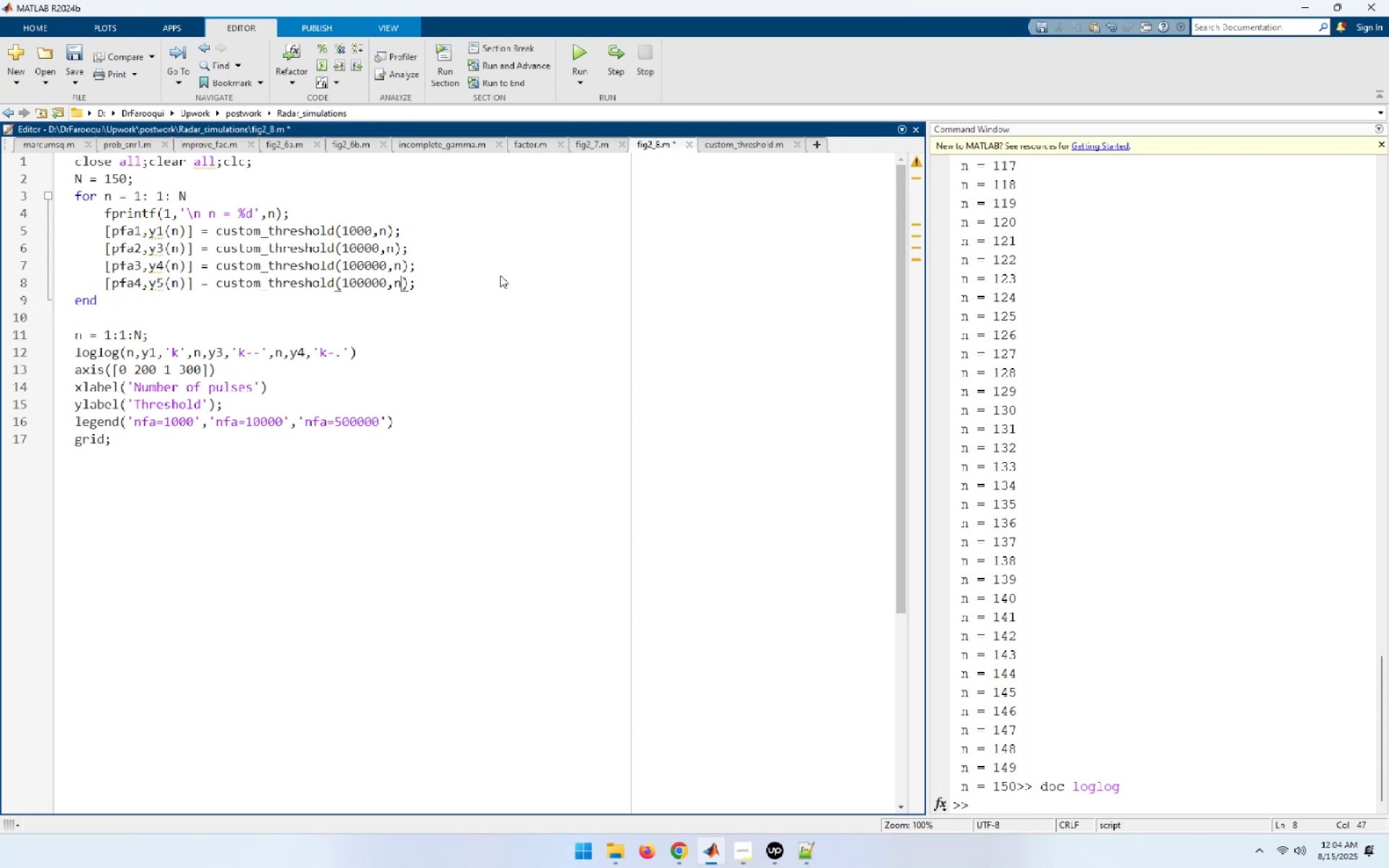 
key(ArrowLeft)
 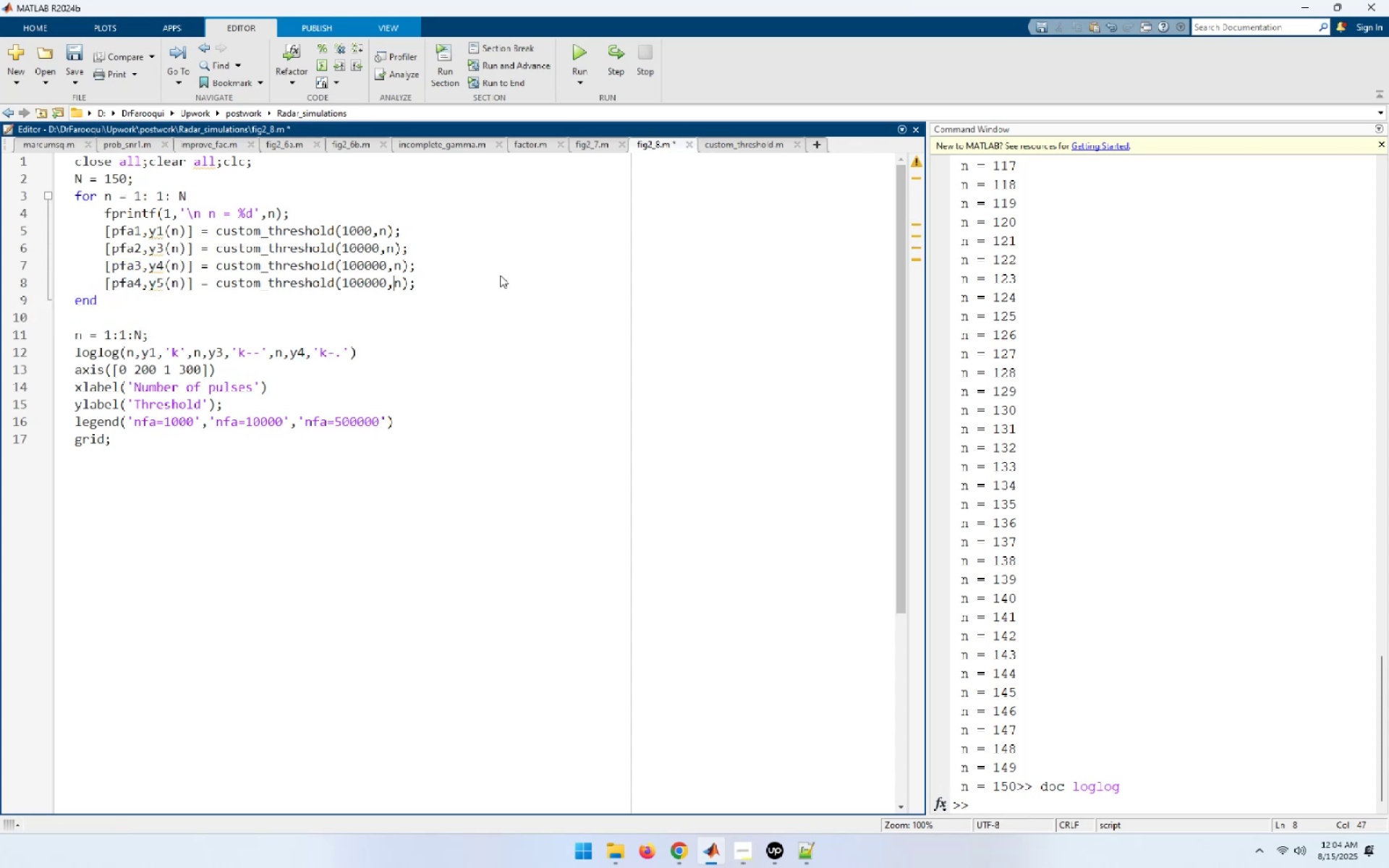 
key(ArrowLeft)
 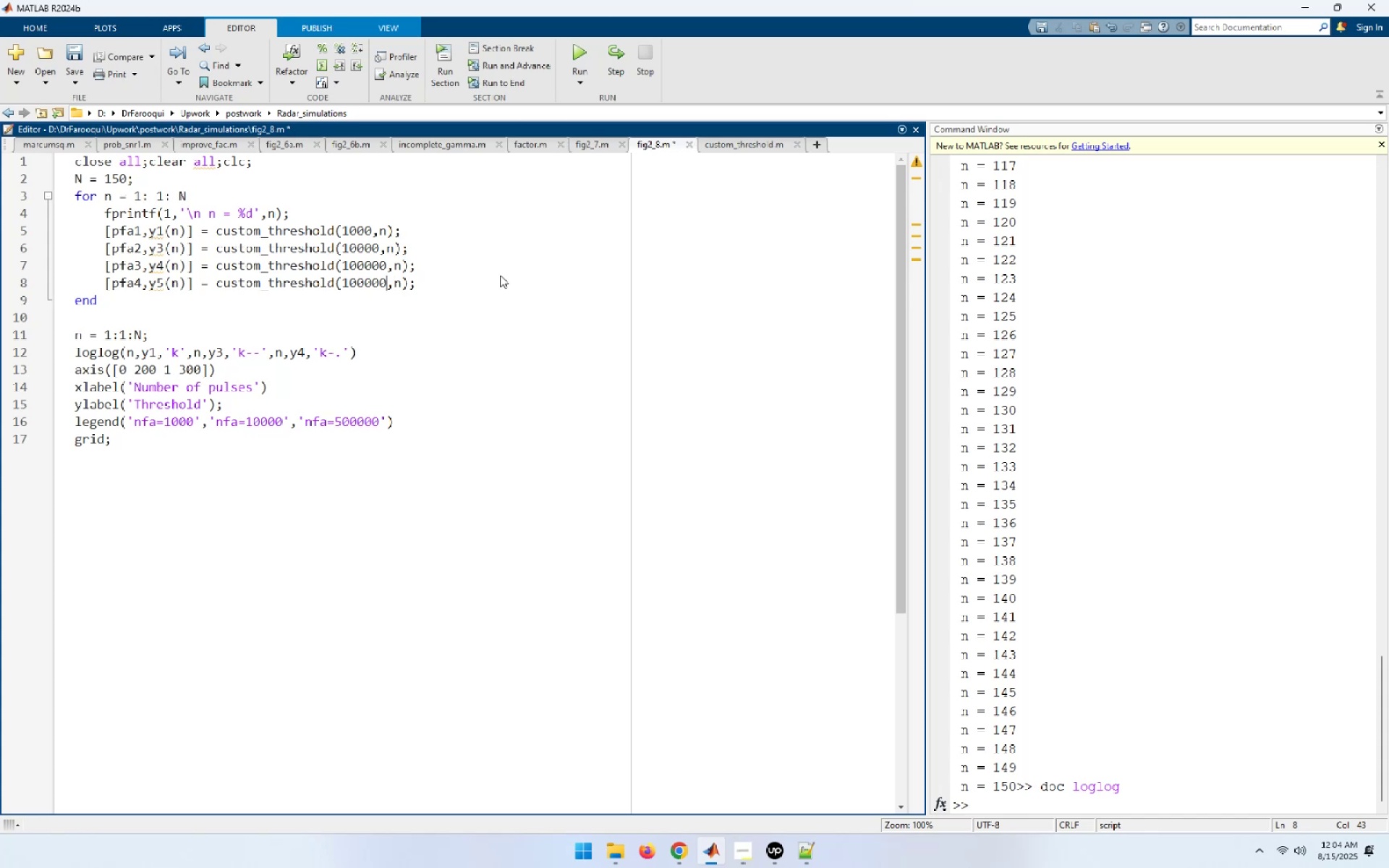 
key(Numpad0)
 